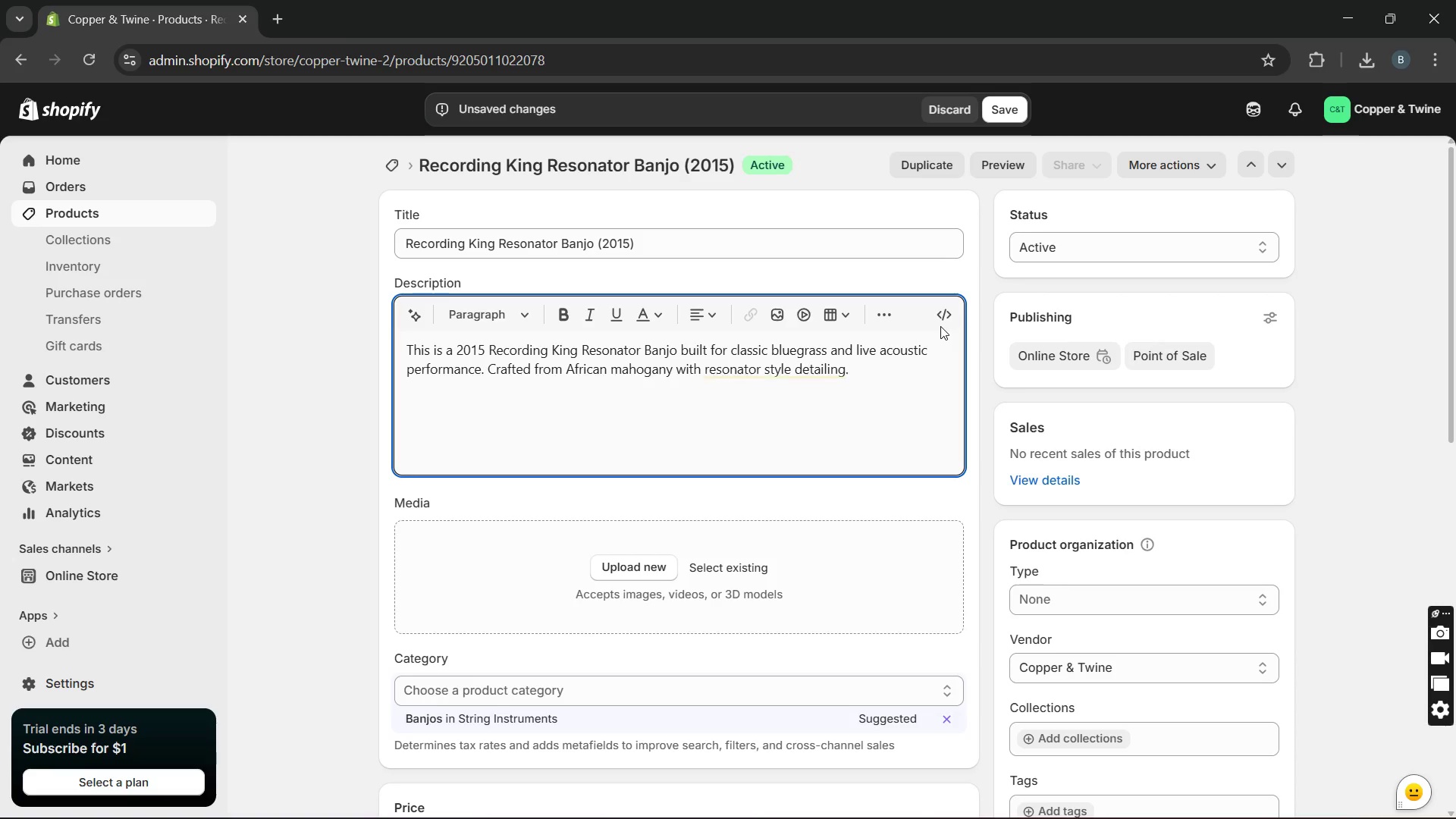 
hold_key(key=ArrowRight, duration=1.0)
 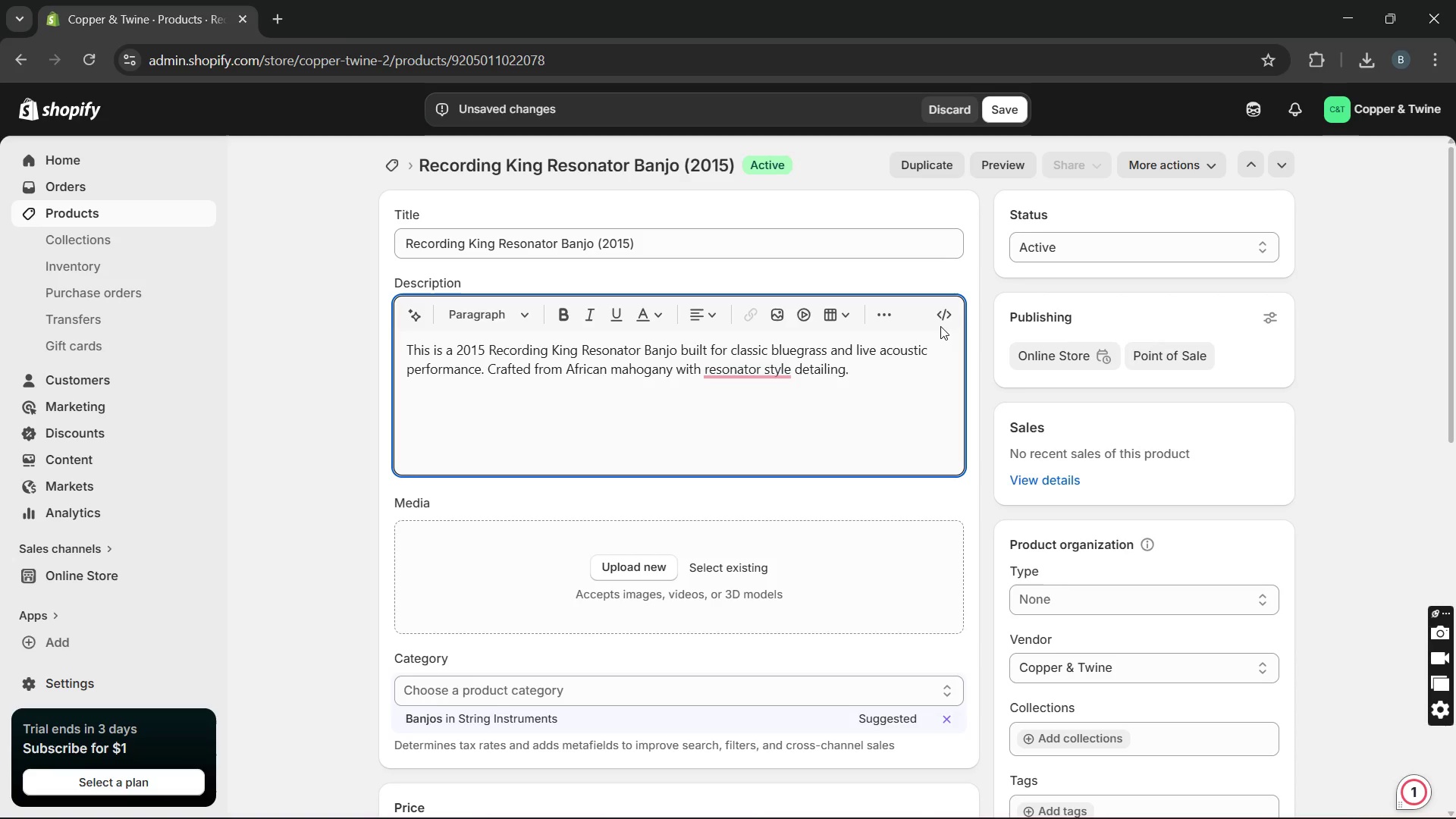 
key(CapsLock)
 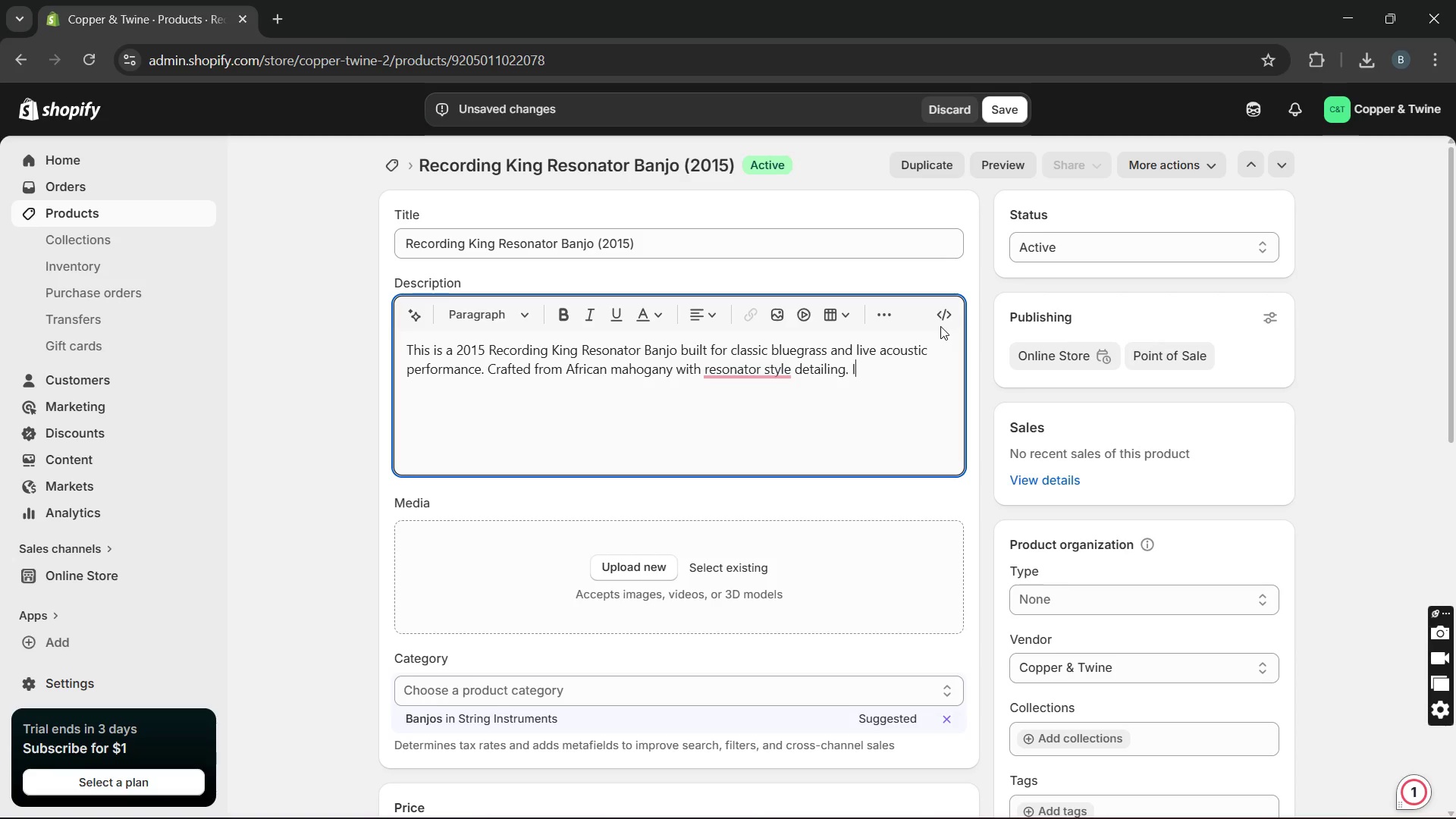 
key(I)
 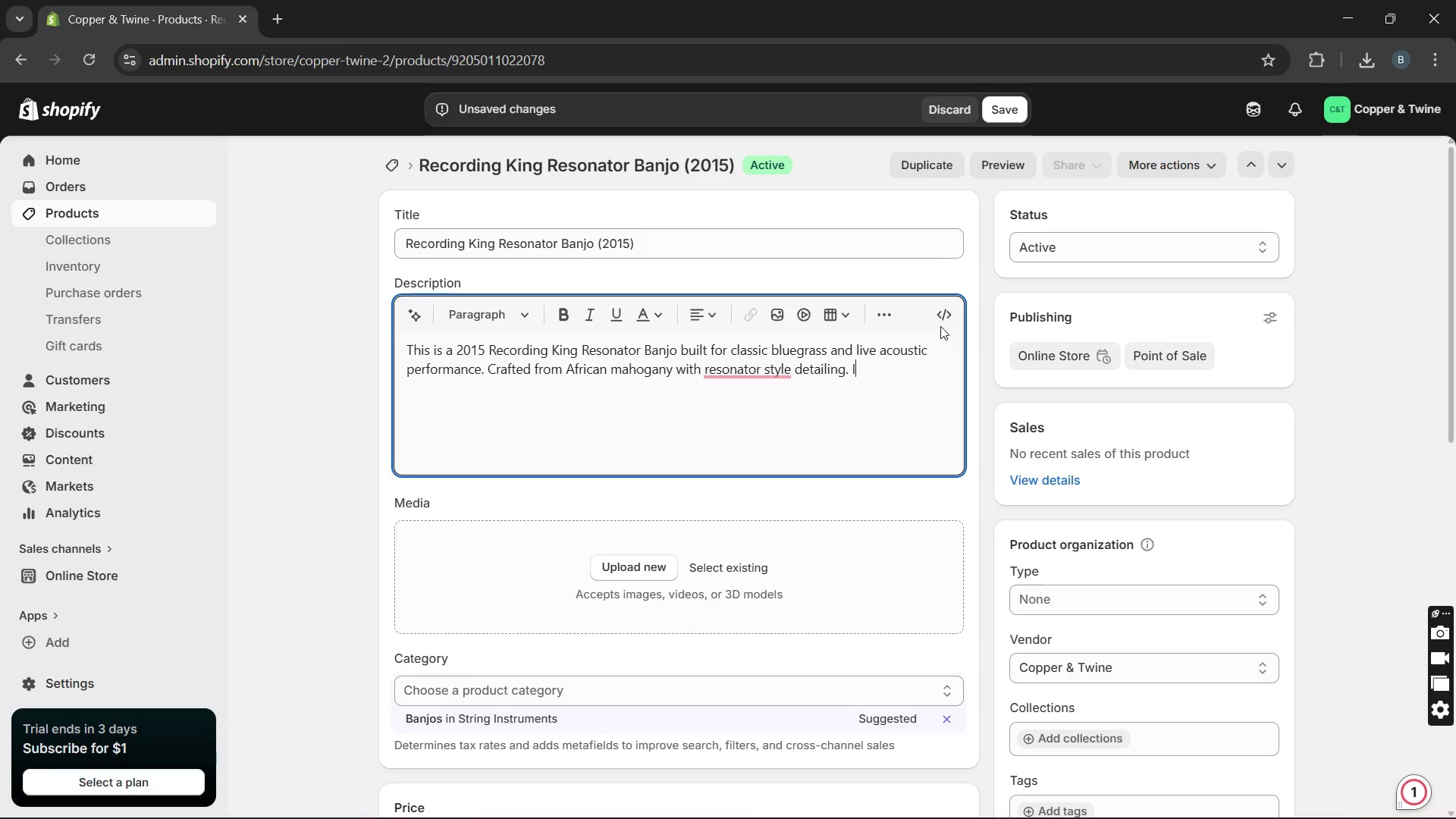 
key(CapsLock)
 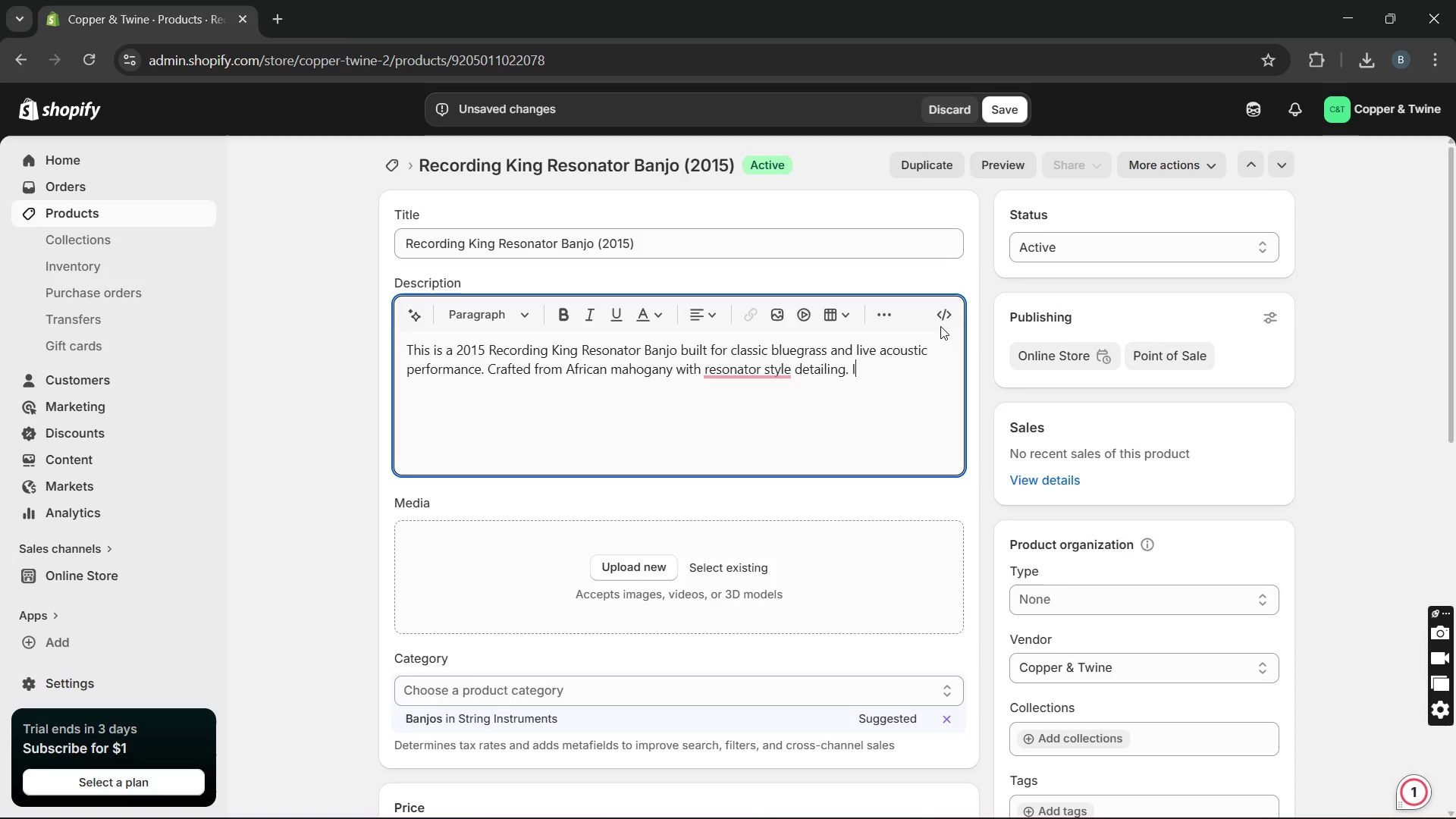 
key(T)
 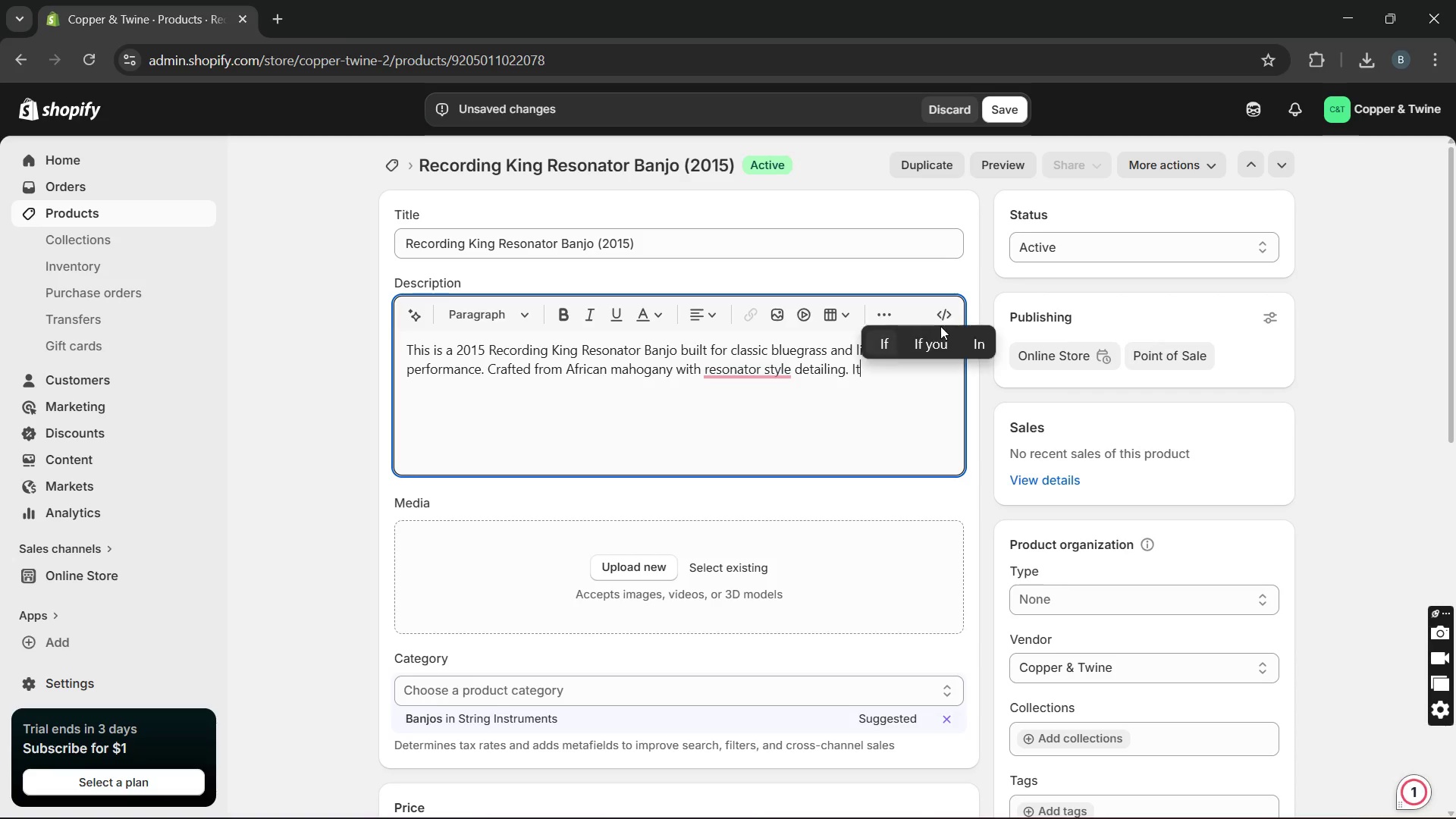 
key(Space)
 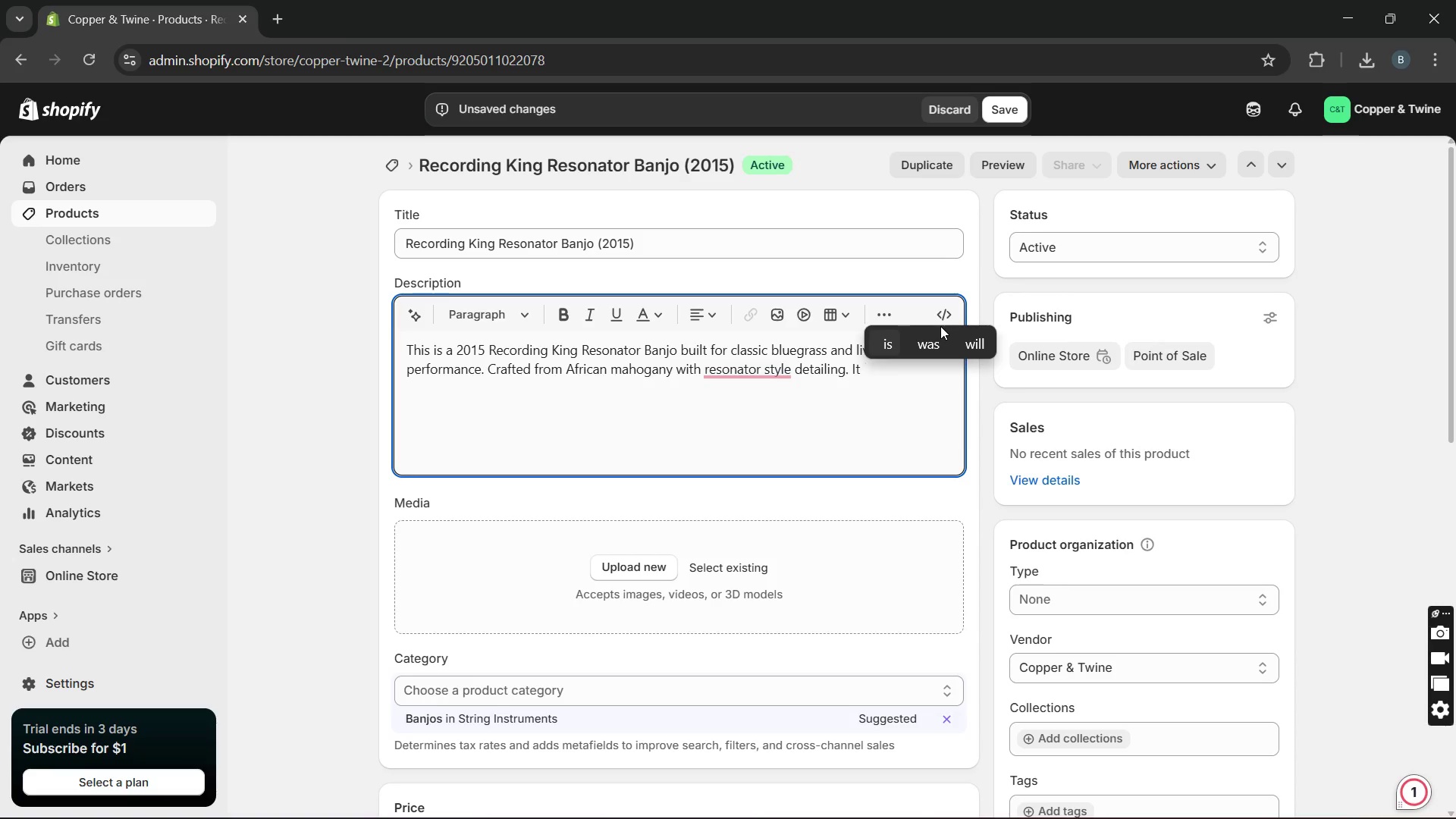 
key(Backspace)
key(Backspace)
key(Backspace)
key(Backspace)
key(Backspace)
type(, it offers dependable craftsmanship and )
 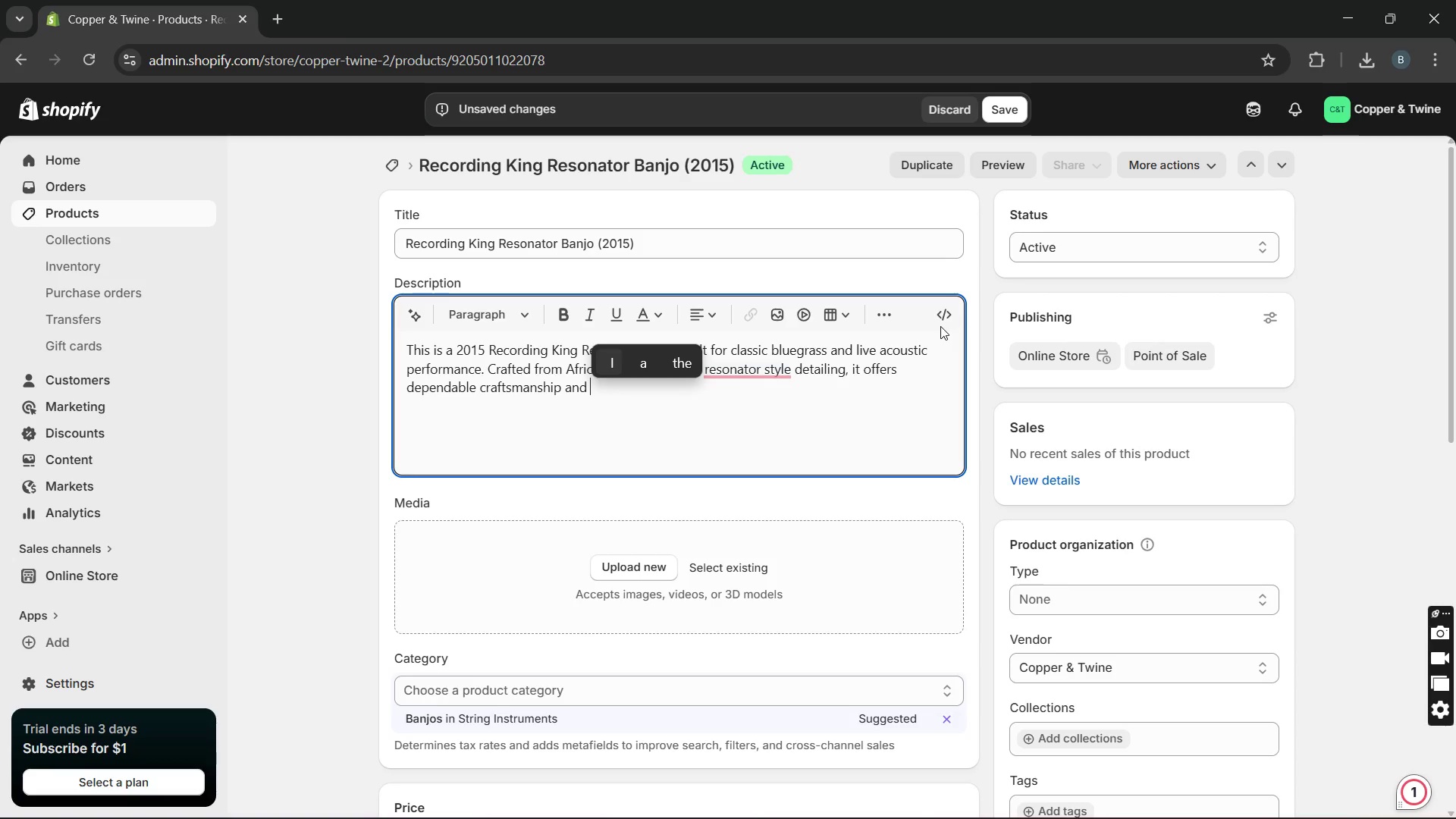 
type(traditional tonal warmth.)
 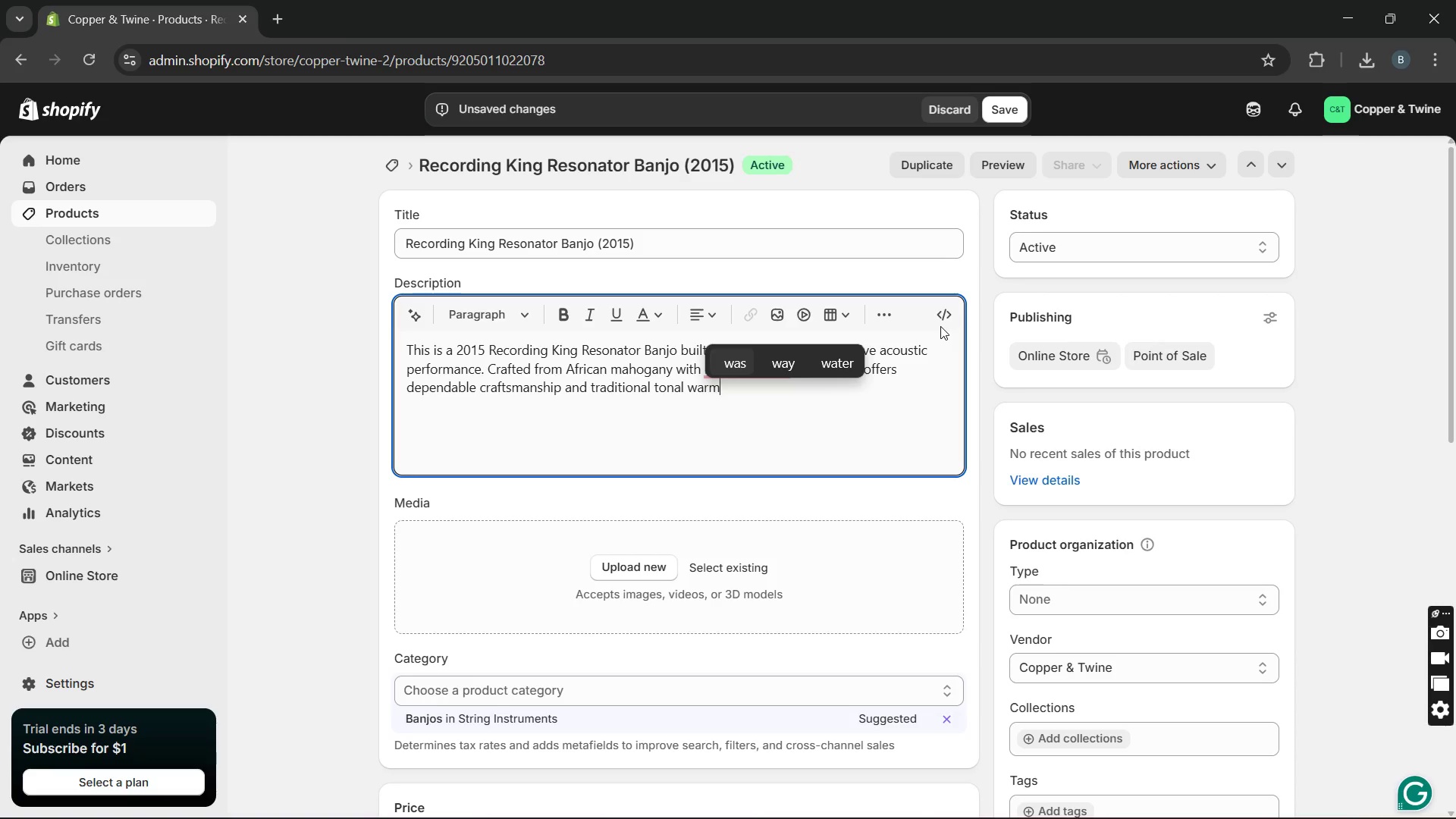 
key(Enter)
 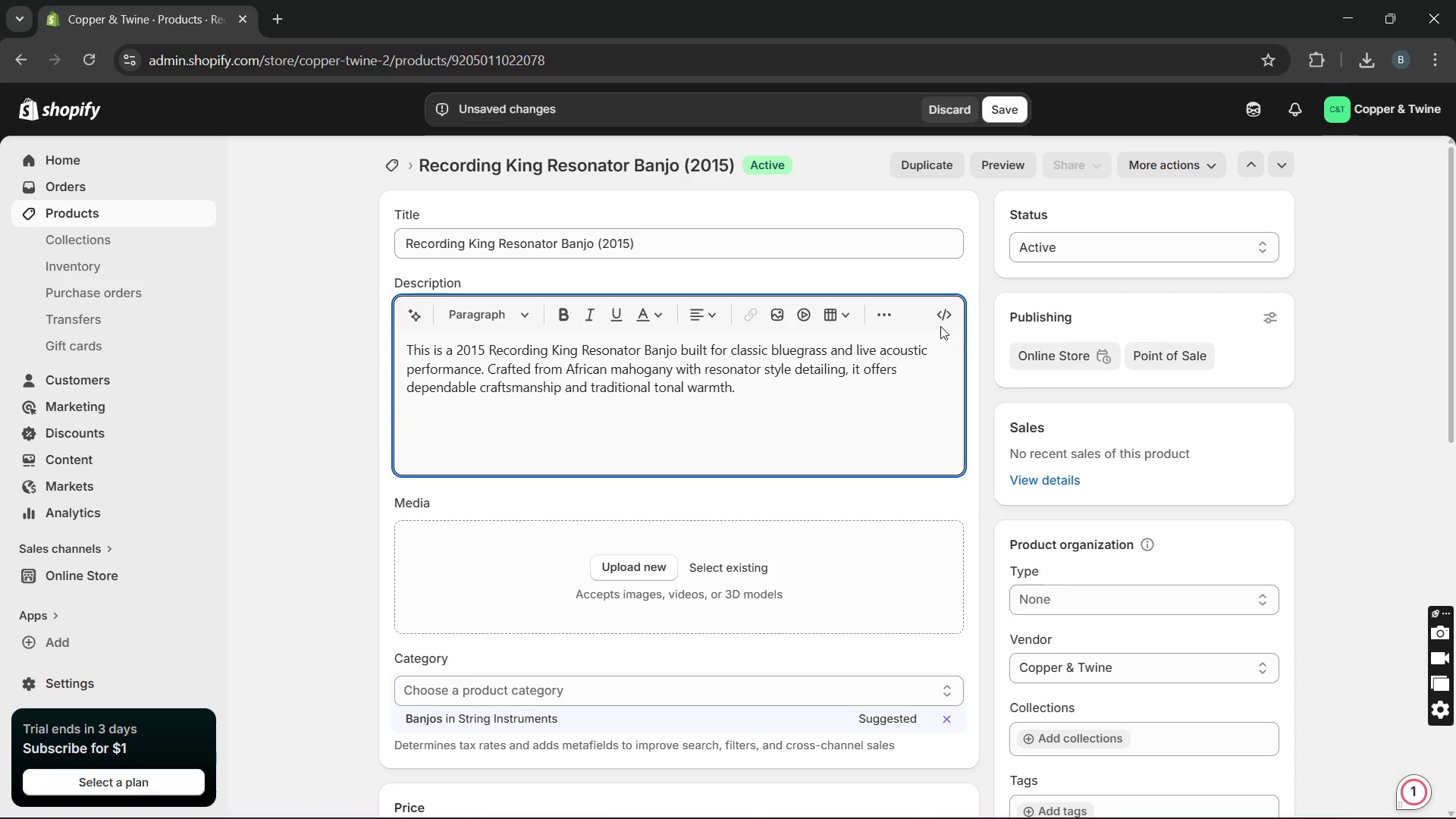 
key(Backspace)
type( The instrument t)
key(Backspace)
type(remains in very good condition)
 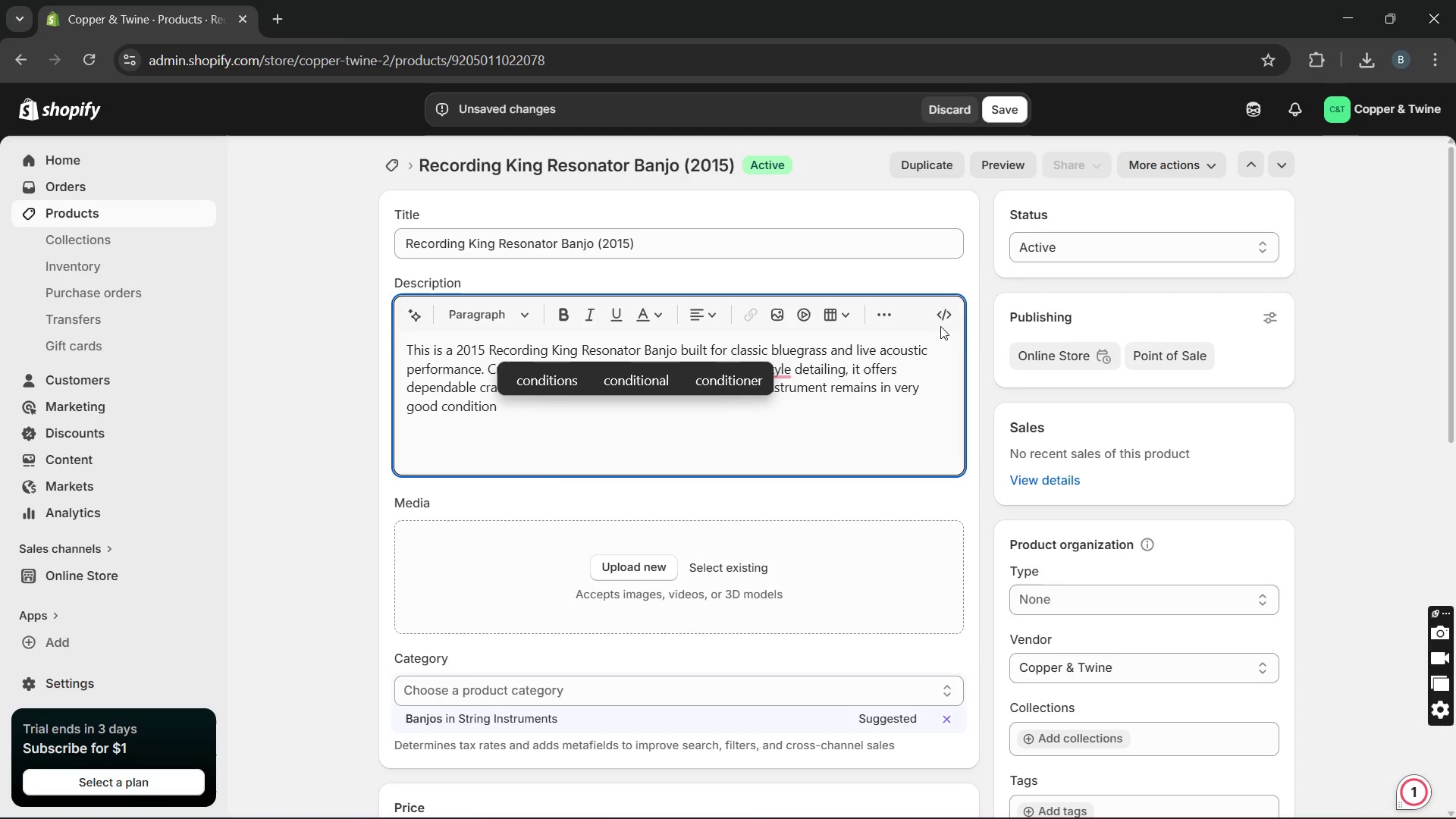 
type( with crii)
key(Backspace)
type(sp attak )
key(Backspace)
 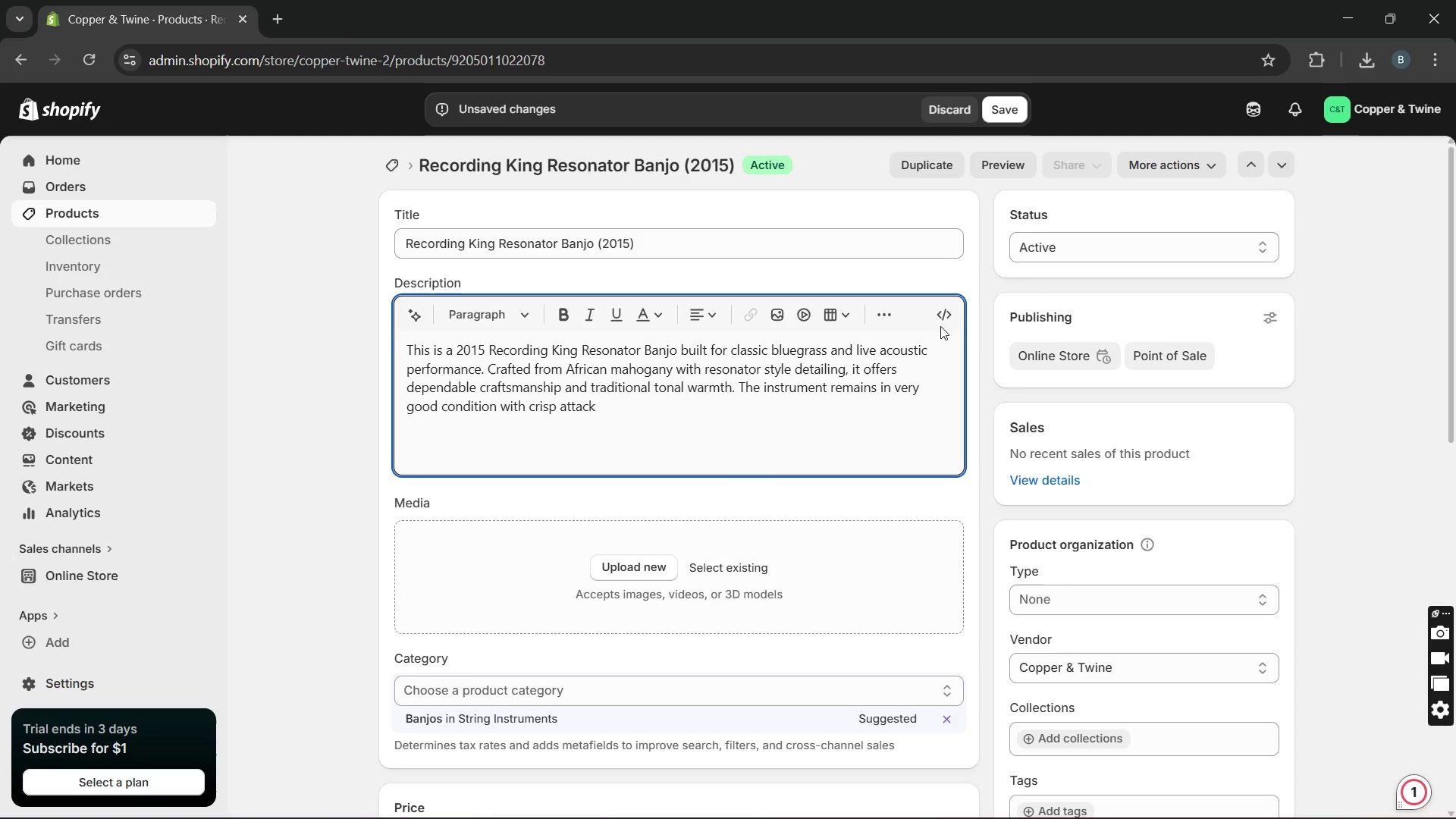 
hold_key(key=C, duration=10.89)
 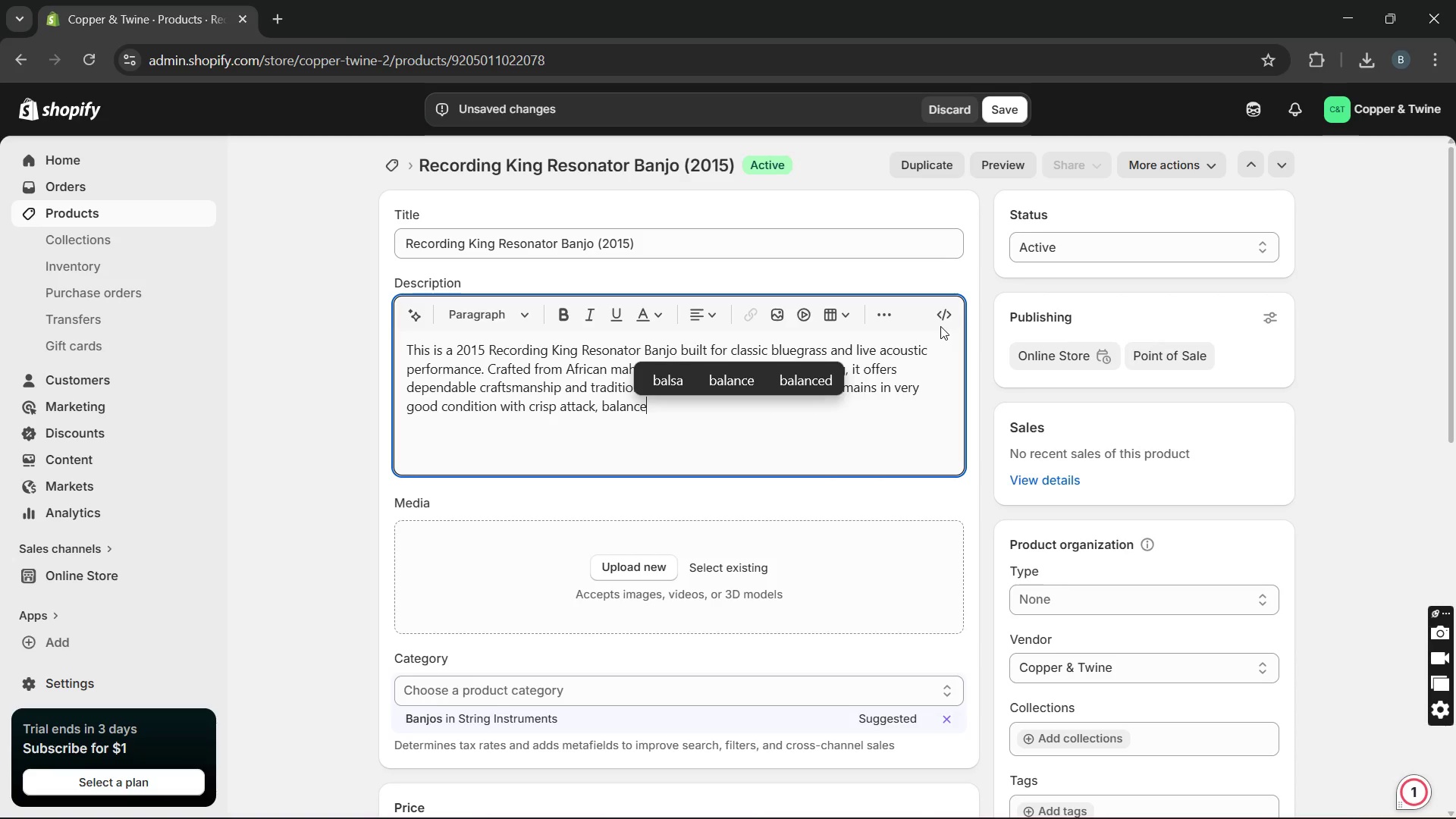 
type(, balaned)
 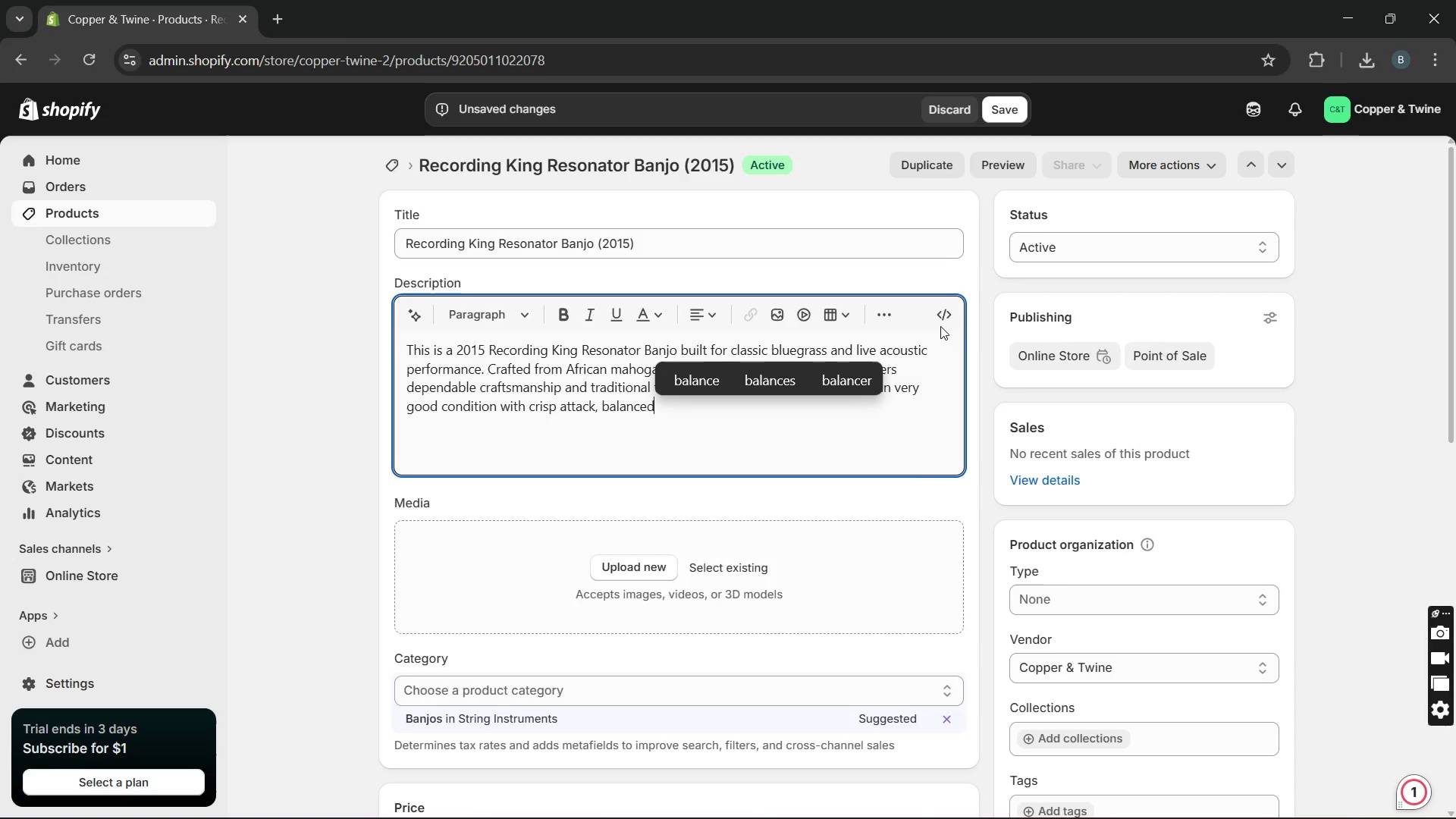 
wait(7.33)
 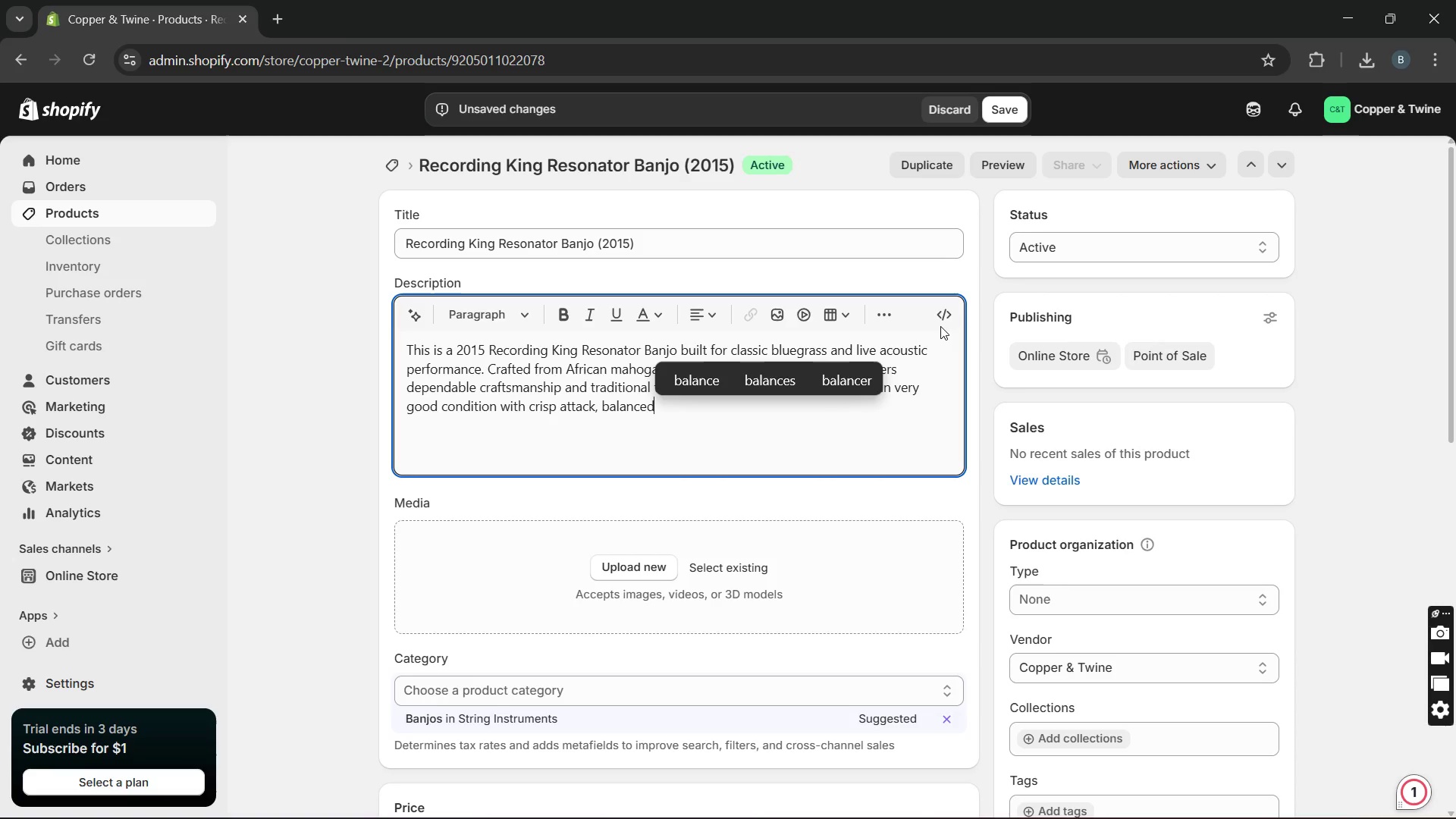 
type( sustain )
 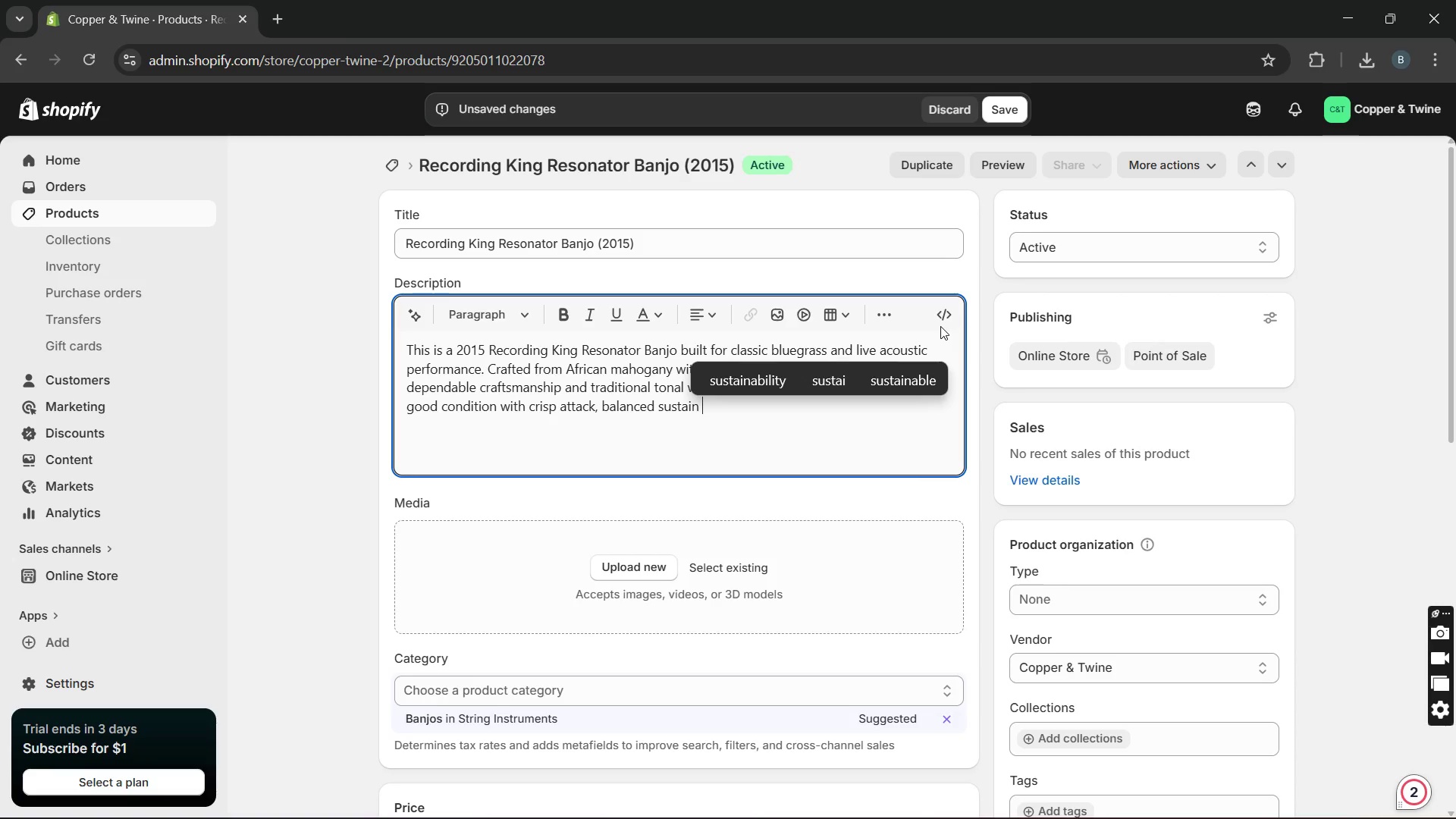 
wait(75.56)
 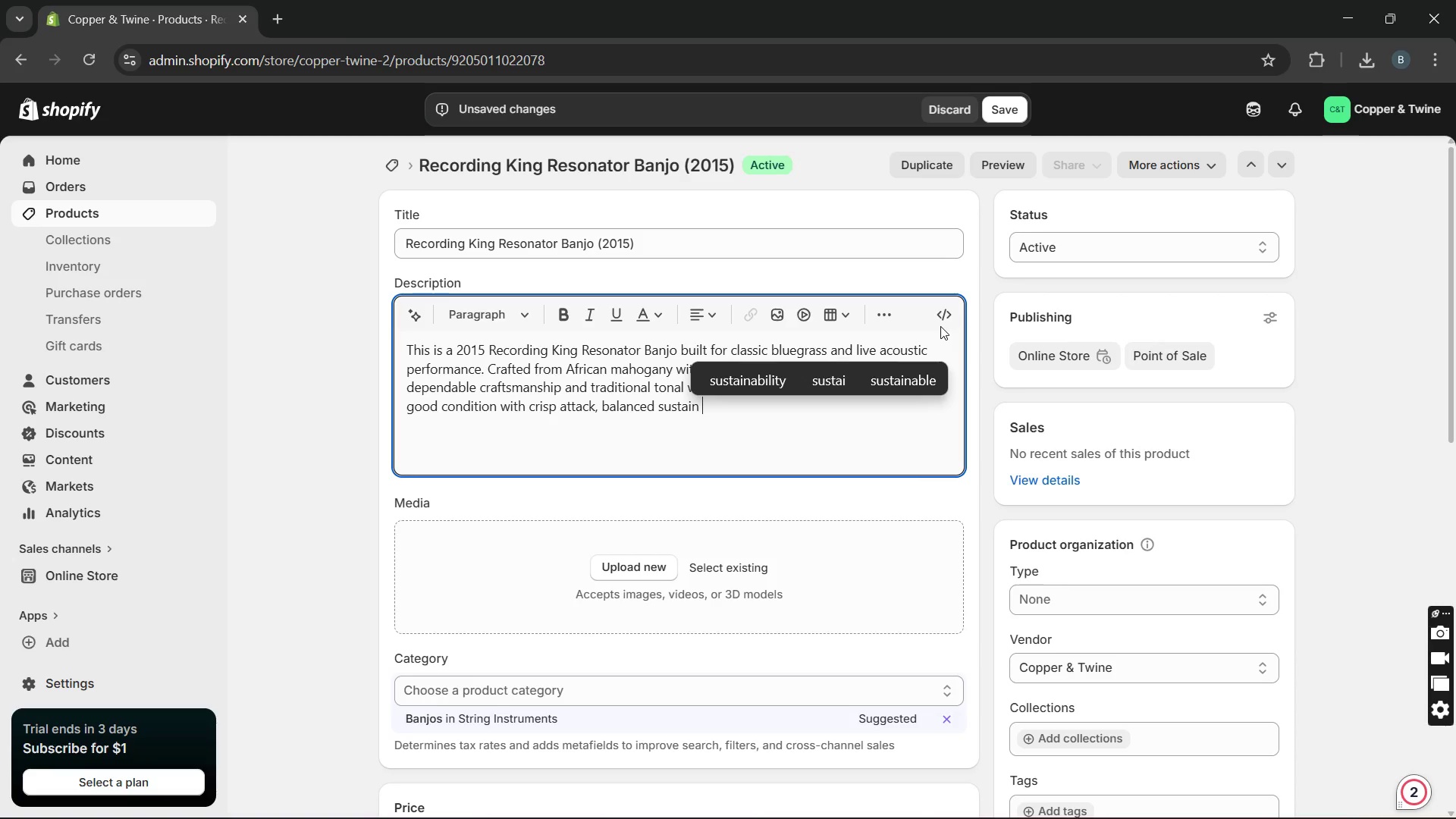 
key(Backspace)
type(, and strong projr)
key(Backspace)
type(ection.It is perfect for blue )
key(Backspace)
type(grass )
 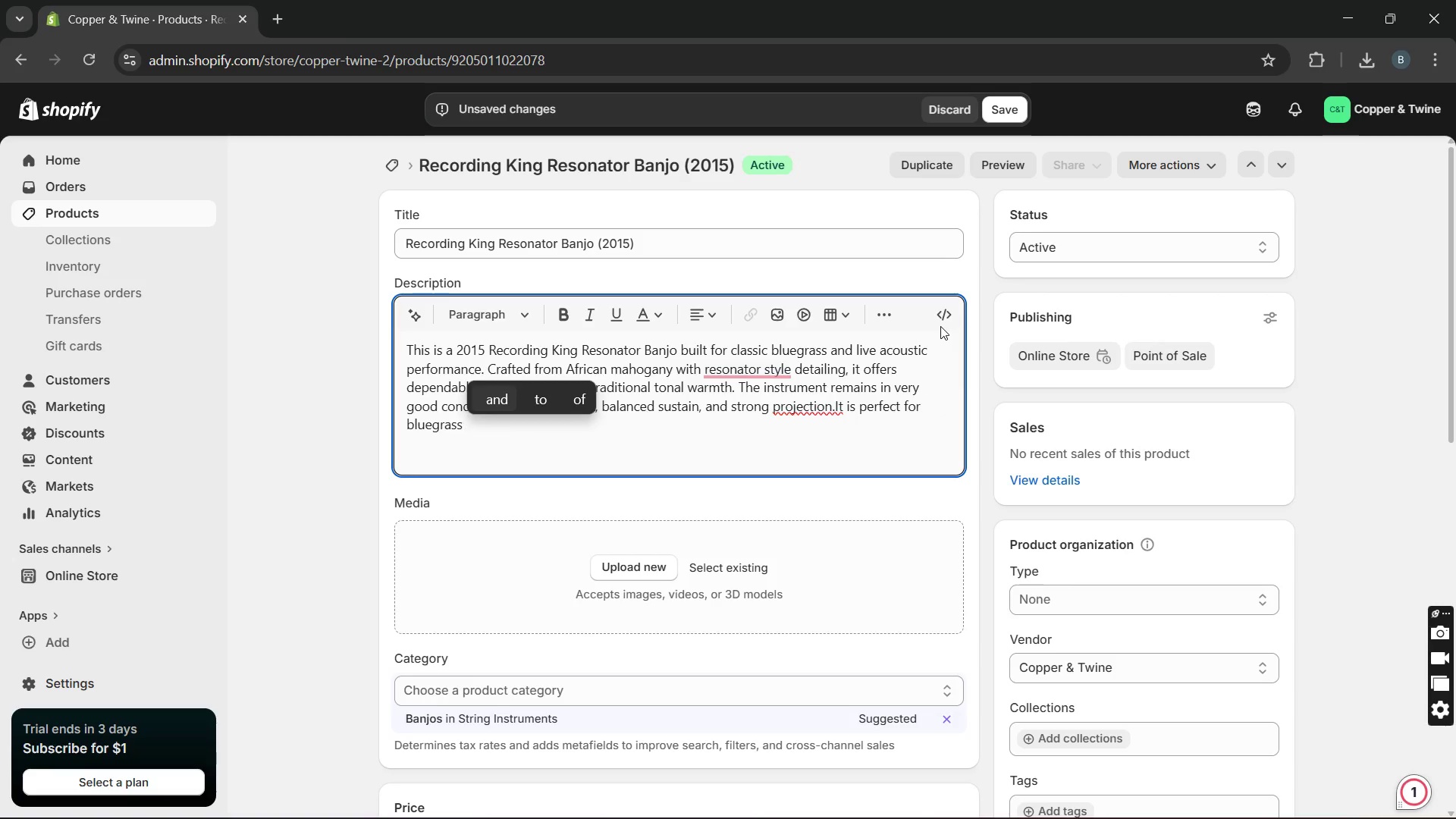 
type(musician)
key(Backspace)
type(n, hobby players, and vintage-style enthusiasts. )
 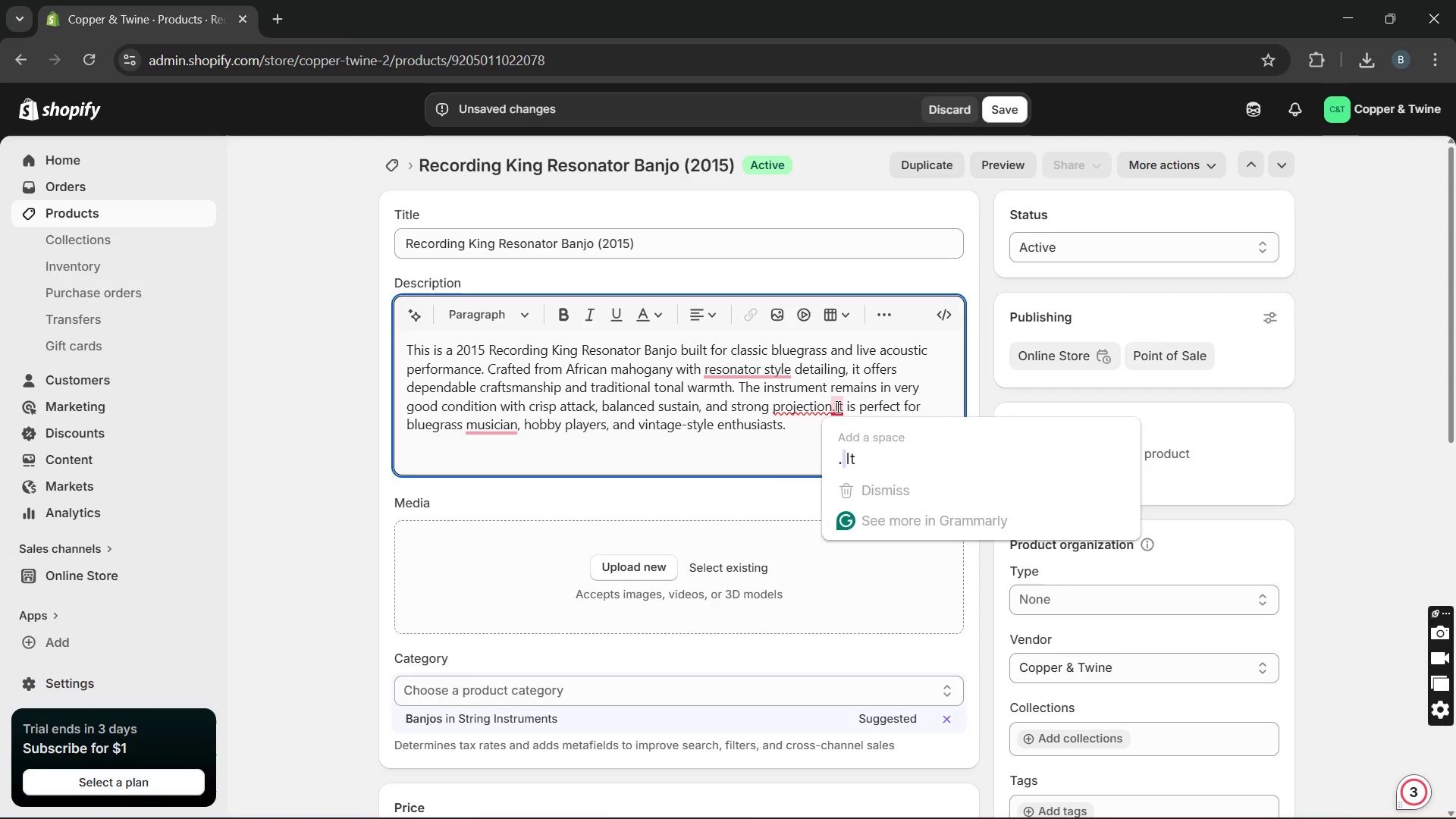 
left_click([836, 406])
 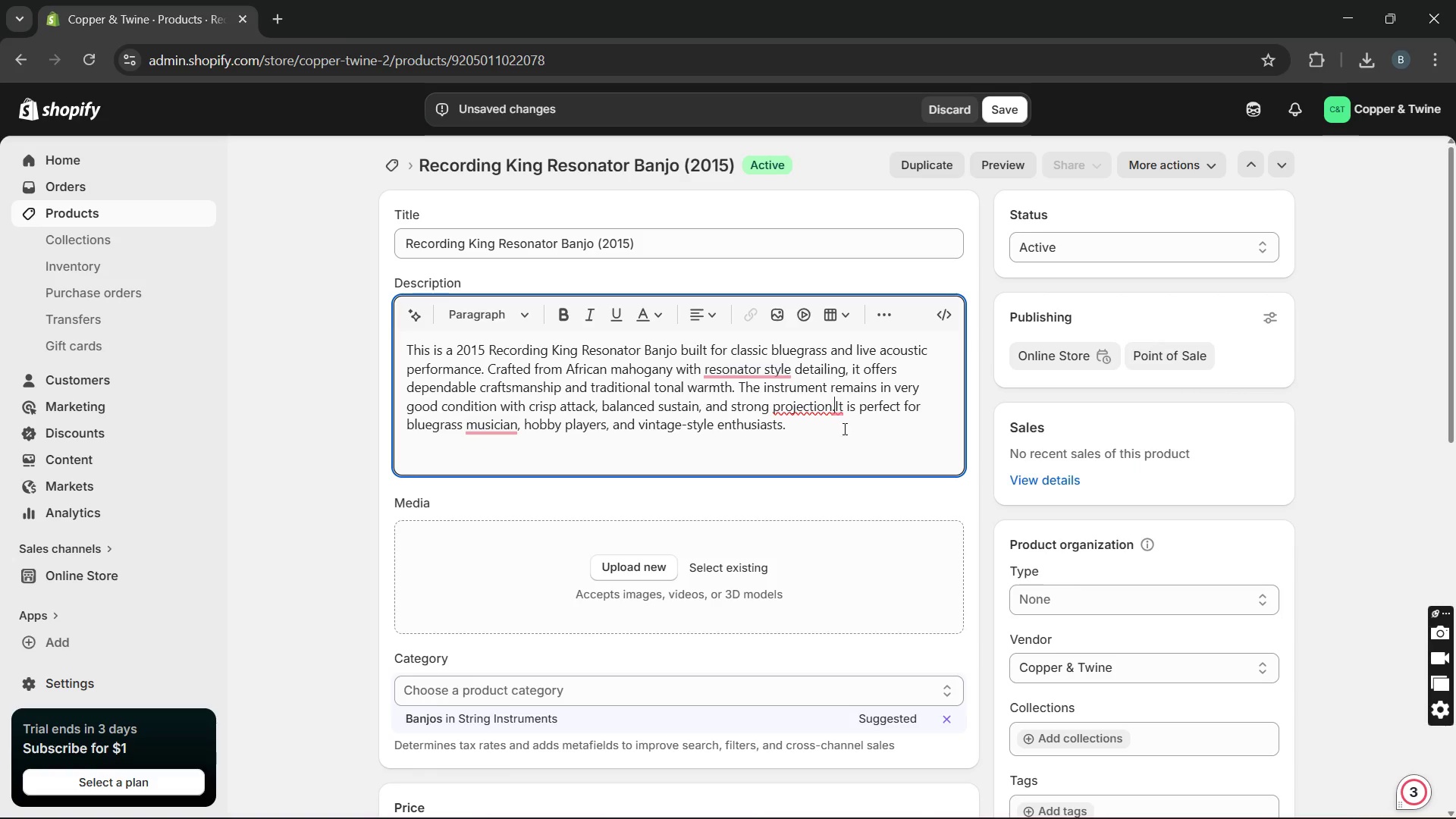 
key(Space)
 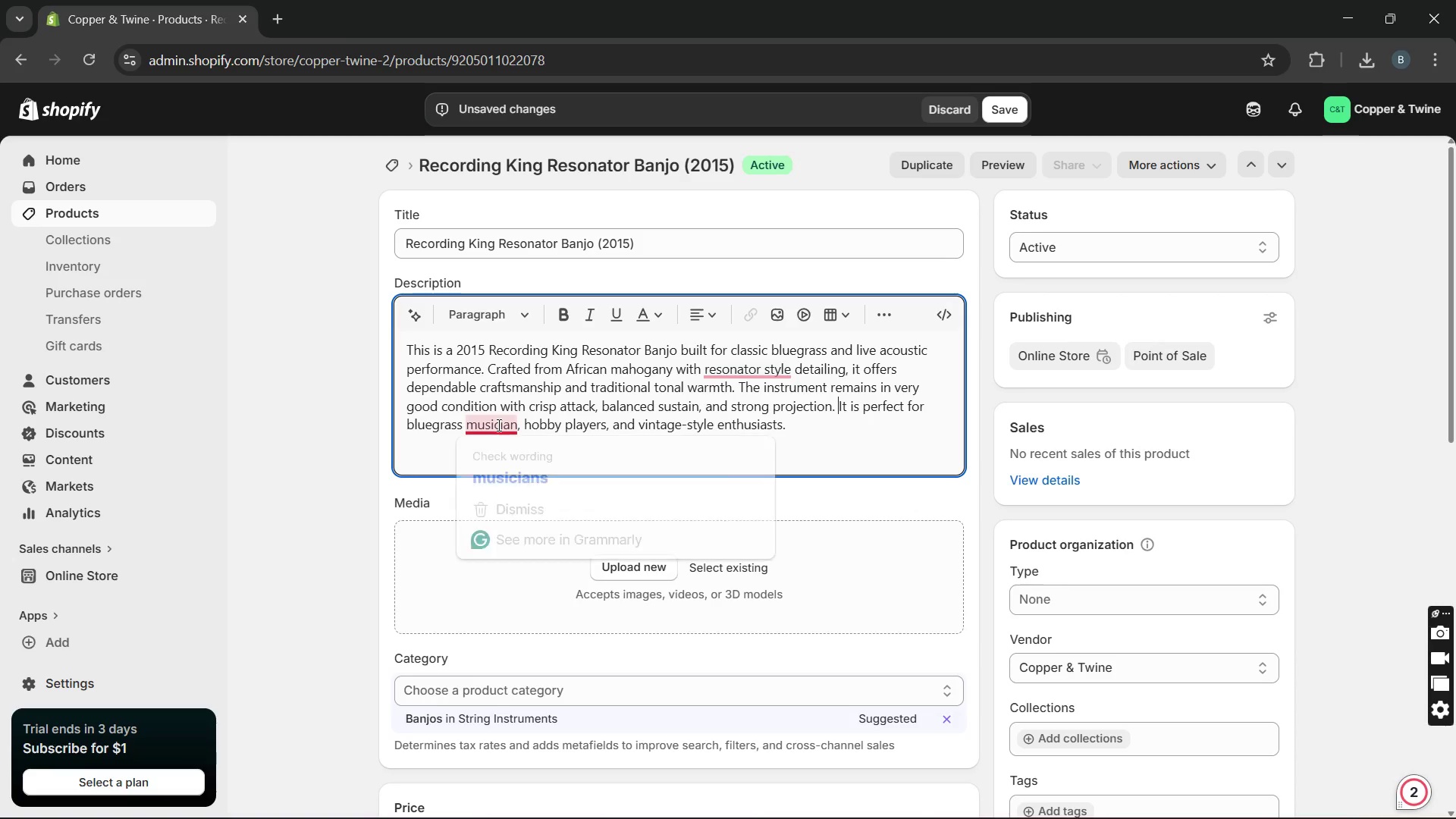 
left_click([503, 461])
 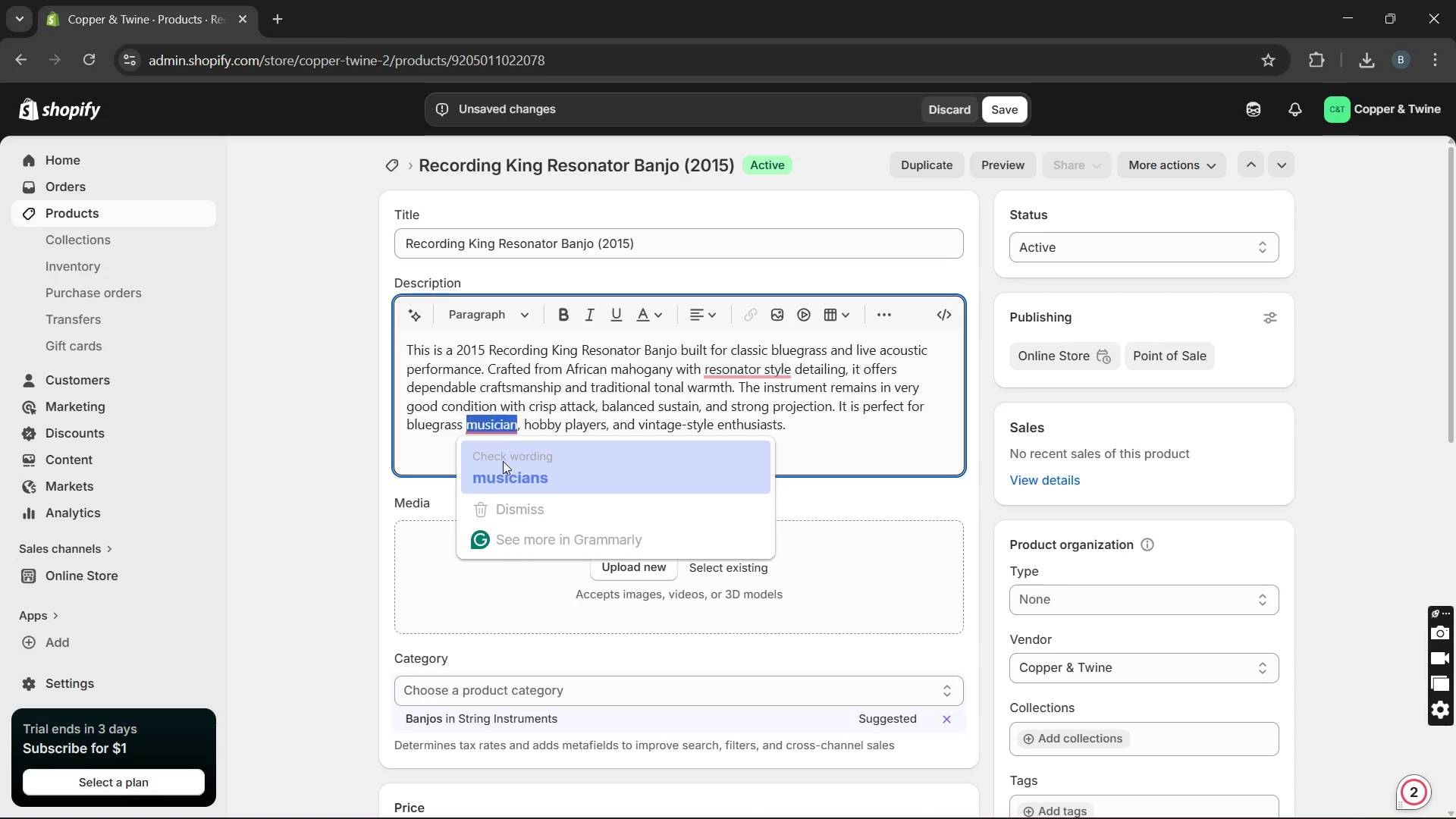 
key(Unknown)
 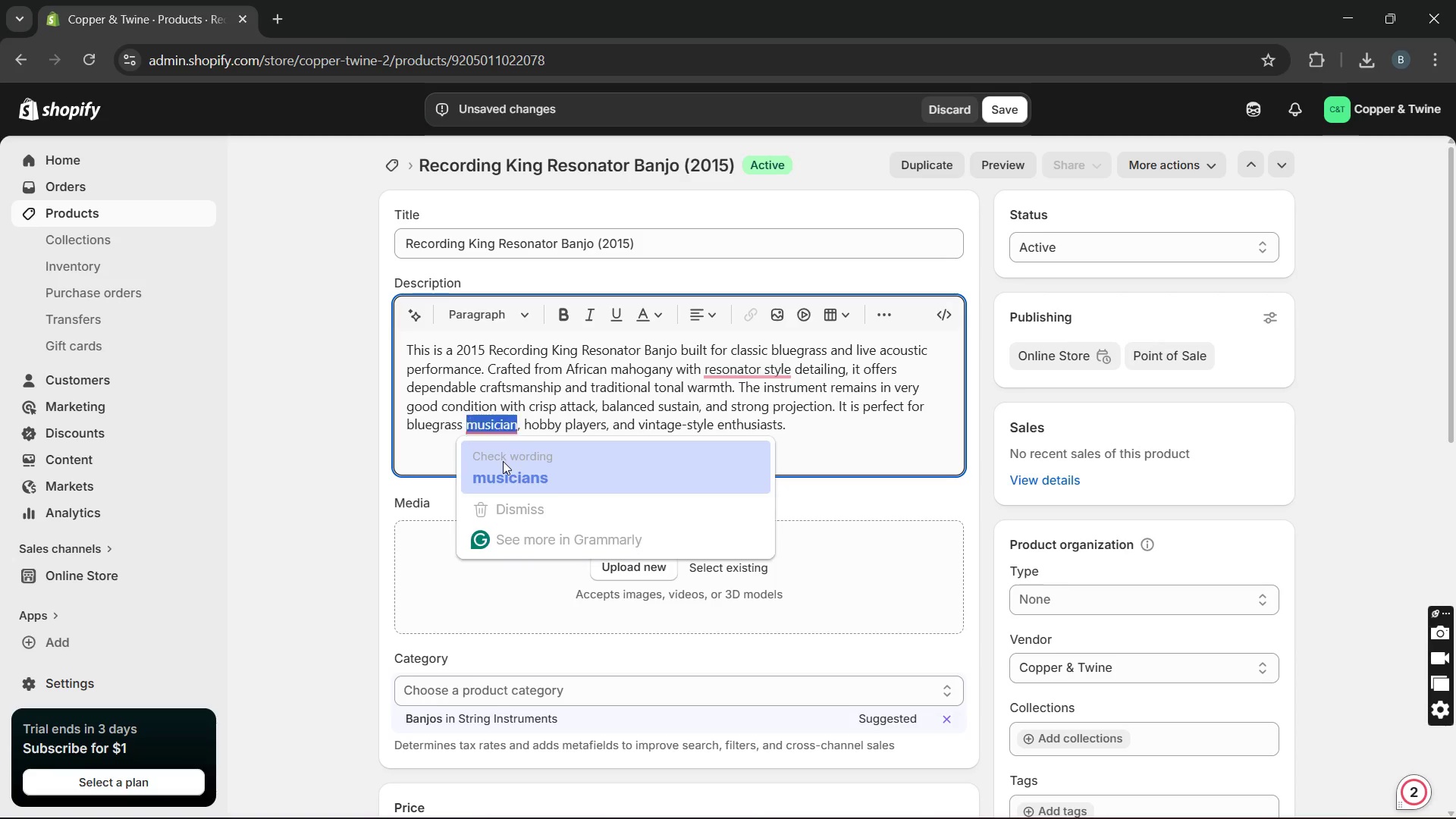 
key(Unknown)
 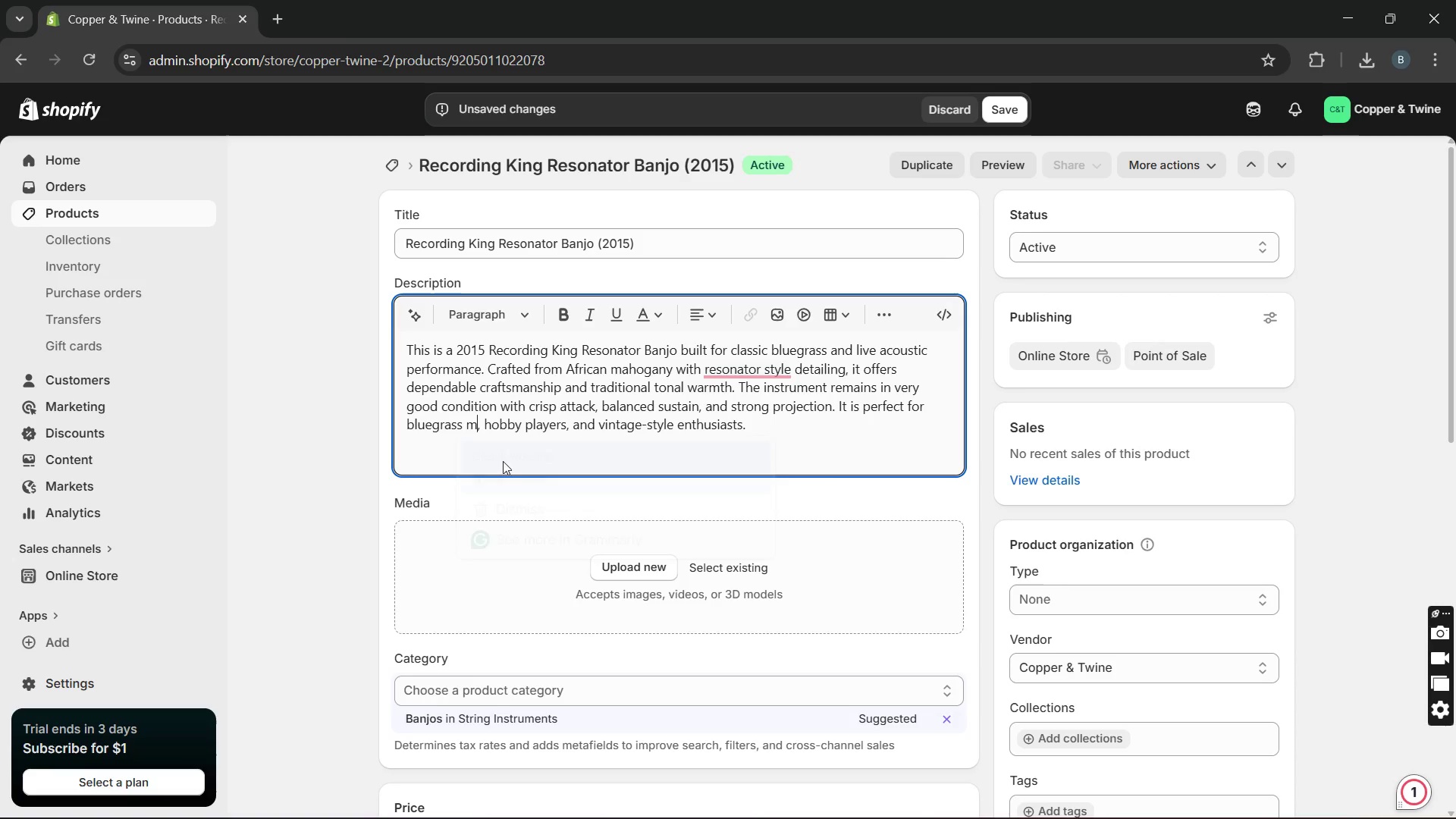 
key(Unknown)
 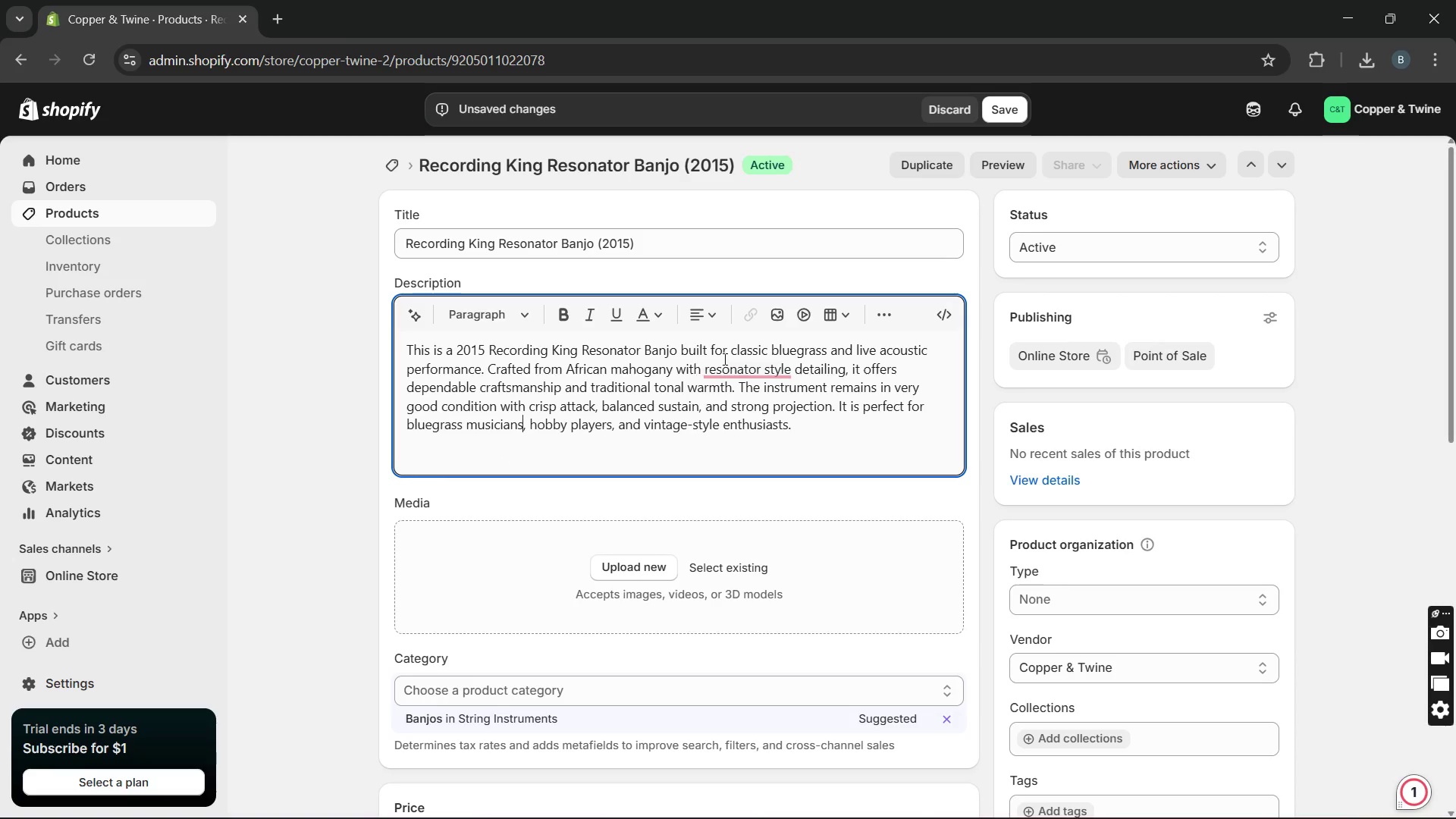 
key(Unknown)
 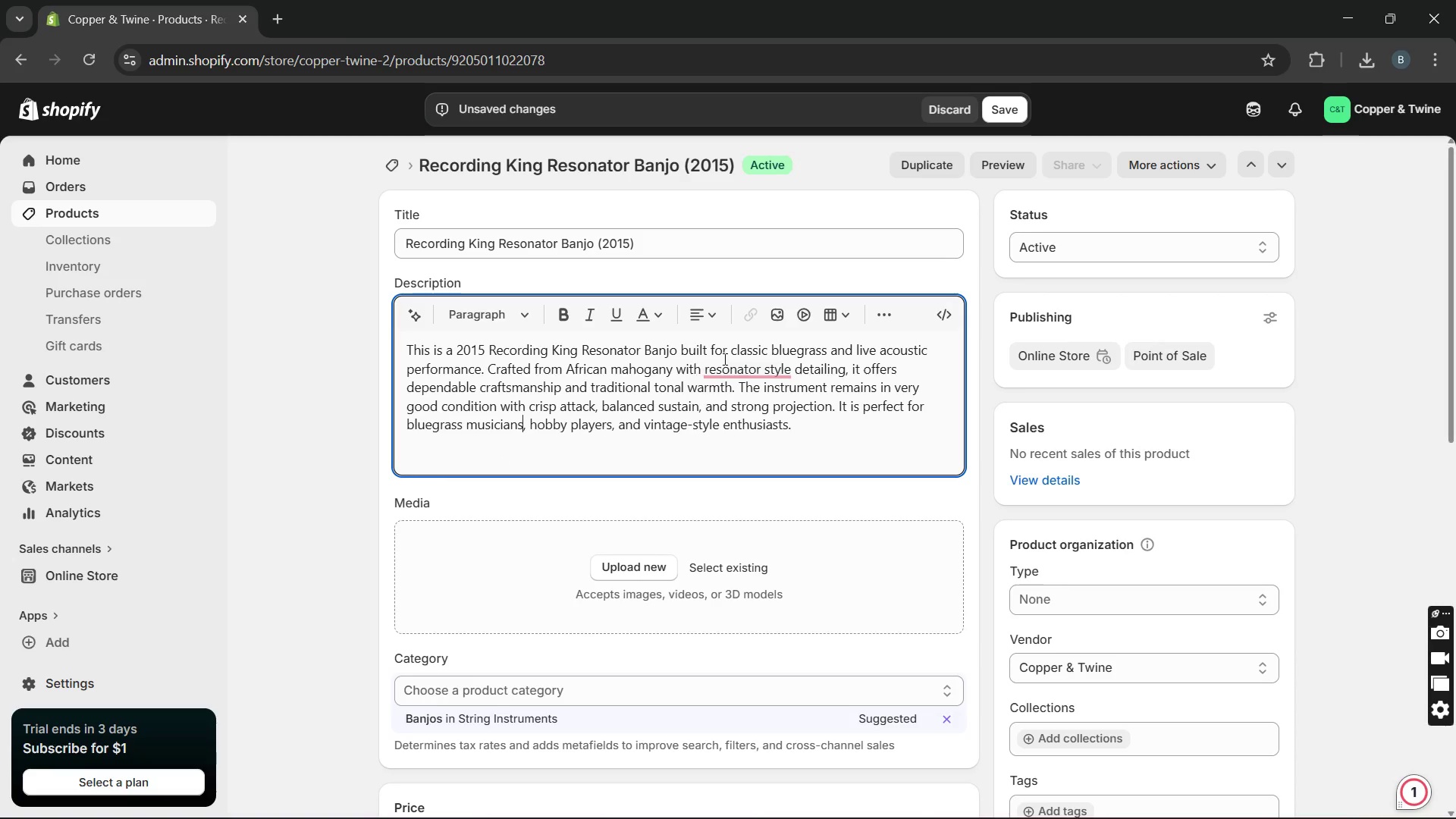 
key(Unknown)
 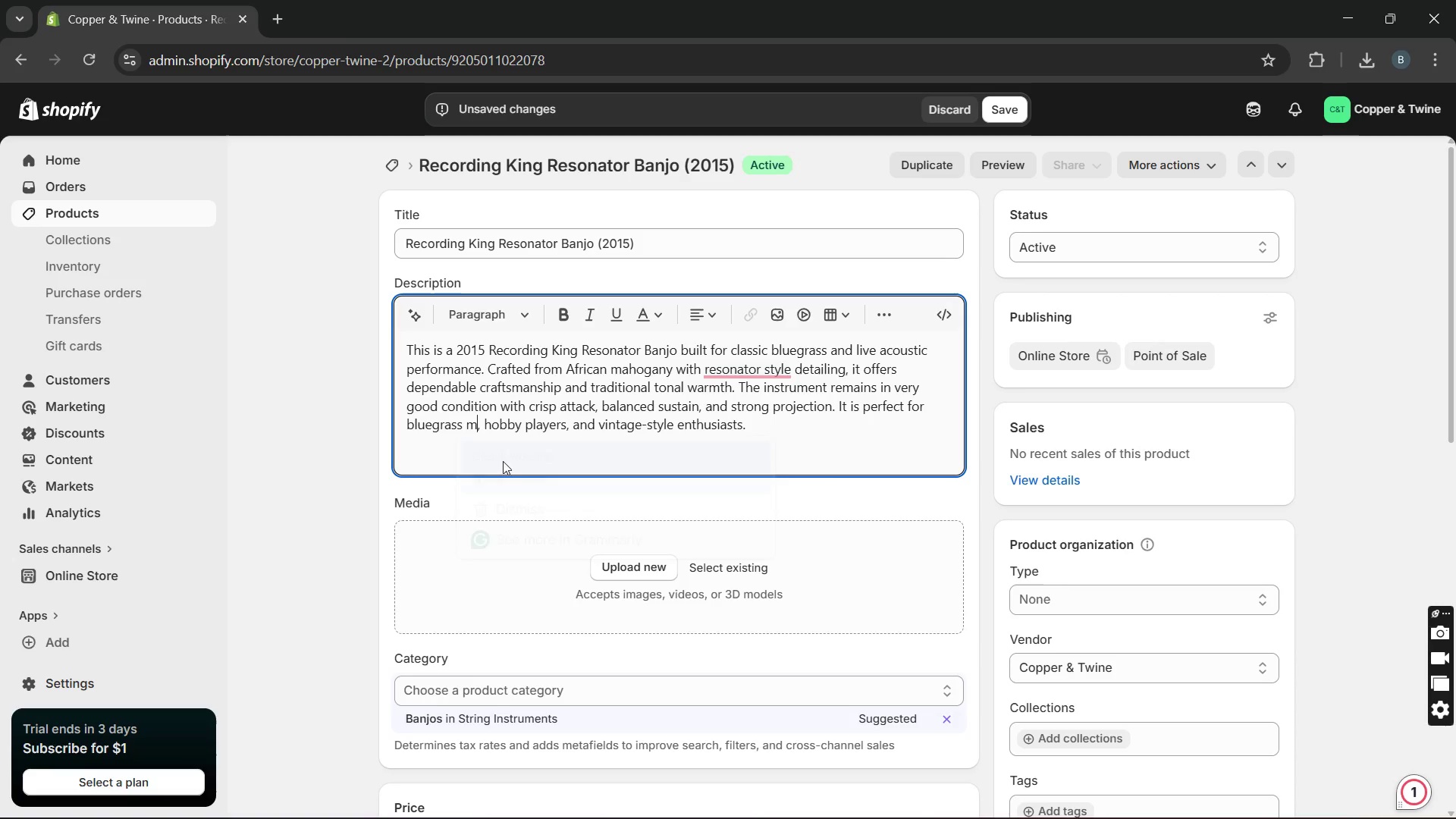 
key(Unknown)
 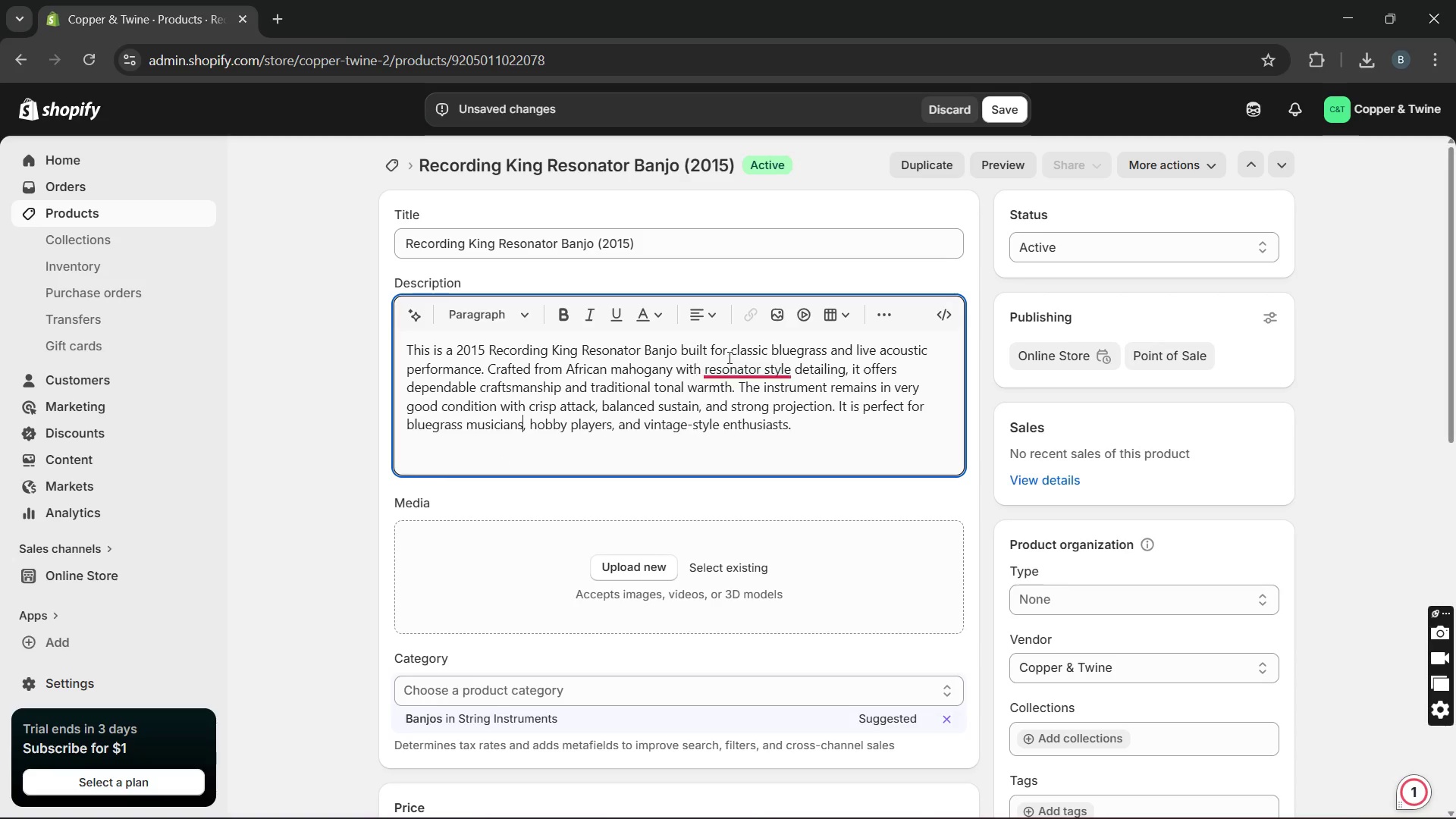 
key(Unknown)
 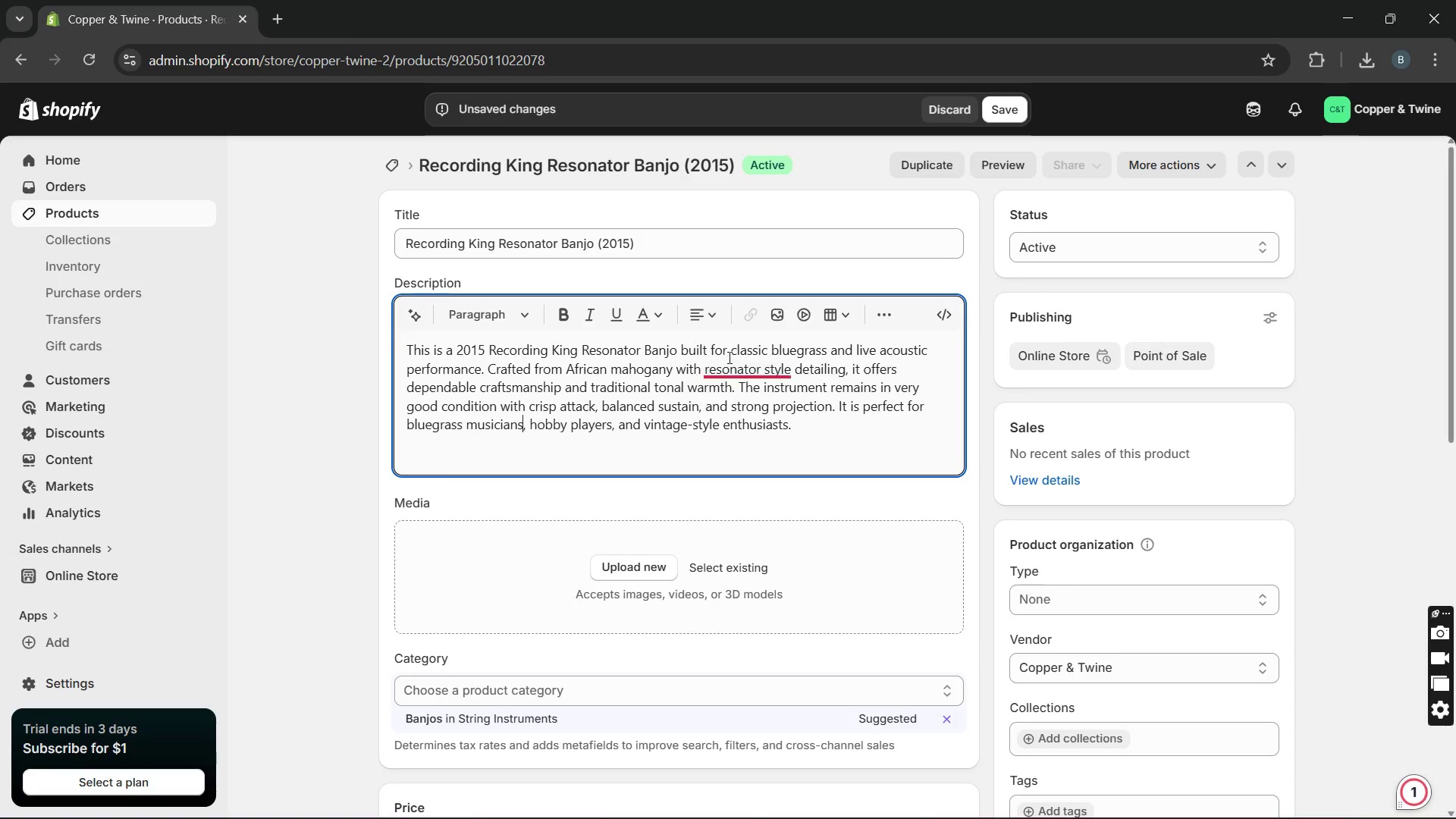 
key(Unknown)
 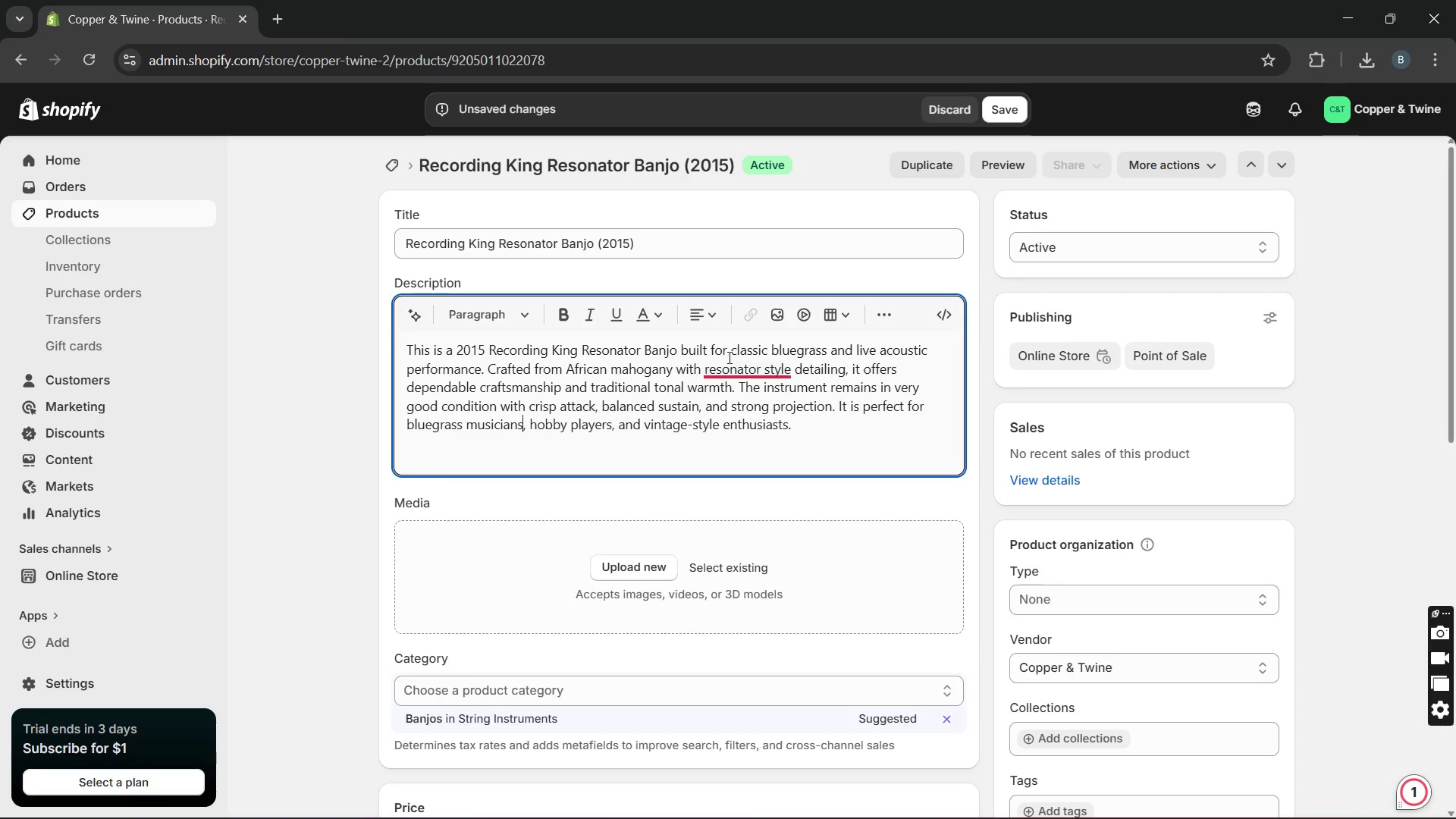 
key(Unknown)
 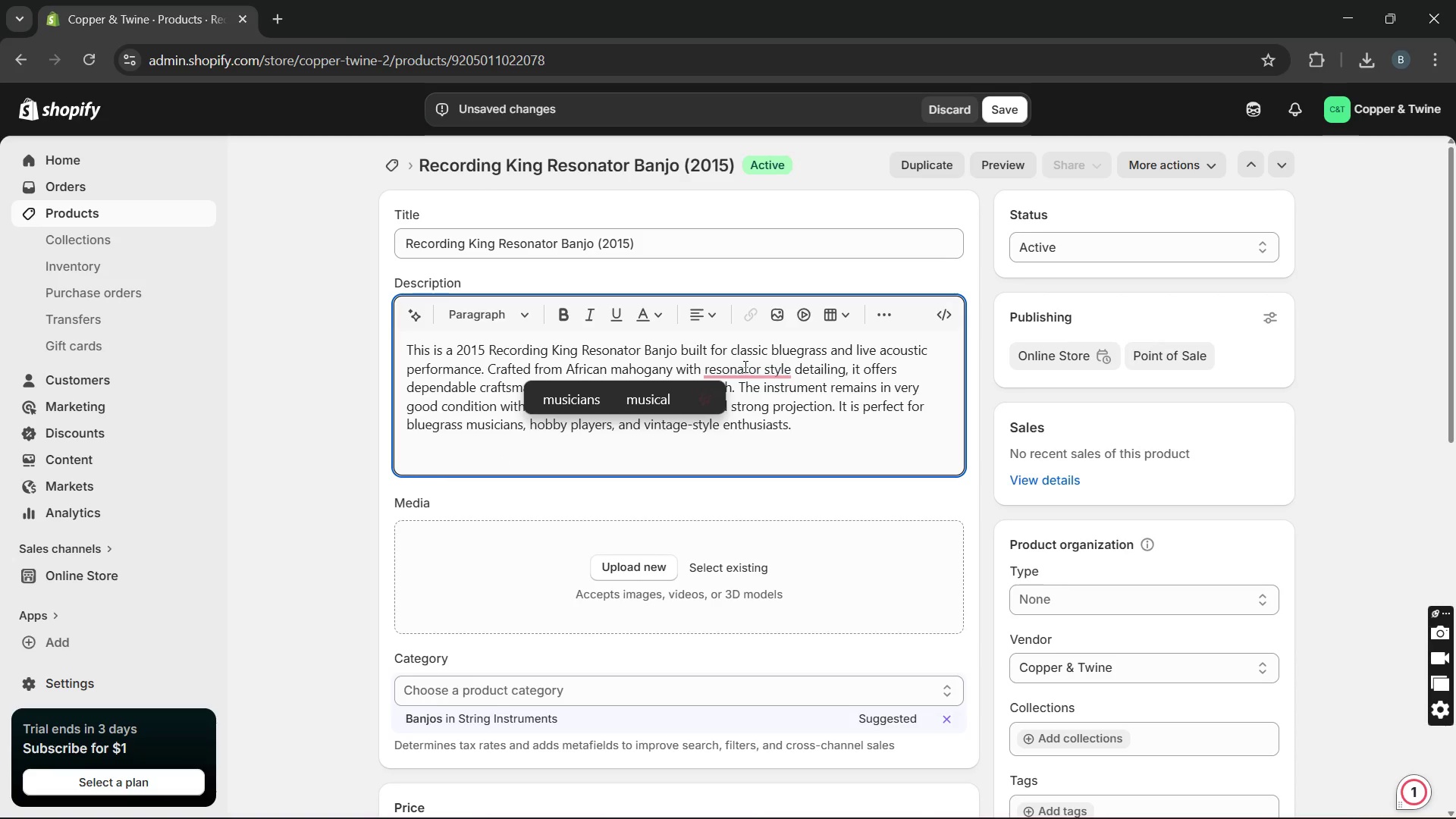 
left_click([745, 372])
 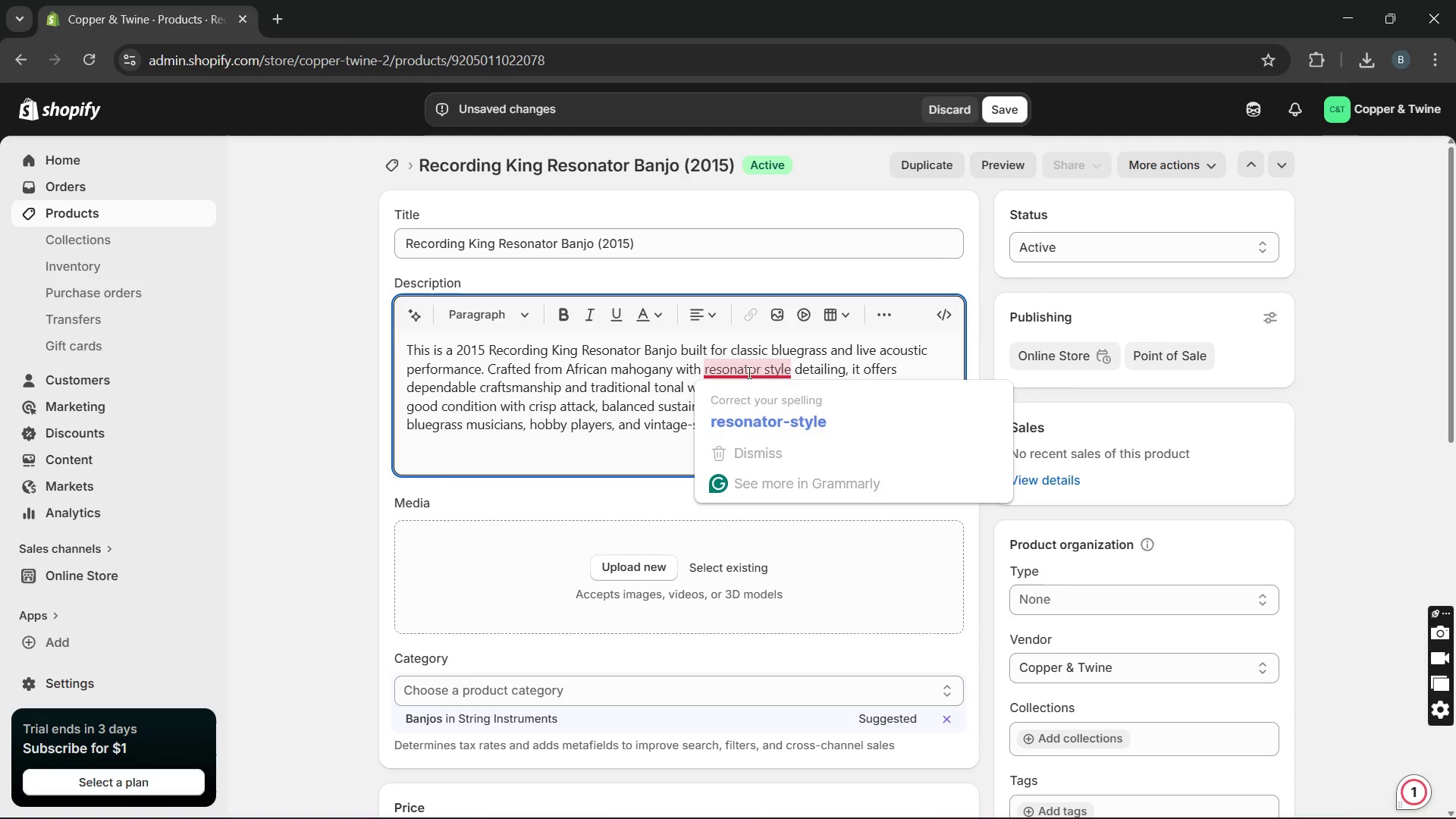 
left_click([752, 403])
 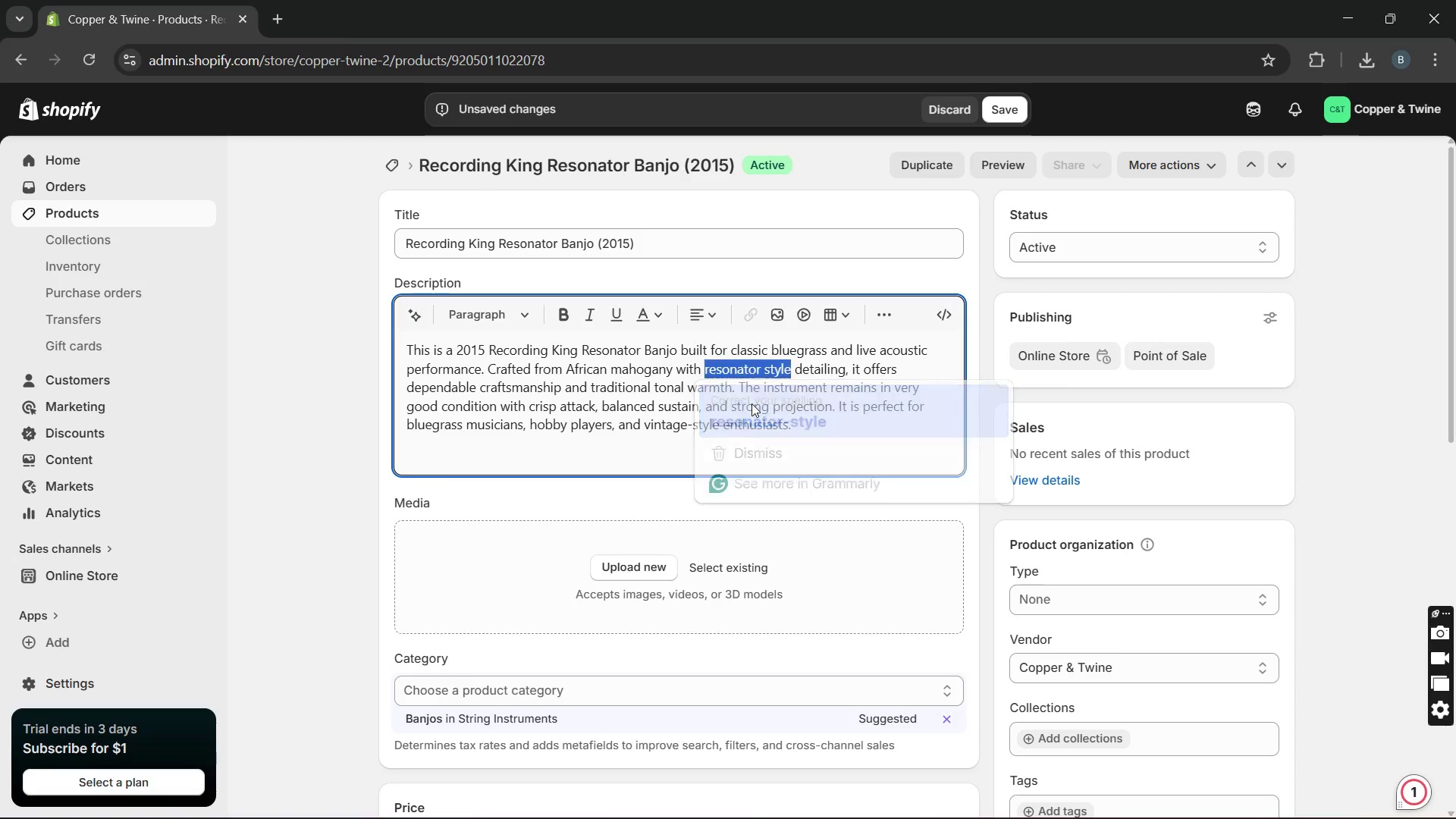 
key(Unknown)
 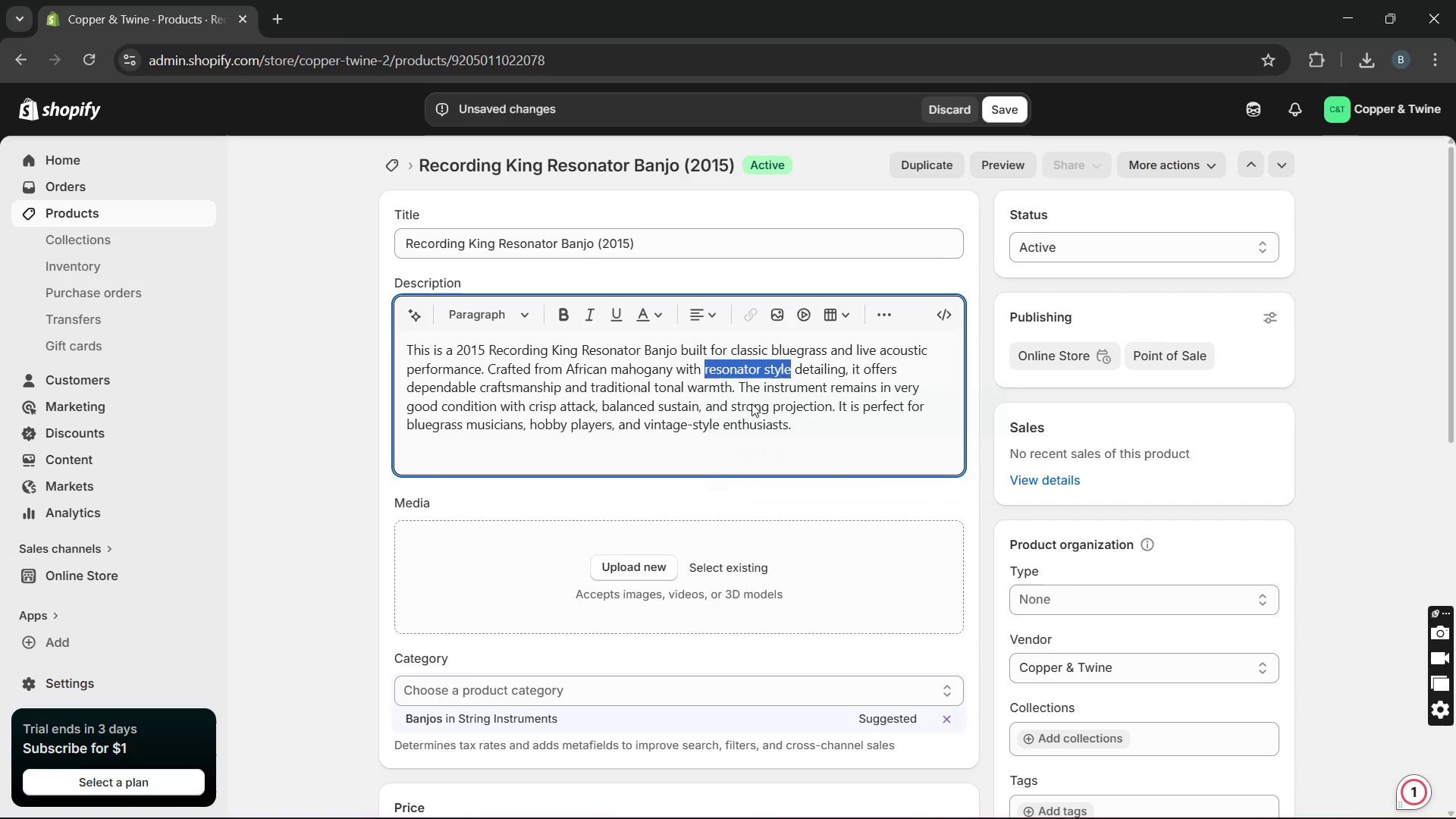 
key(Unknown)
 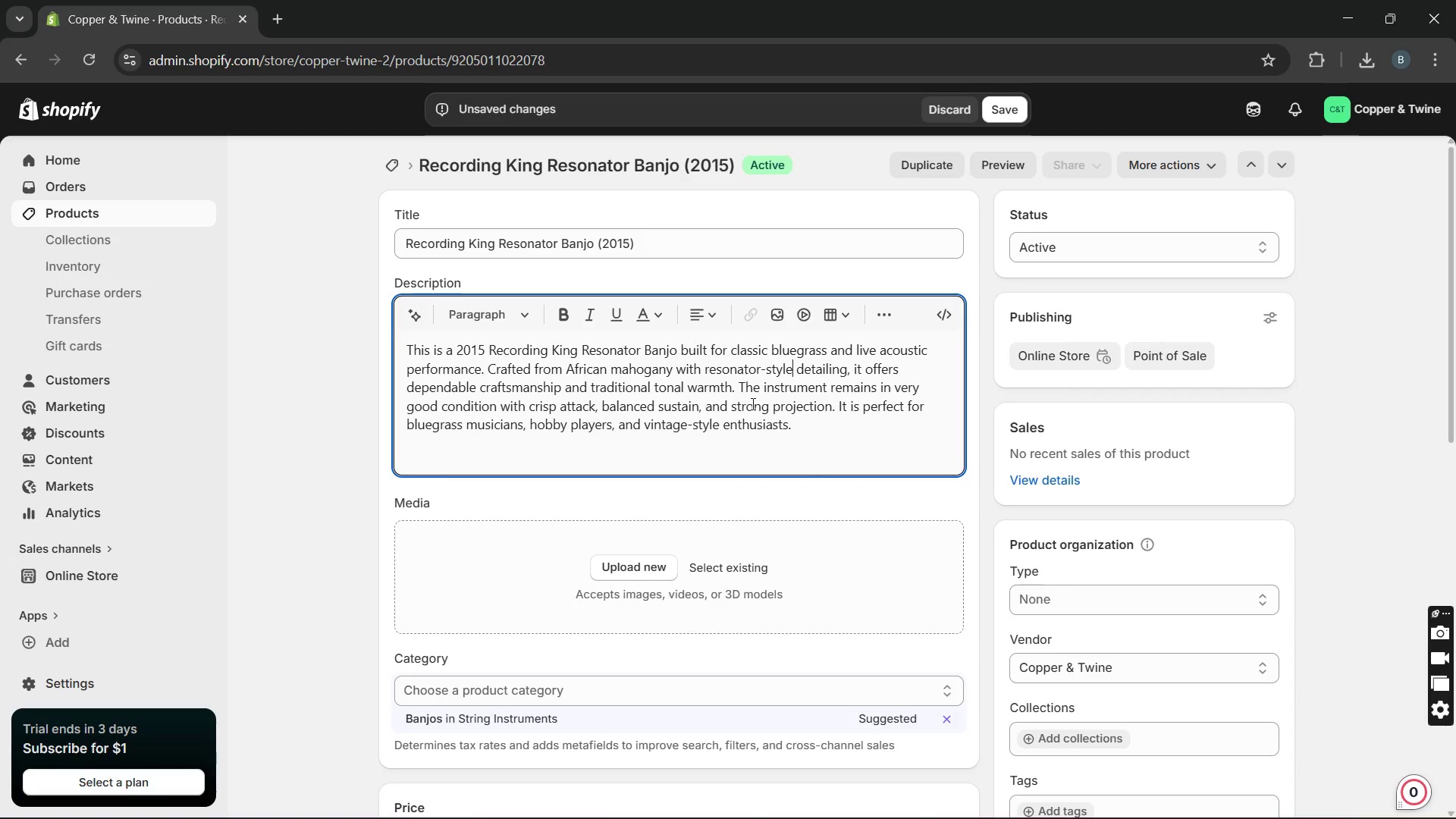 
key(Unknown)
 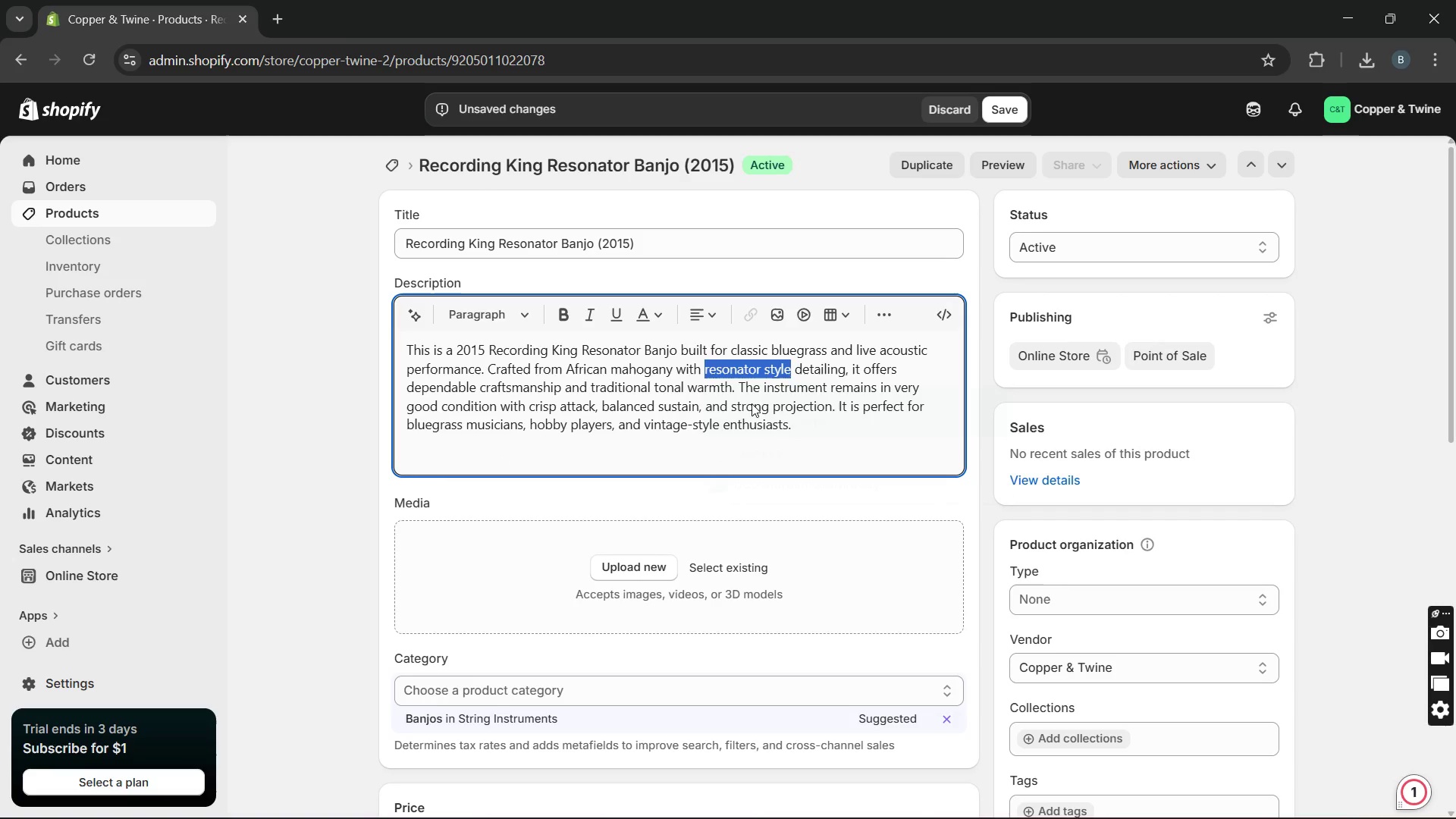 
key(Unknown)
 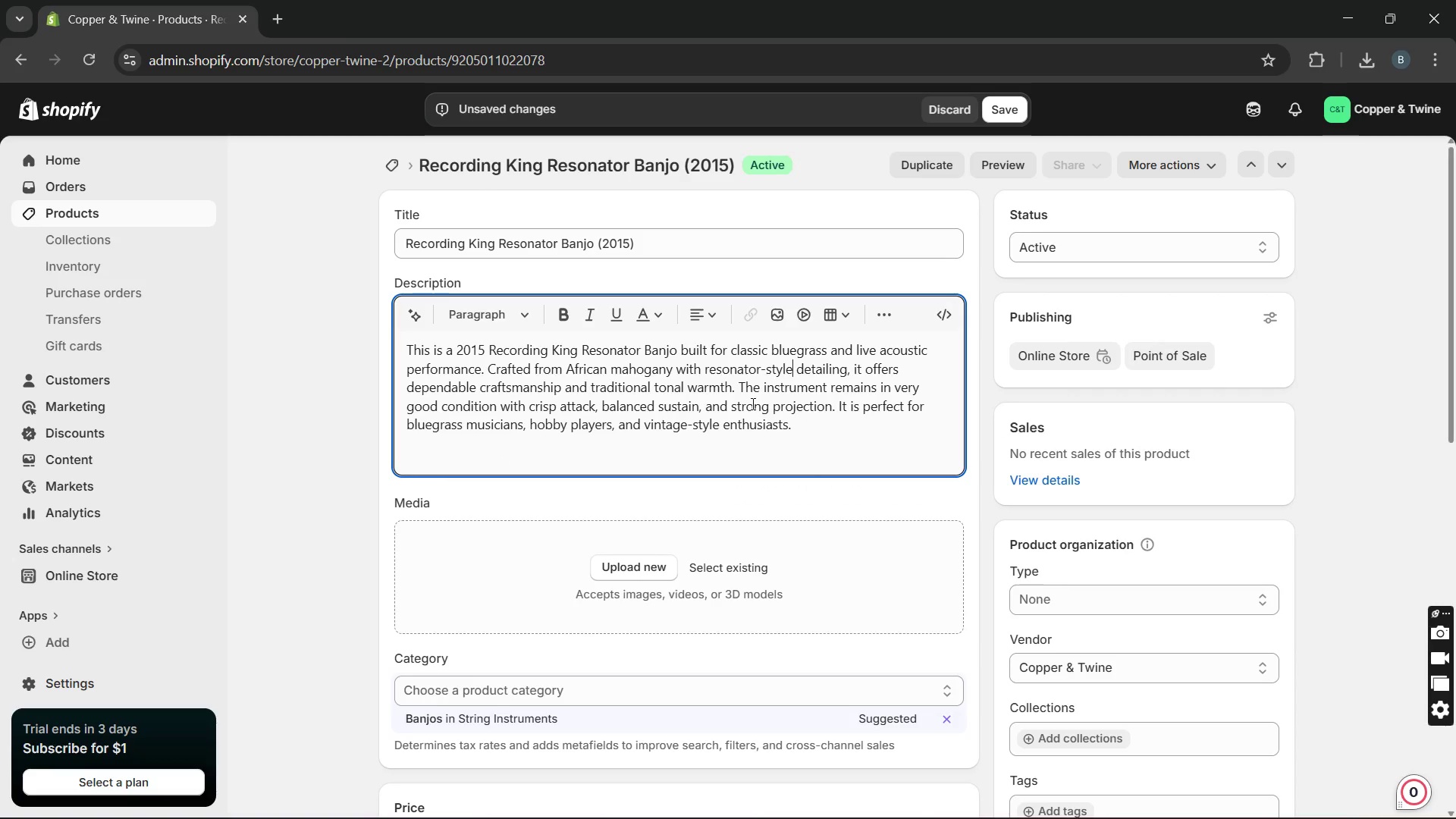 
key(Unknown)
 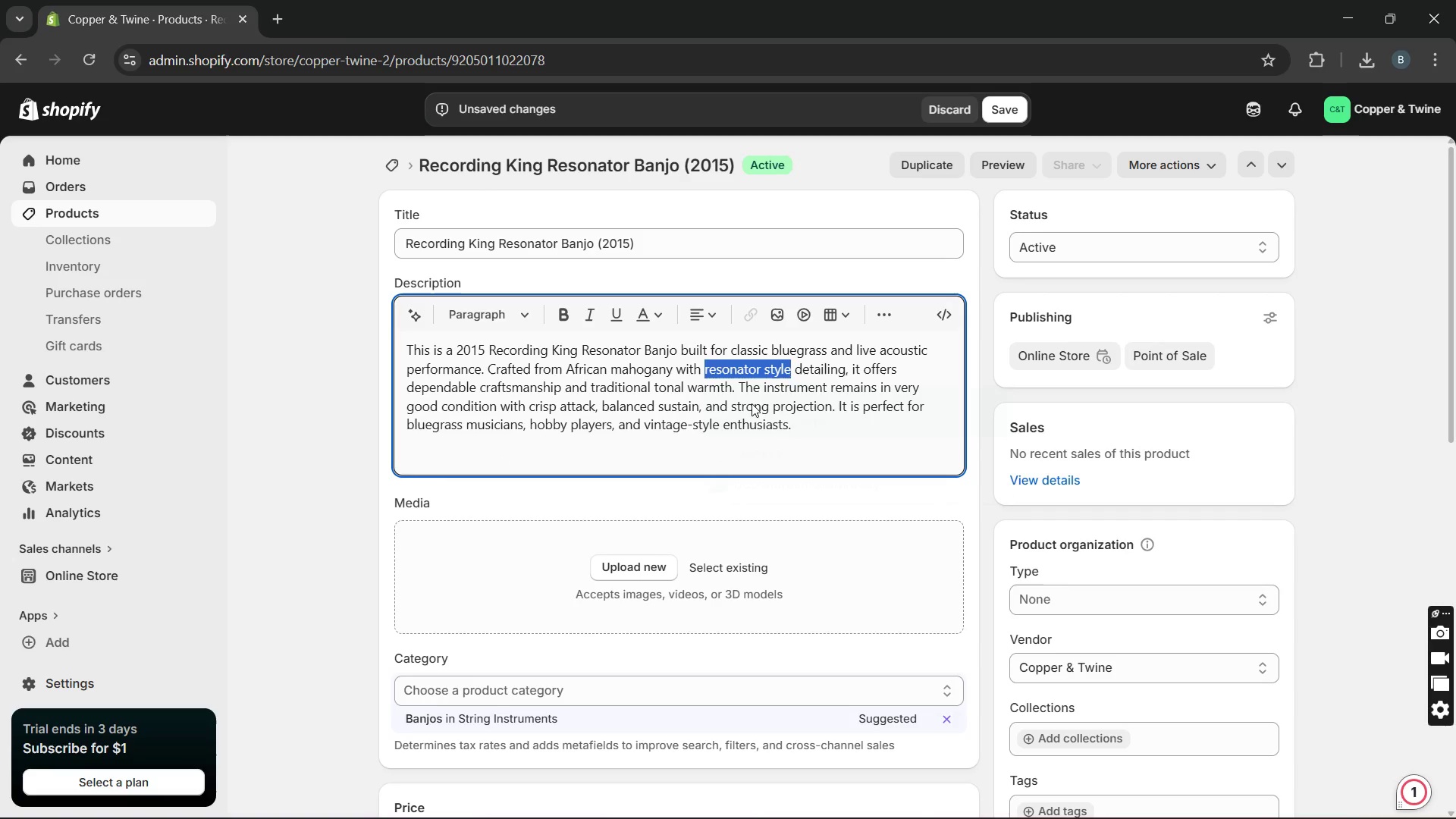 
key(Unknown)
 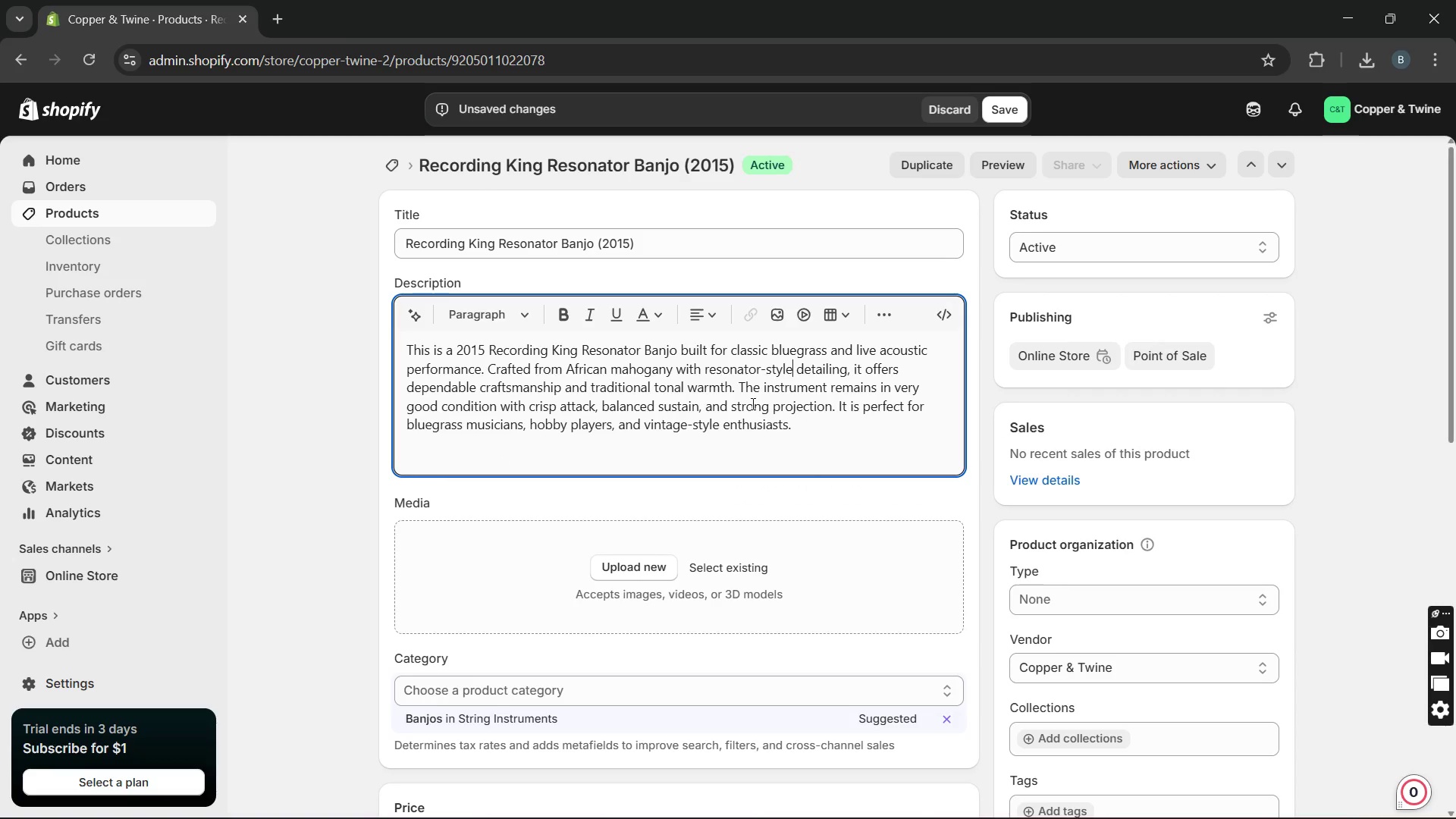 
key(Unknown)
 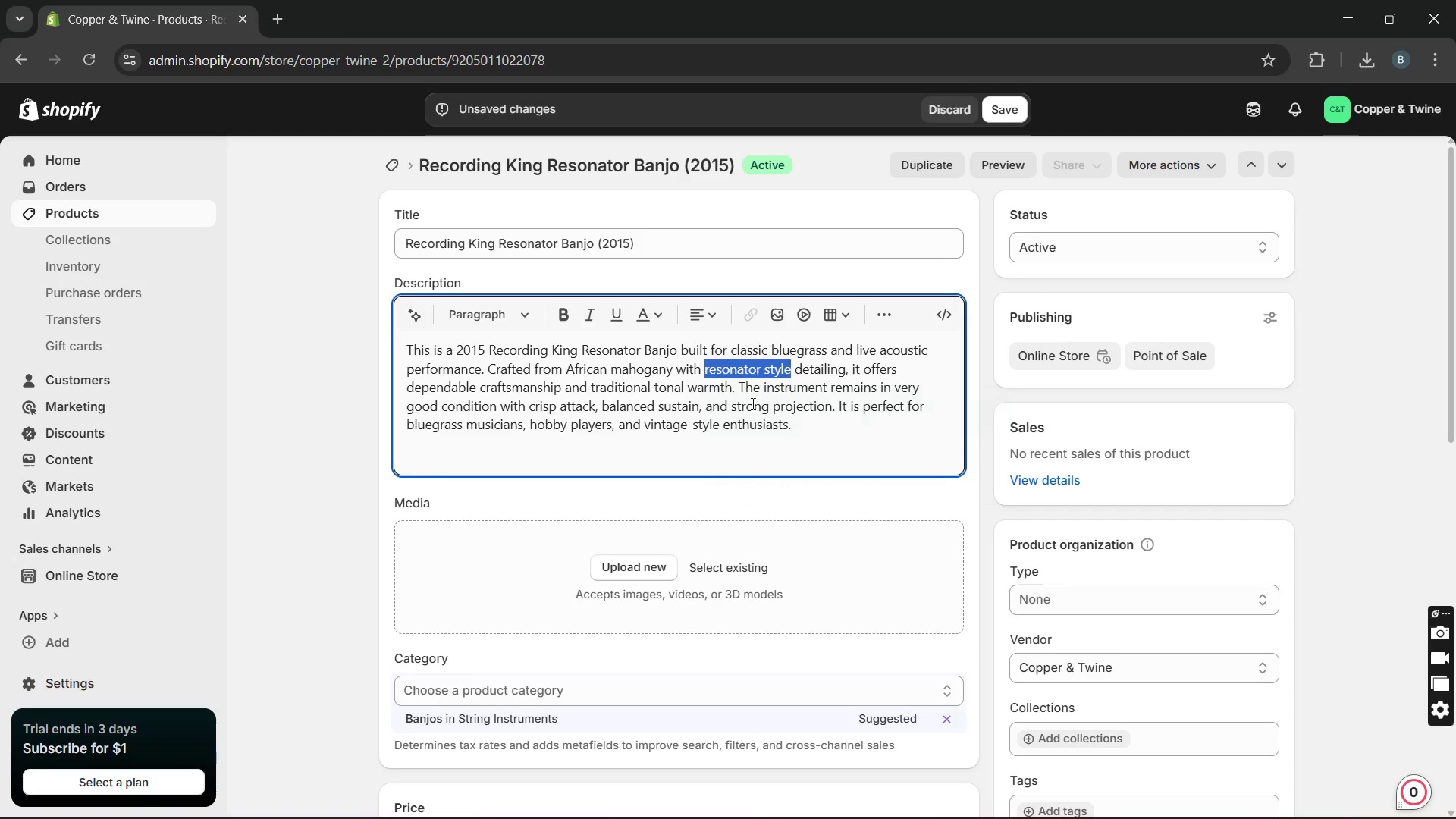 
key(Unknown)
 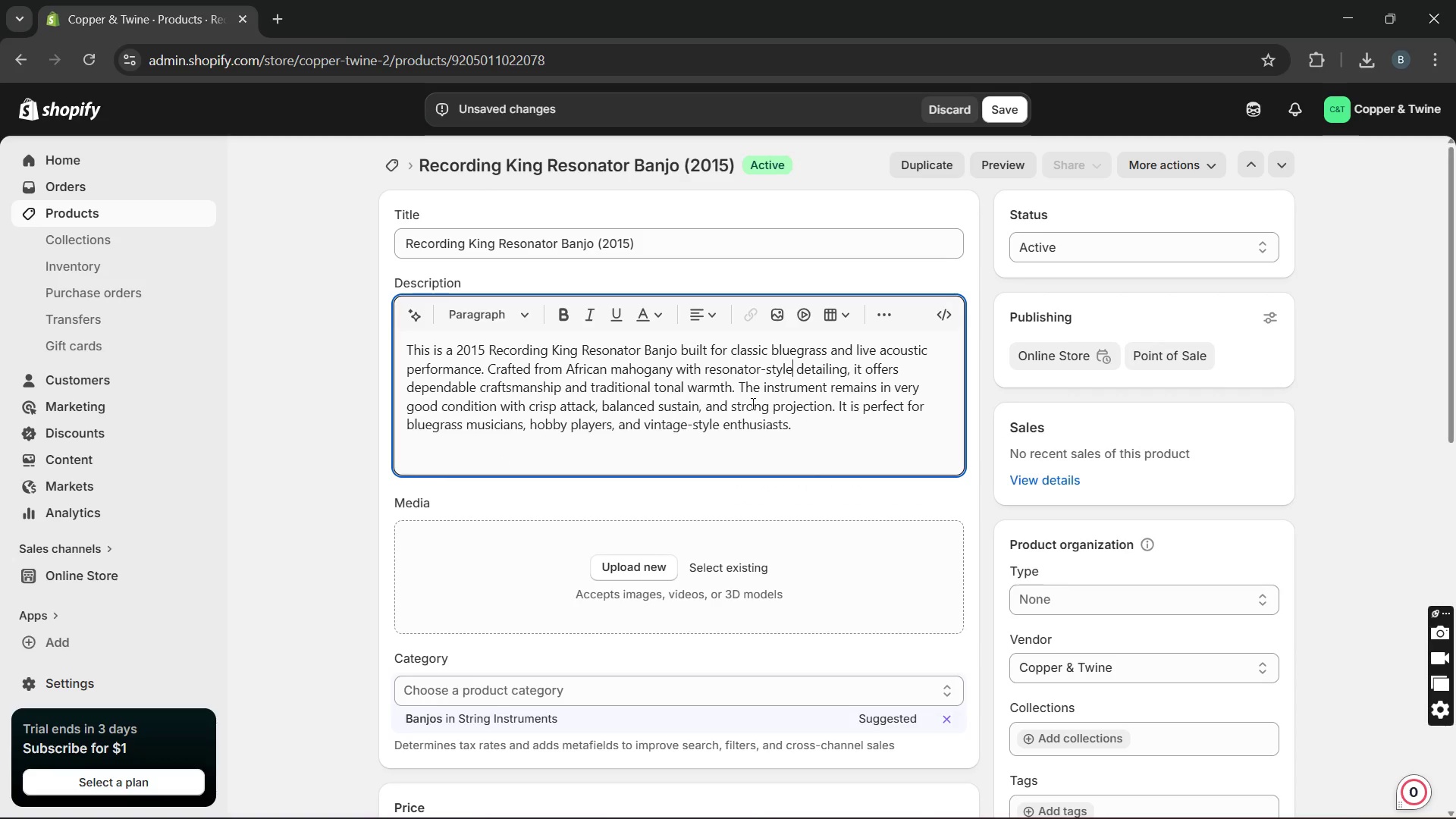 
key(Unknown)
 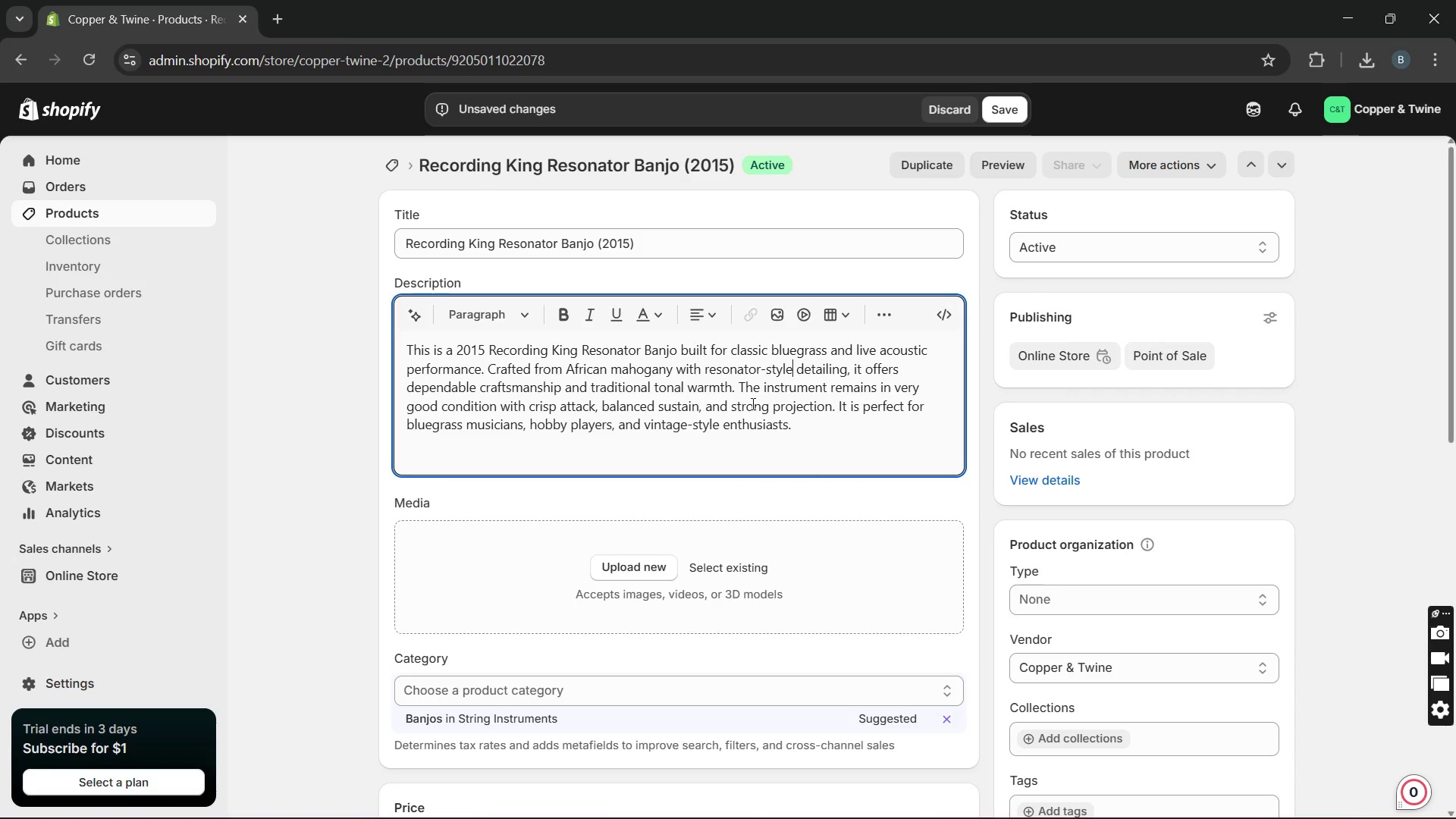 
key(Unknown)
 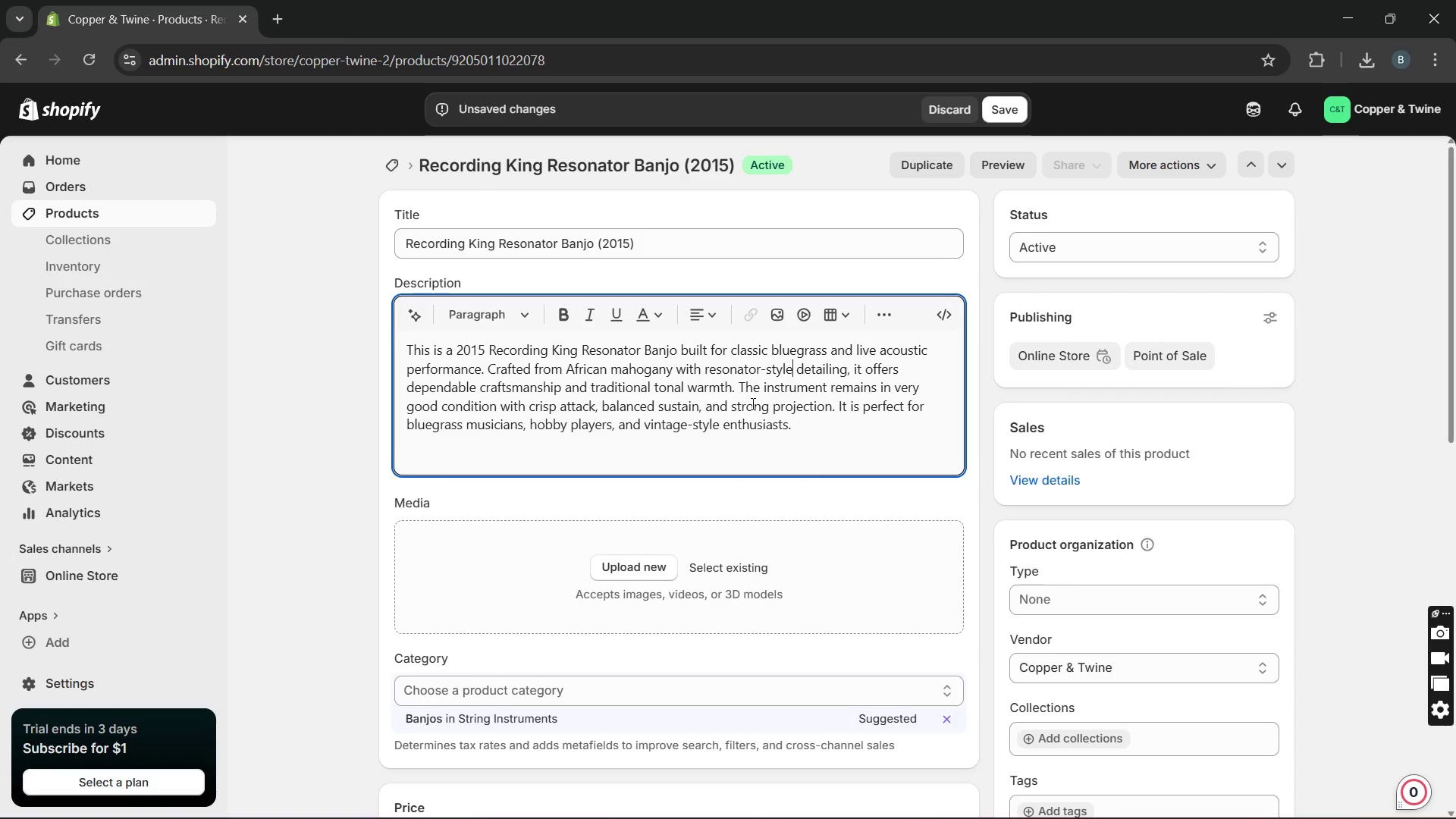 
key(Unknown)
 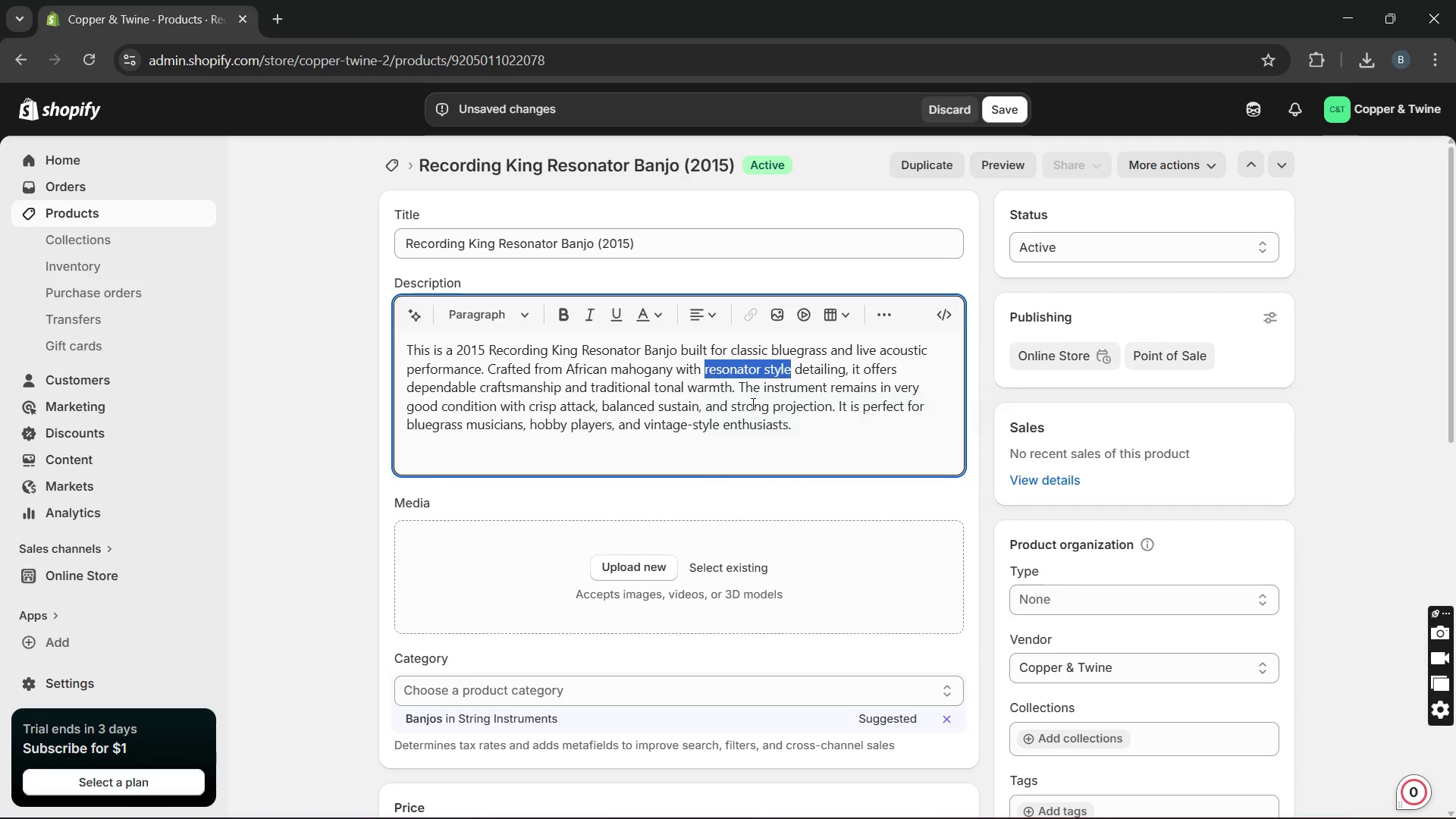 
key(Unknown)
 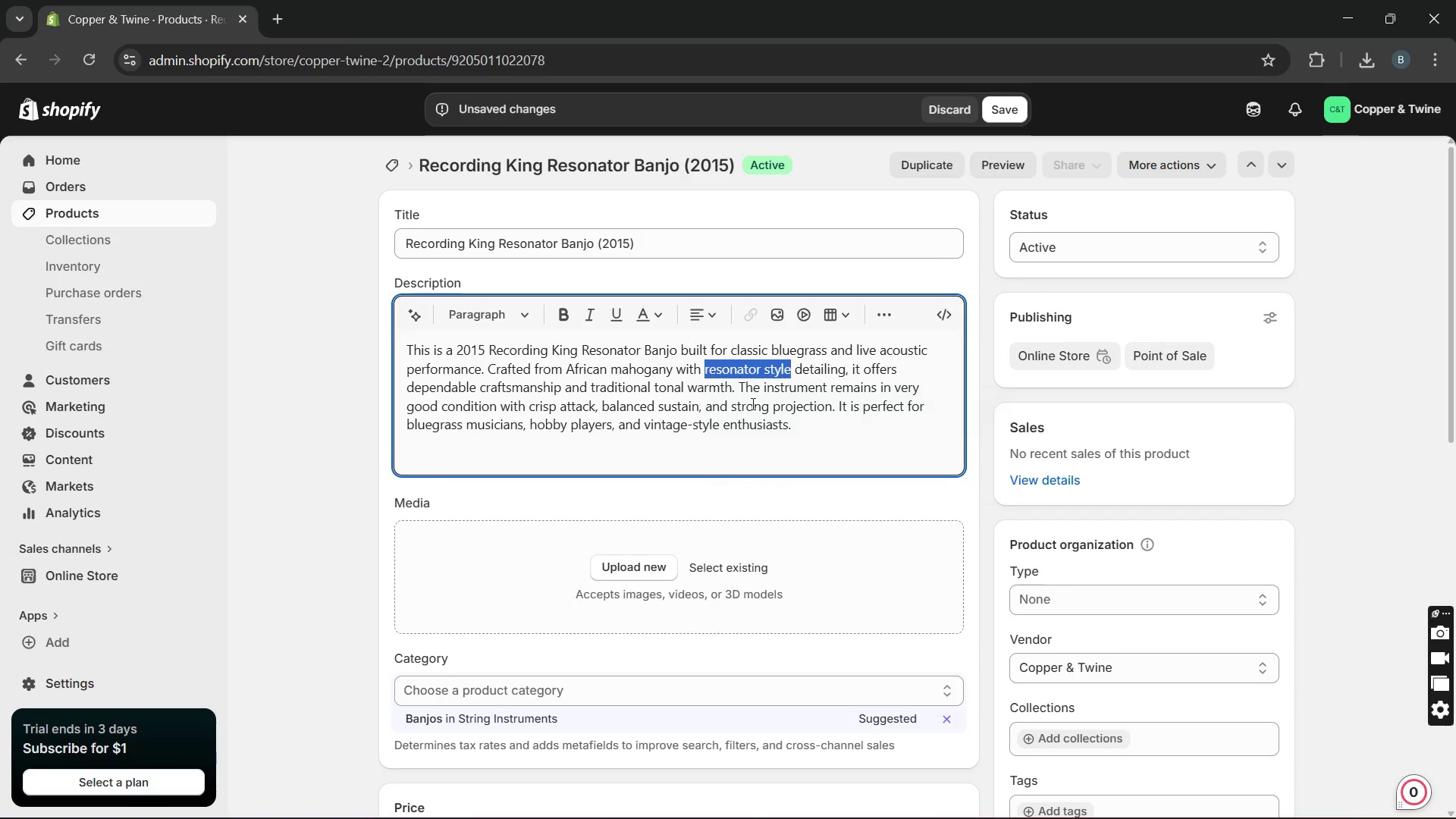 
key(Unknown)
 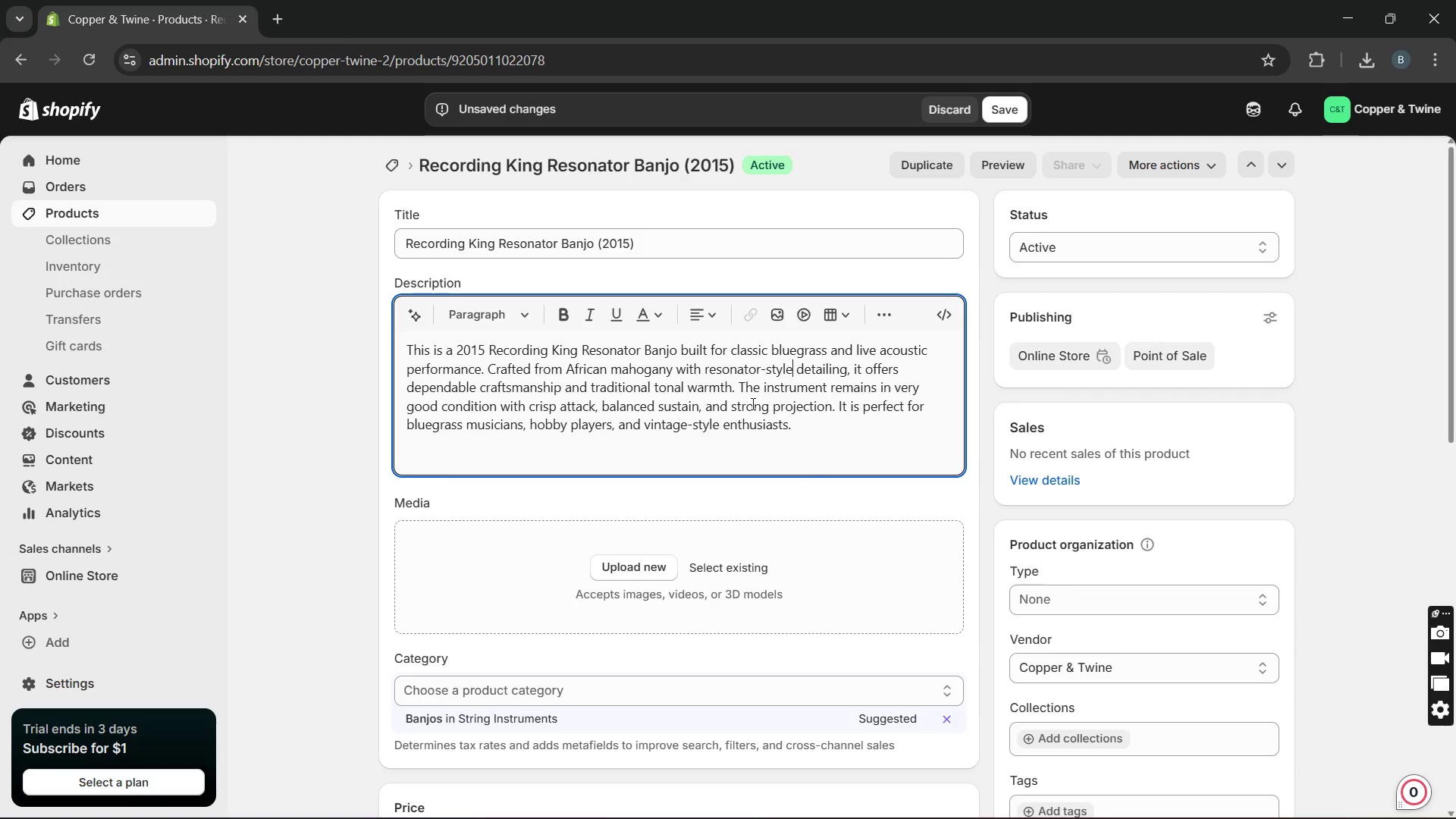 
key(Unknown)
 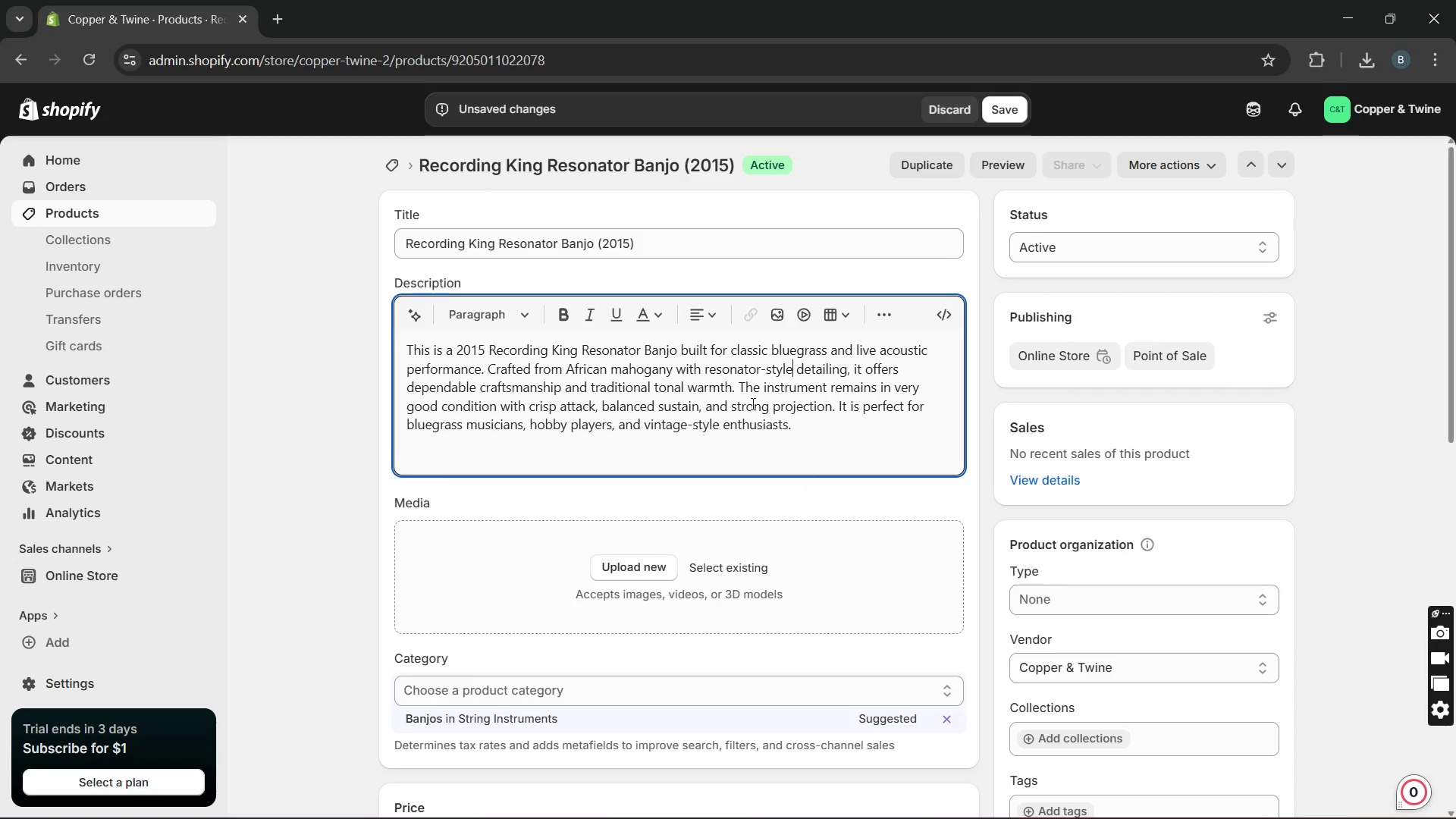 
left_click([649, 572])
 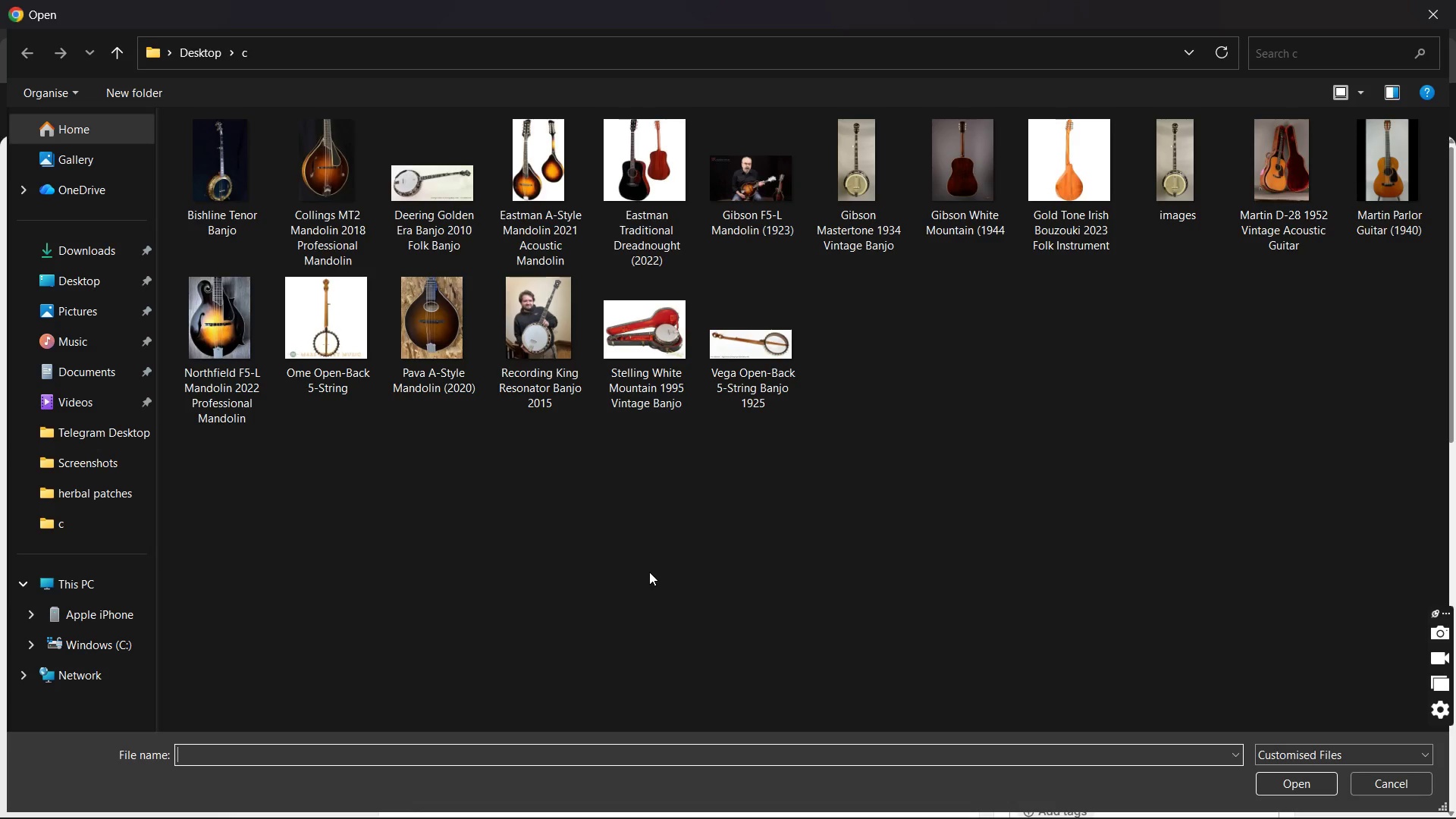 
double_click([518, 329])
 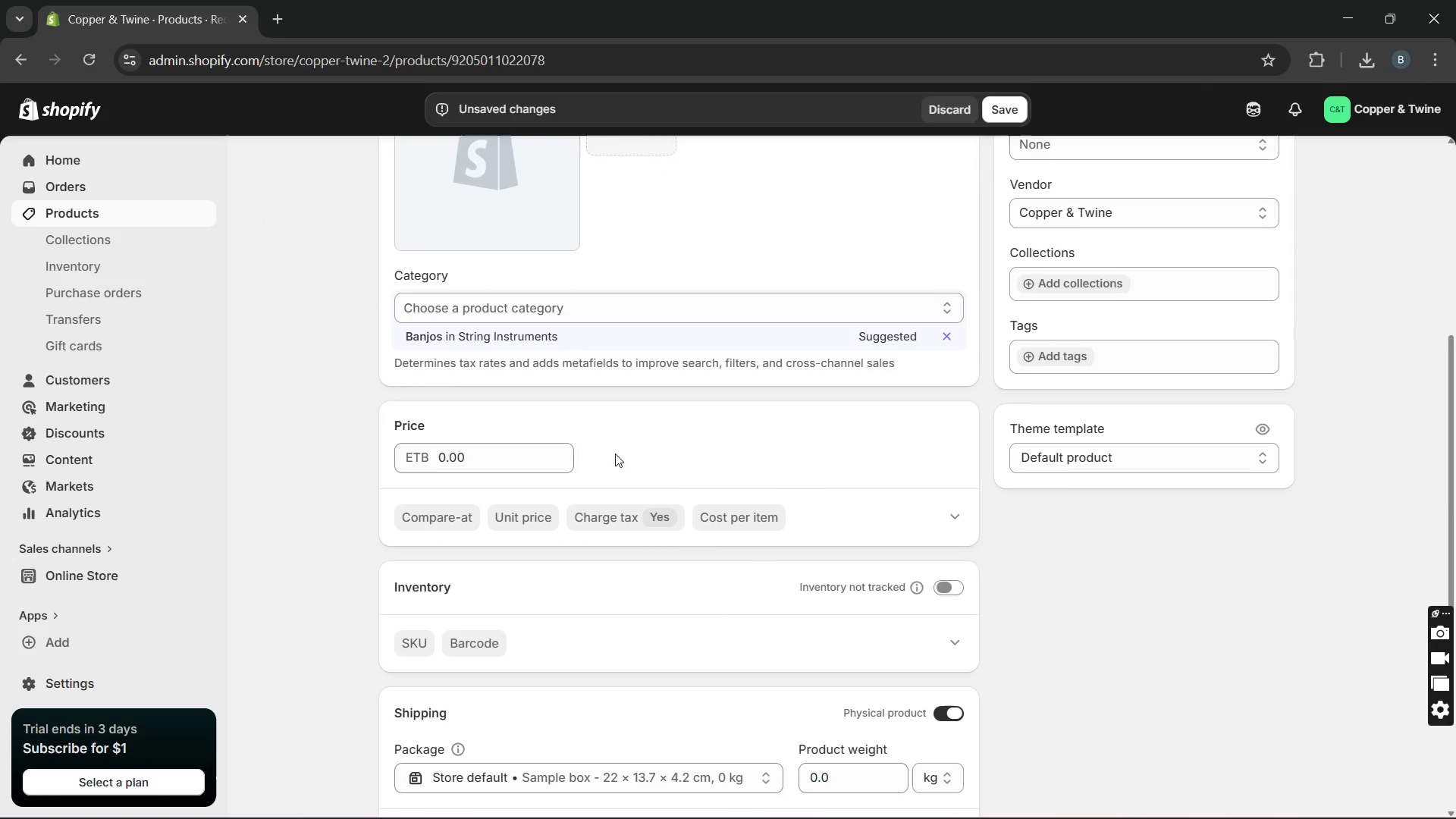 
wait(12.25)
 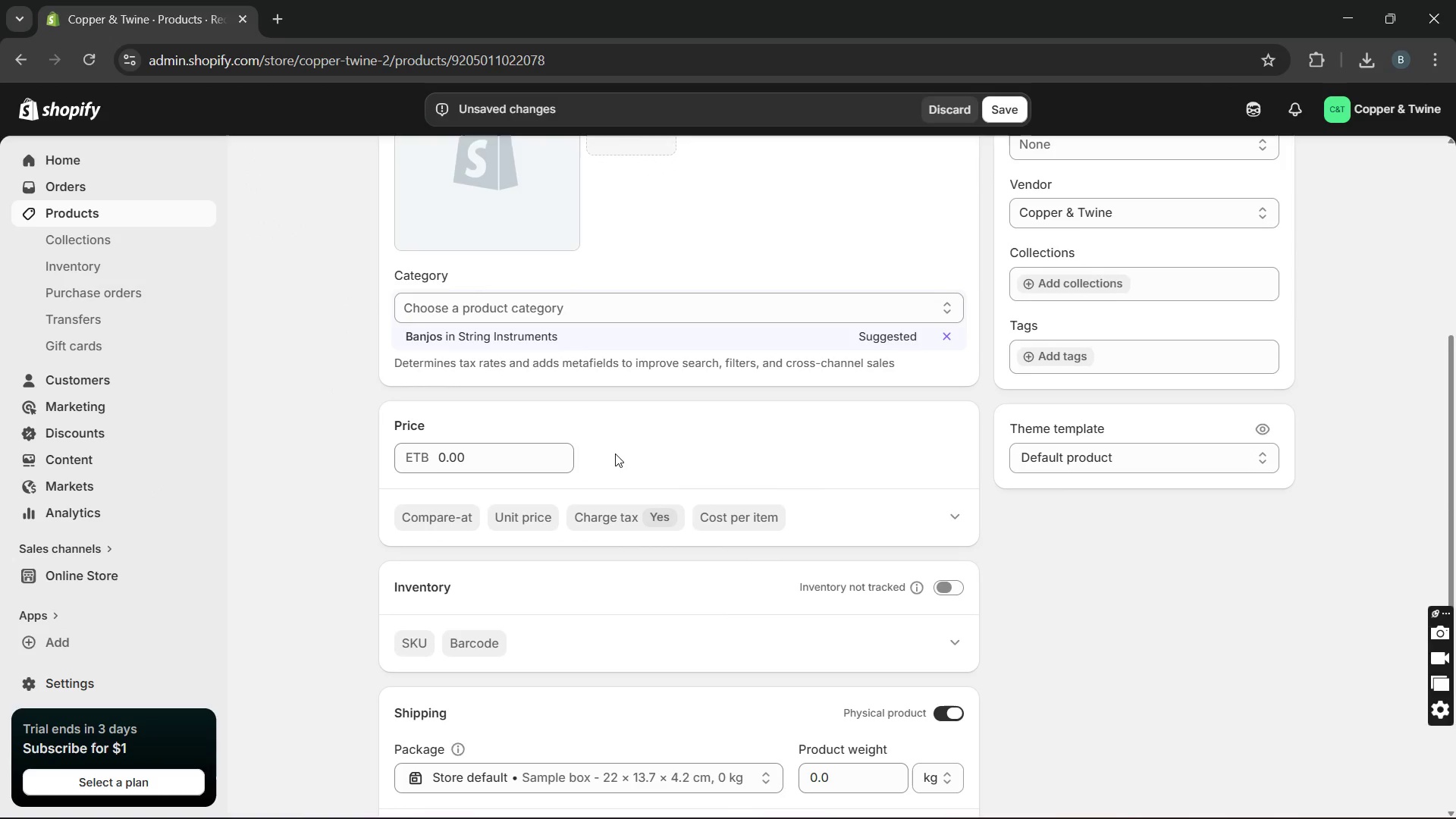 
left_click([1059, 344])
 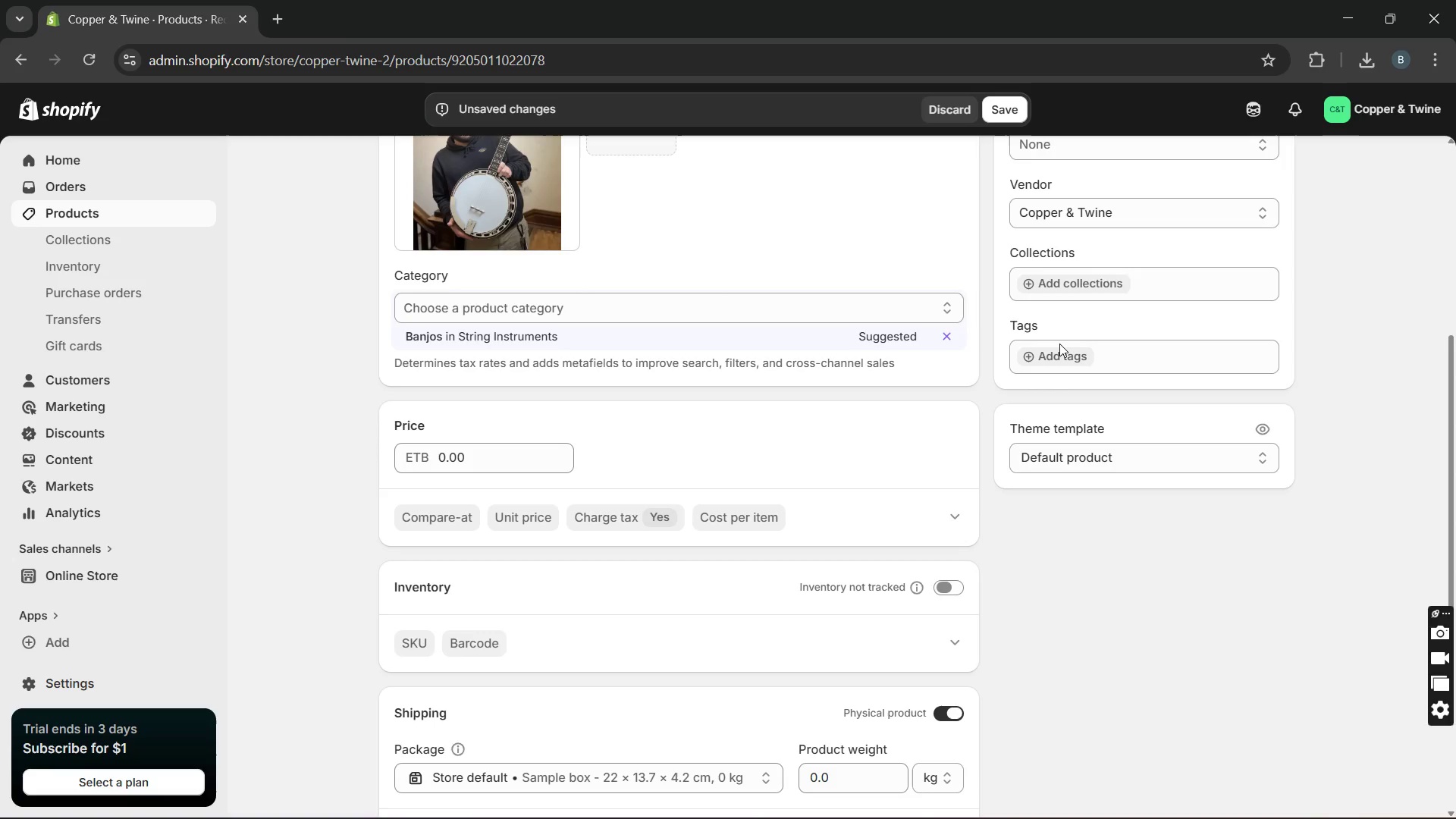 
wait(6.45)
 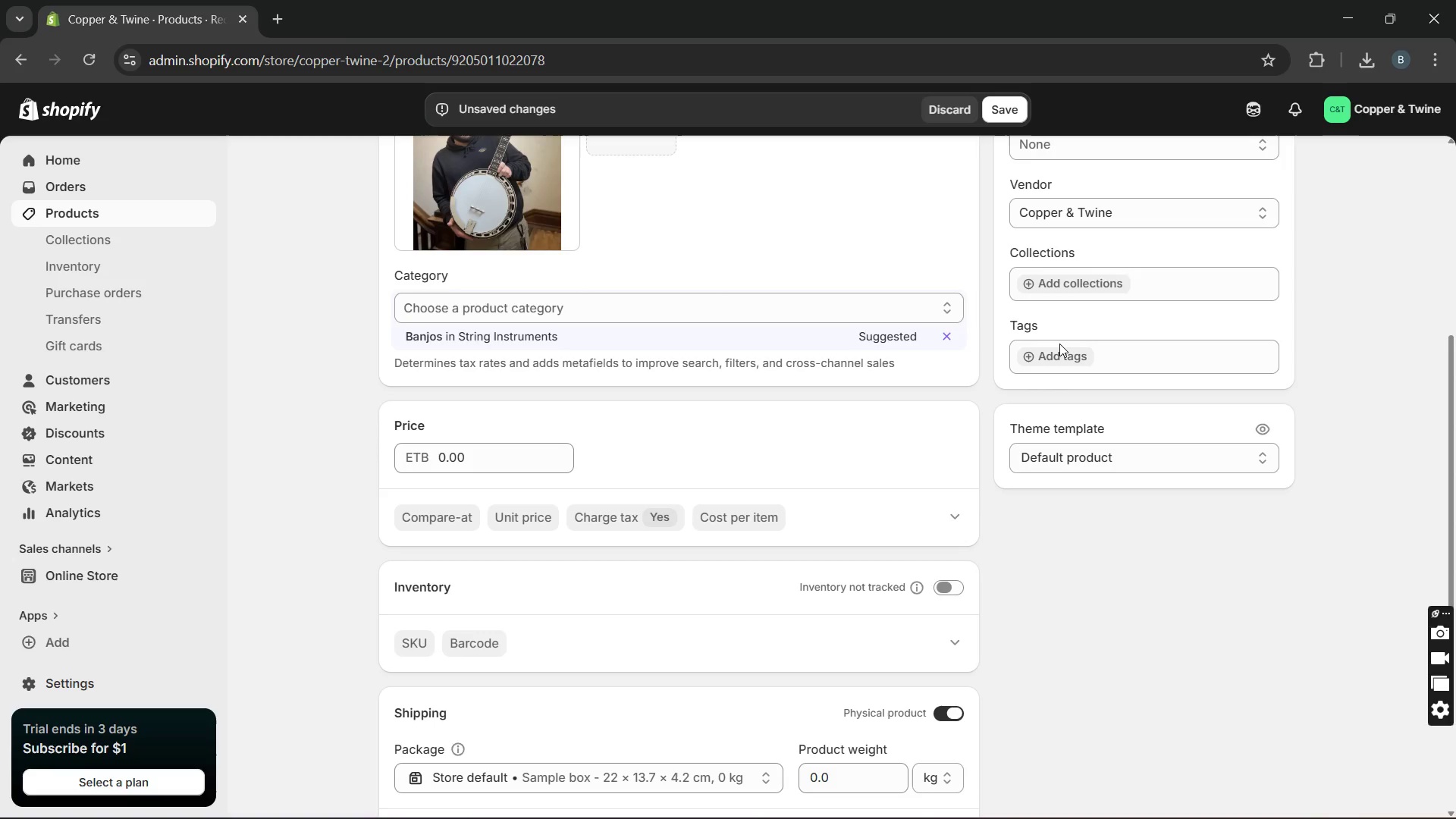 
left_click([1072, 350])
 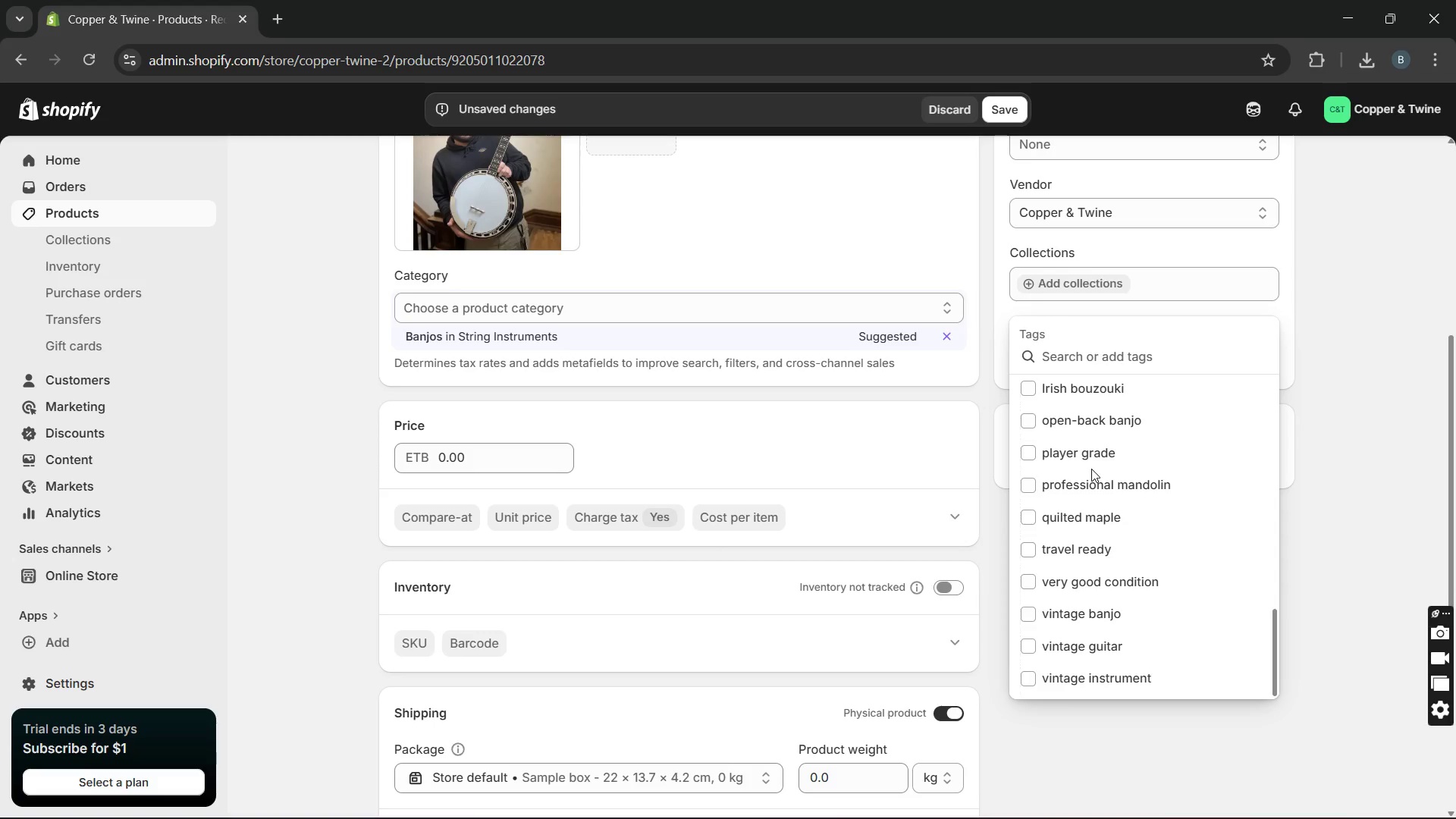 
wait(24.45)
 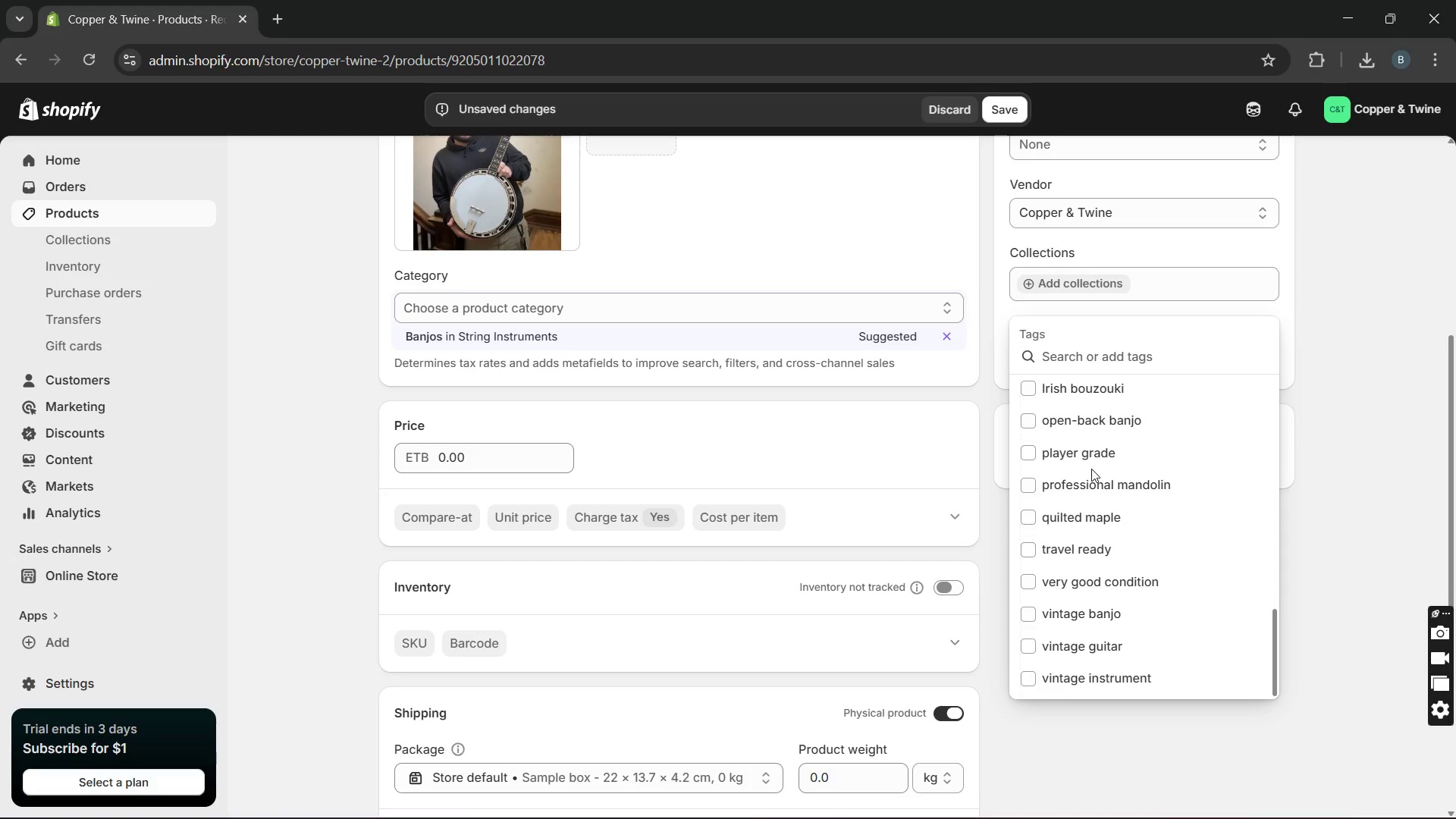 
mouse_move([830, 491])
 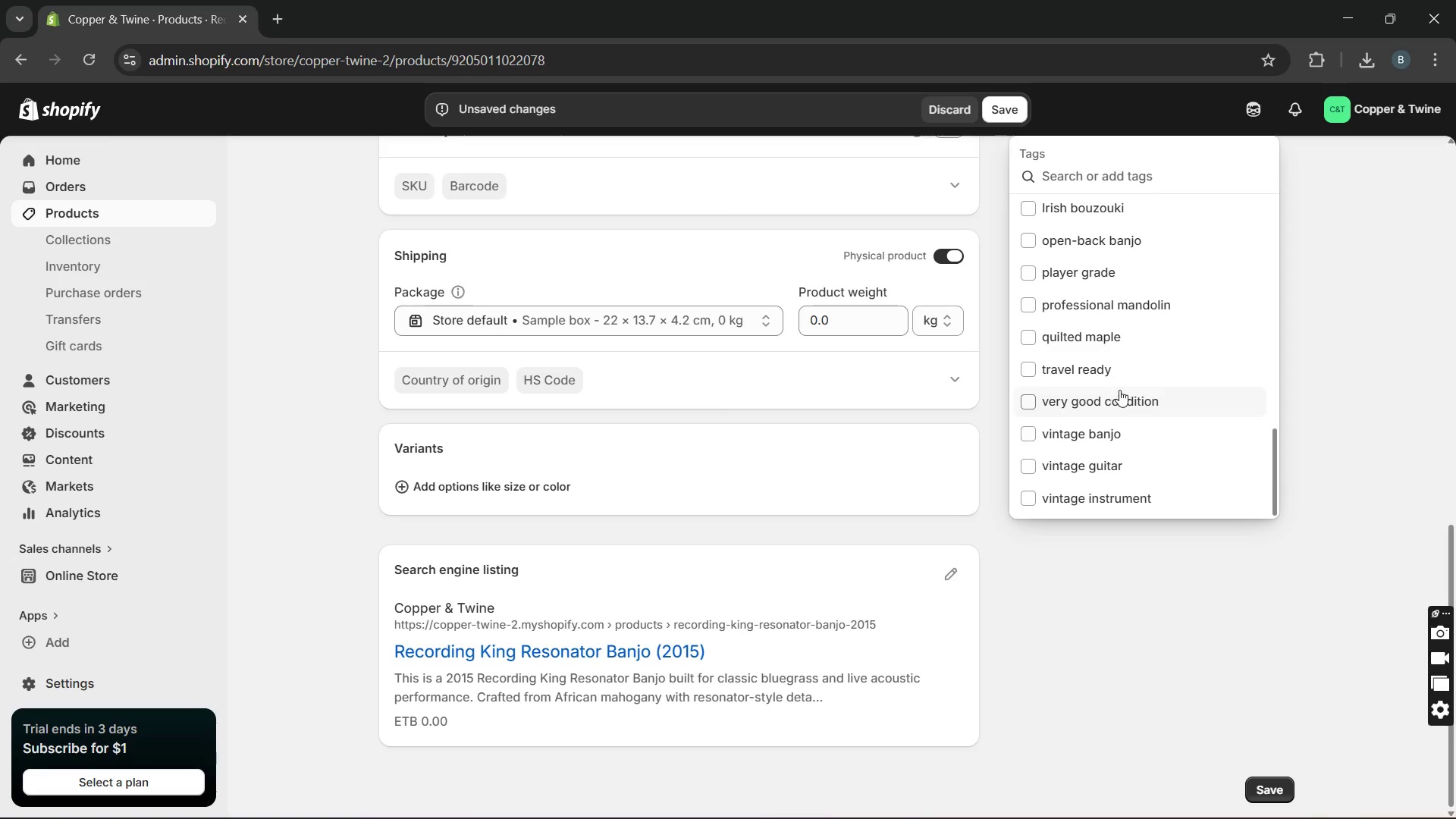 
wait(5.56)
 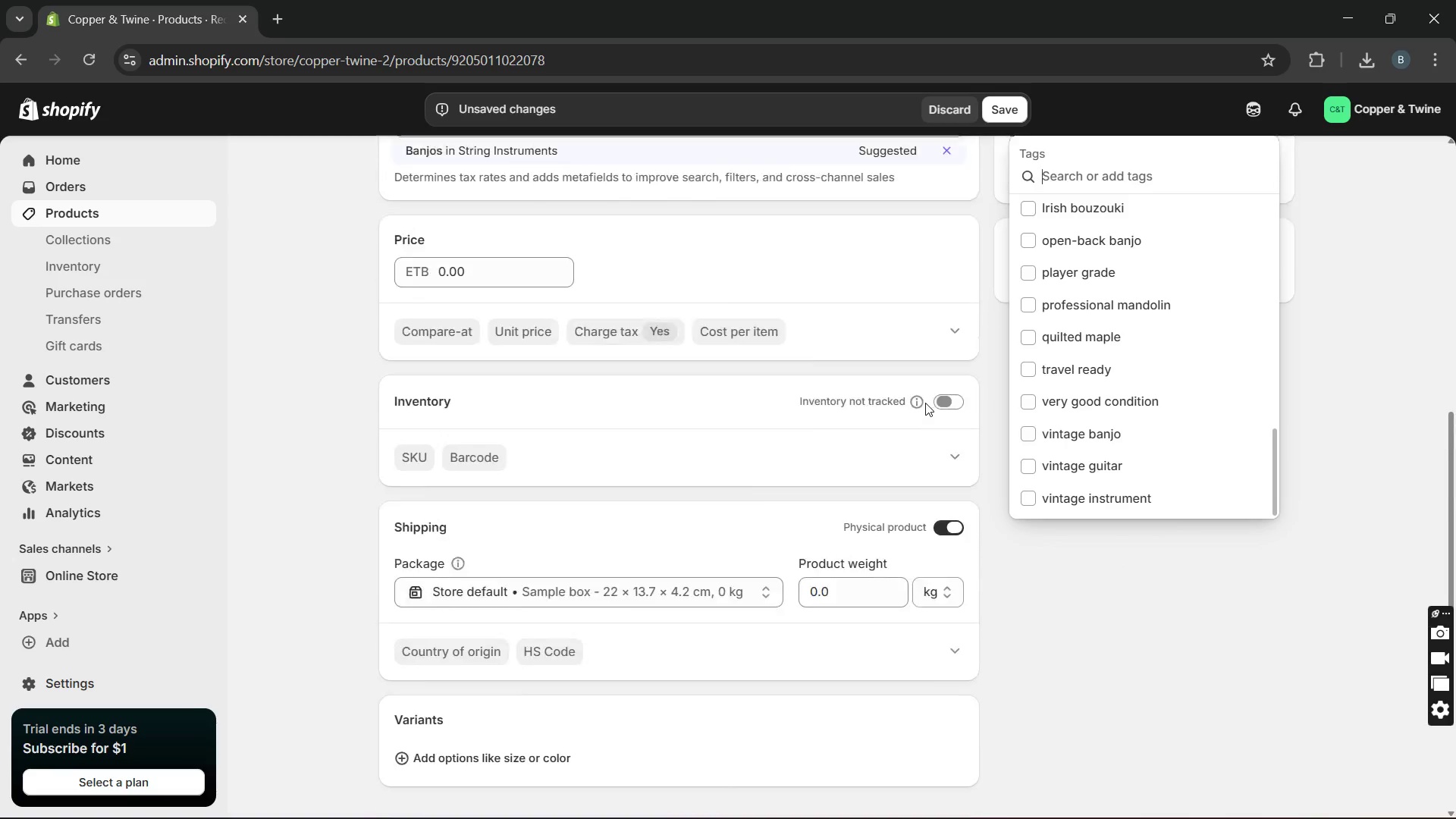 
type(Resonator)
 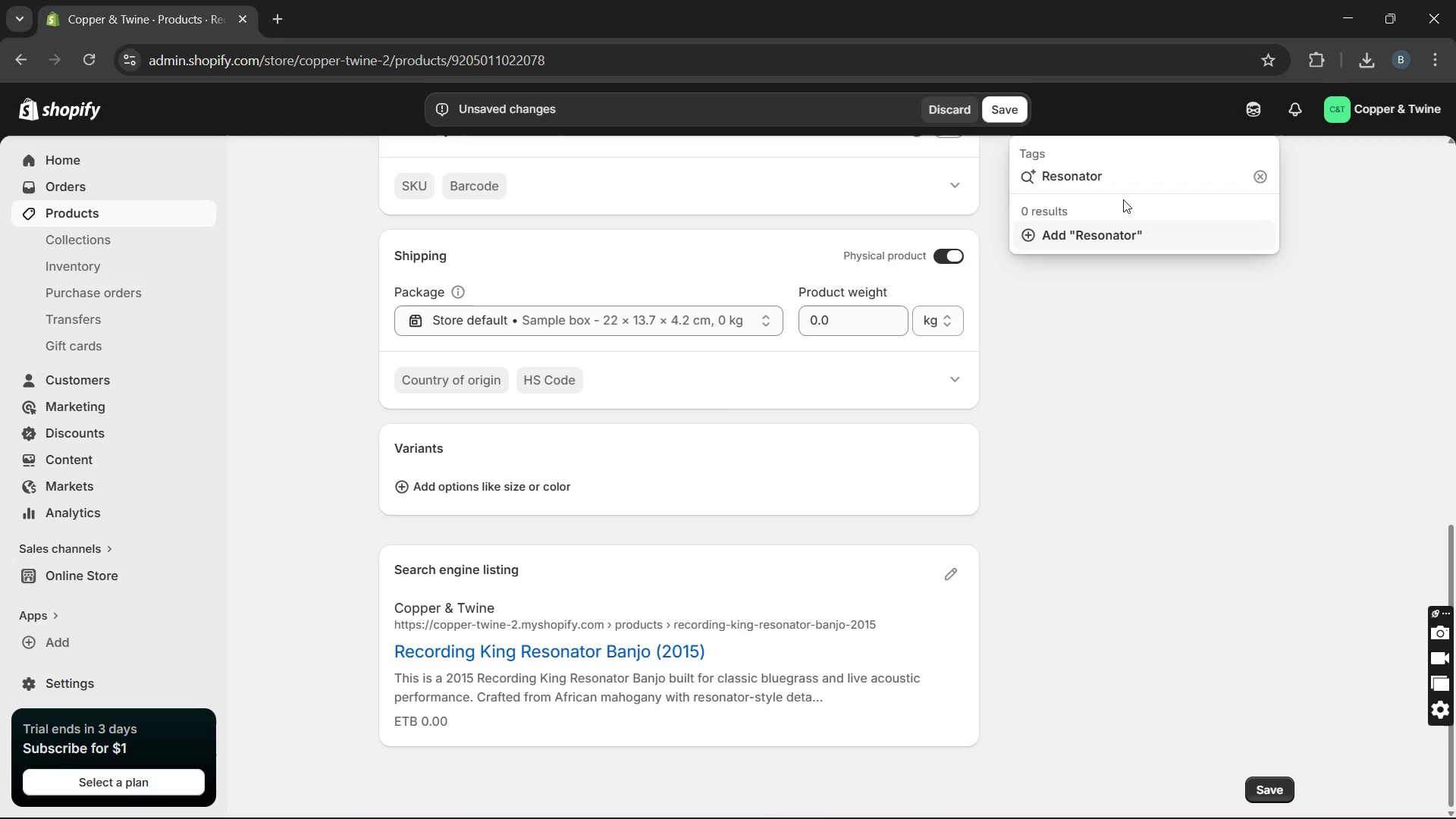 
hold_key(key=ArrowLeft, duration=0.61)
 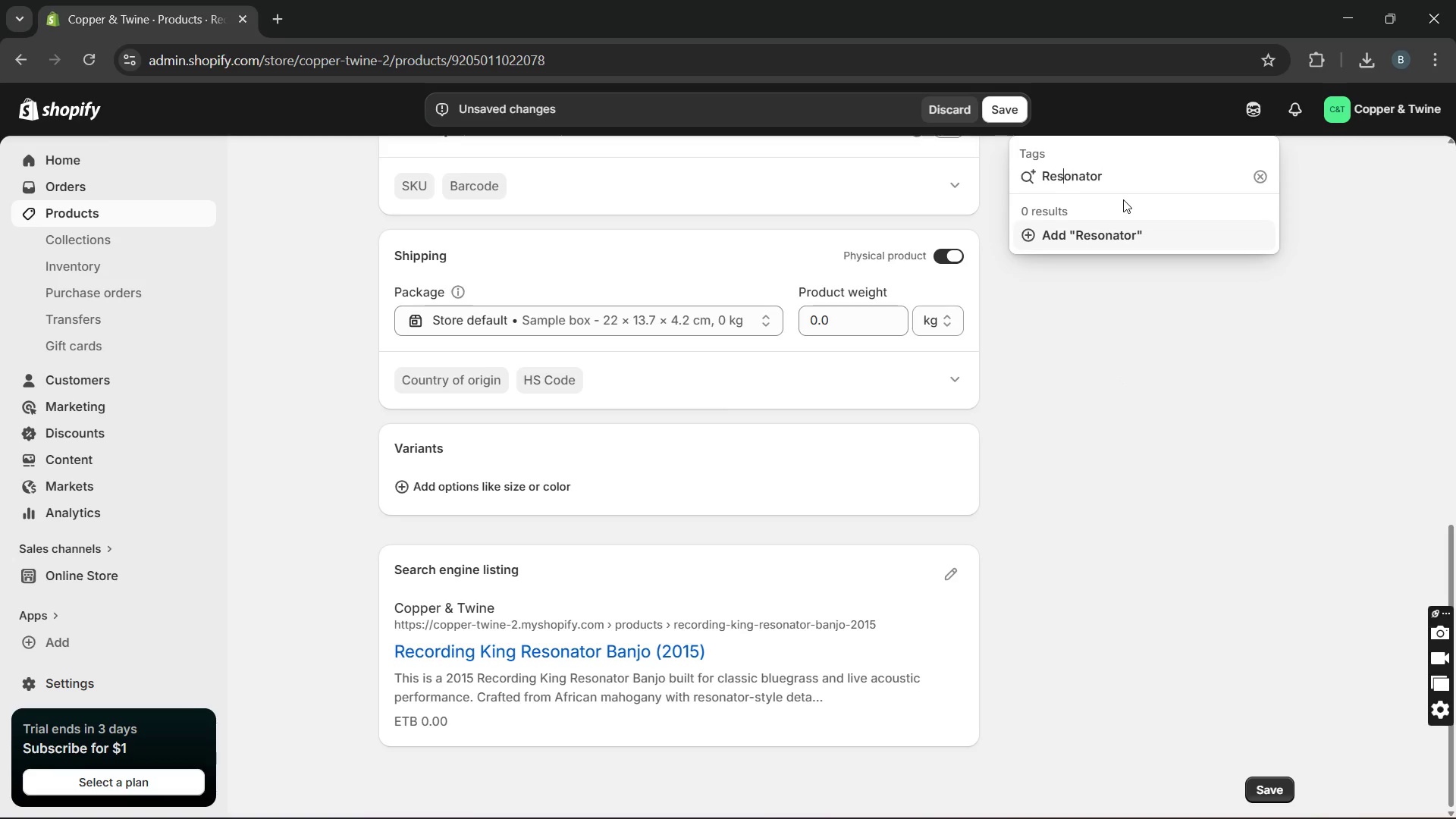 
key(ArrowLeft)
 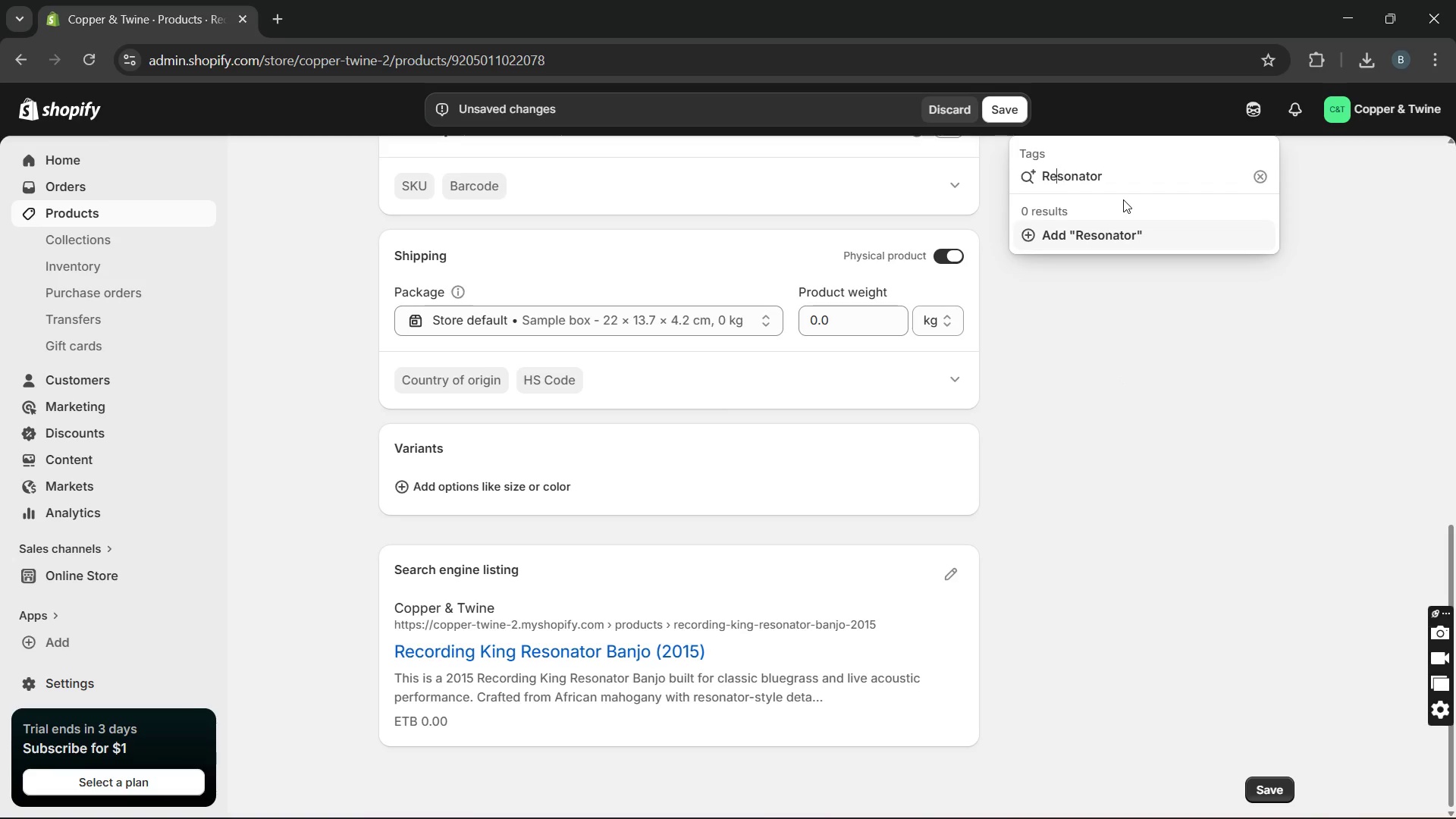 
key(ArrowLeft)
 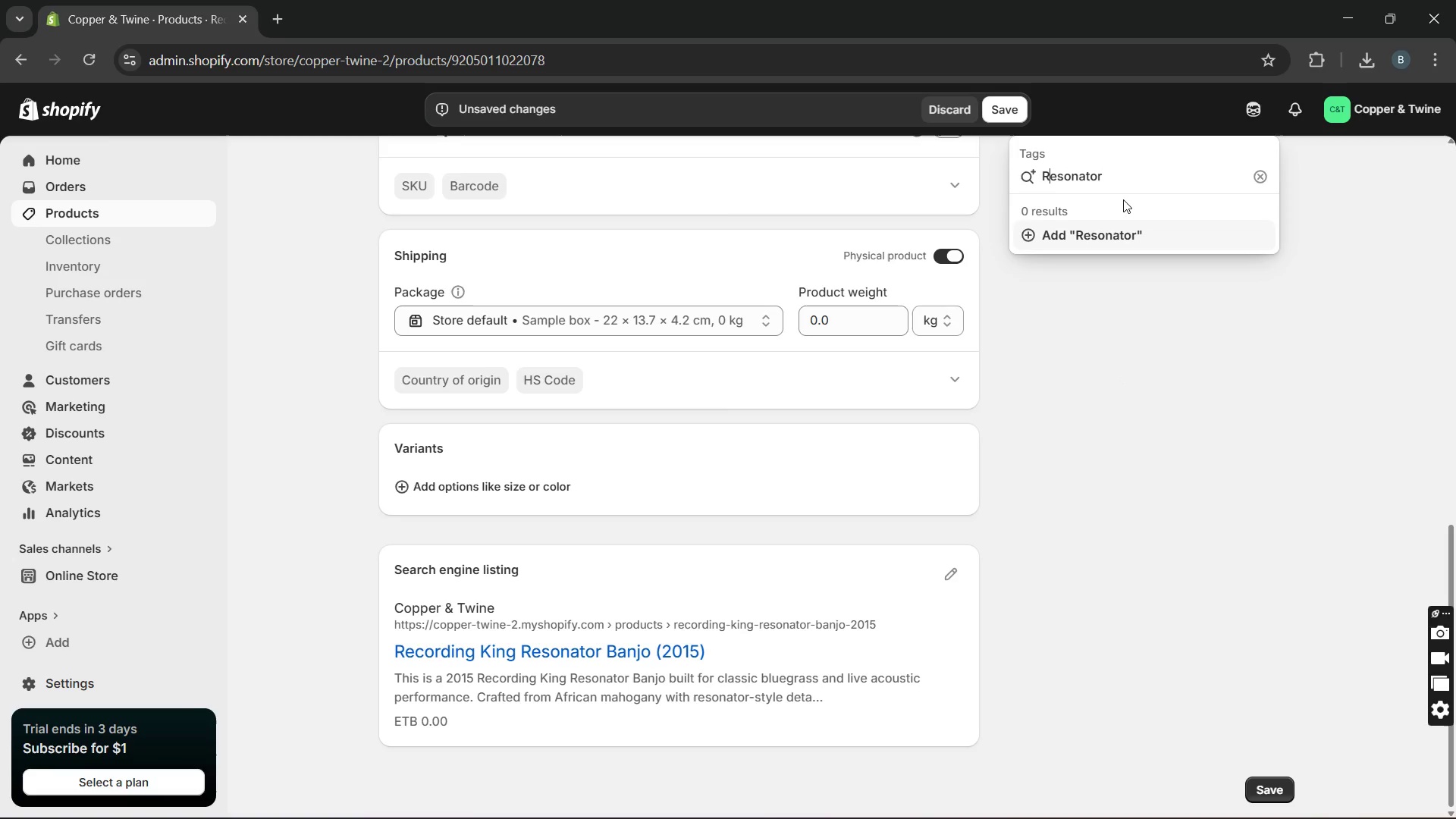 
key(ArrowLeft)
 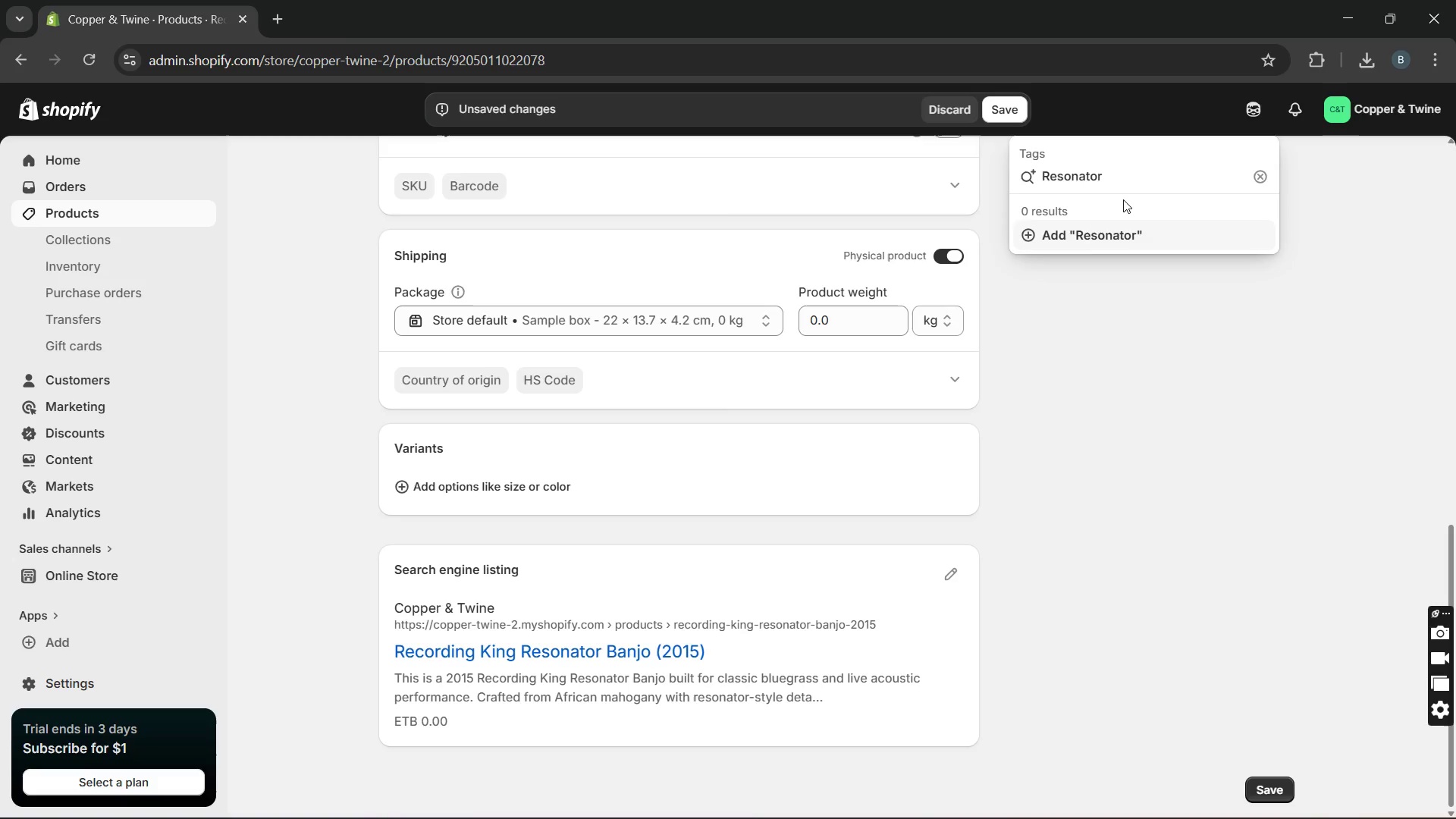 
key(Backspace)
 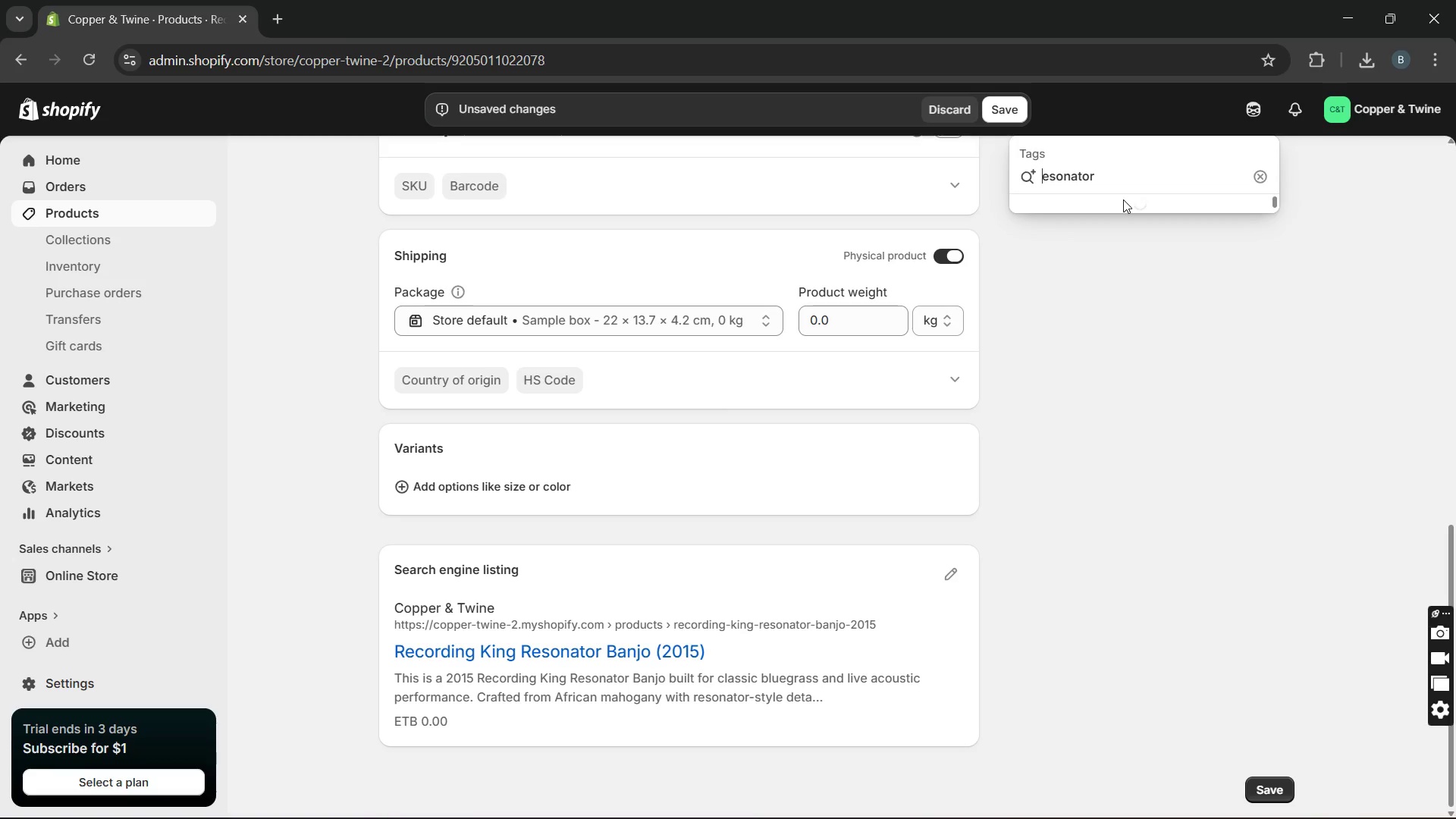 
key(R)
 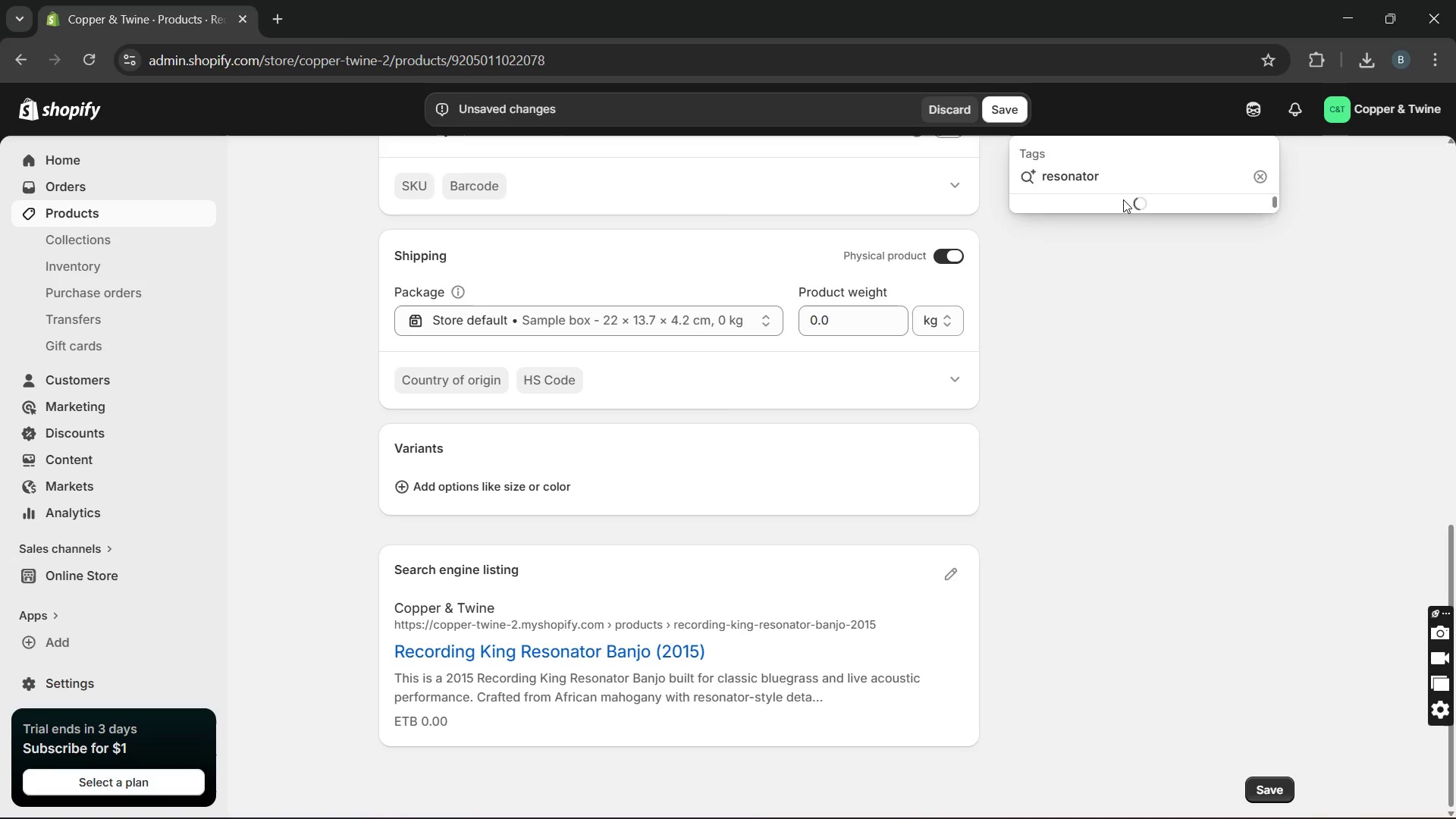 
hold_key(key=ArrowRight, duration=0.94)
 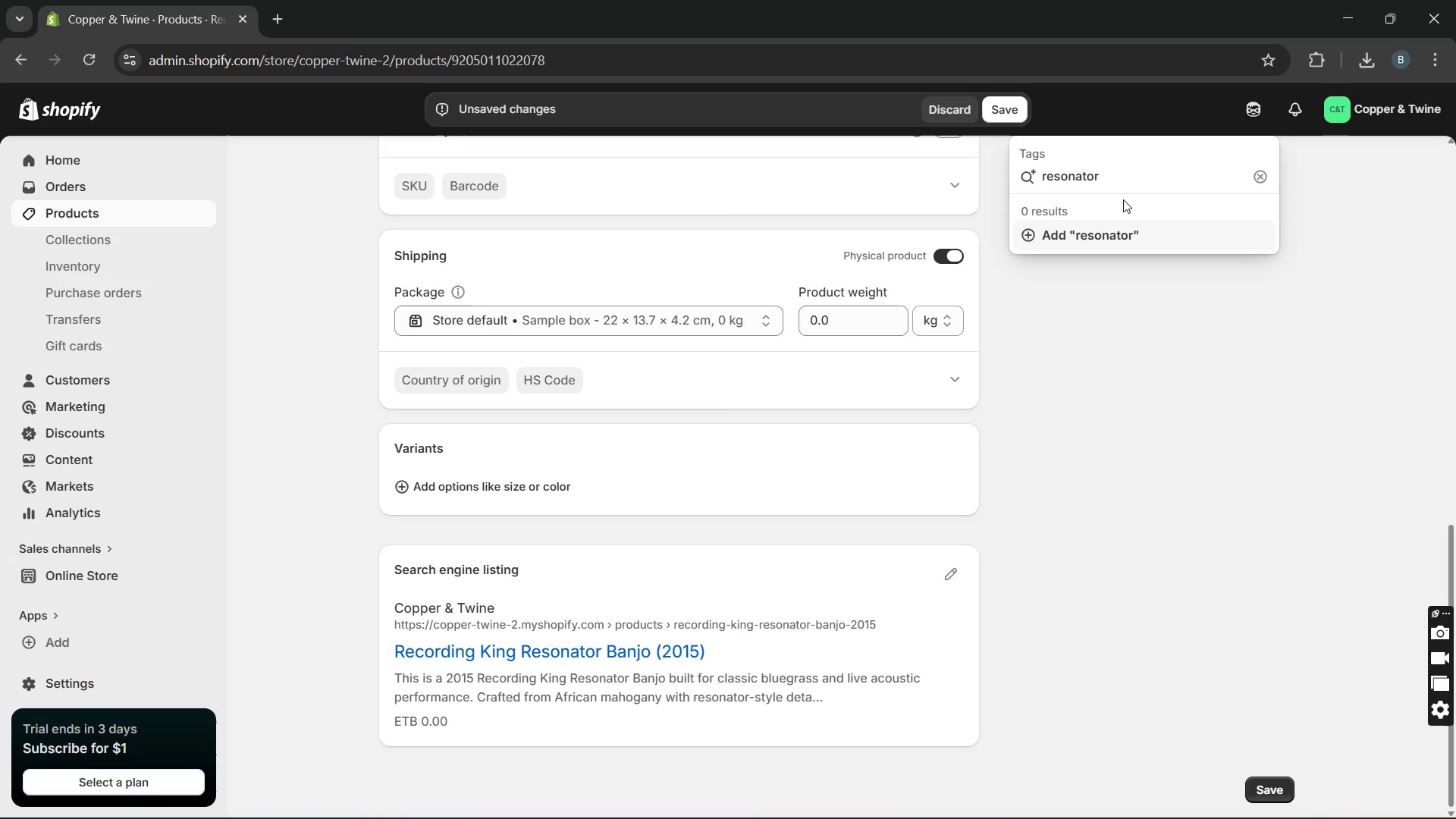 
key(Space)
 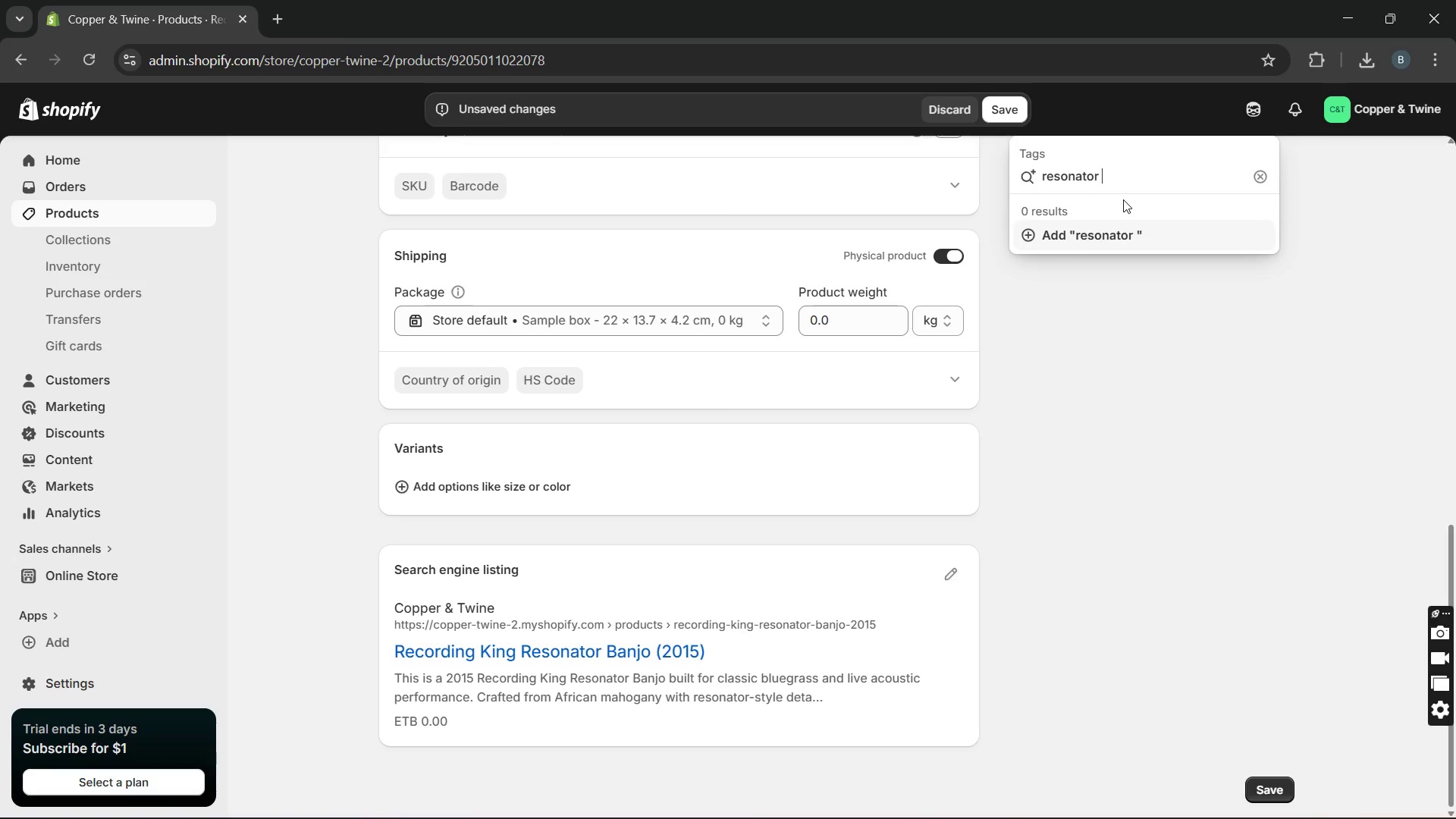 
wait(8.31)
 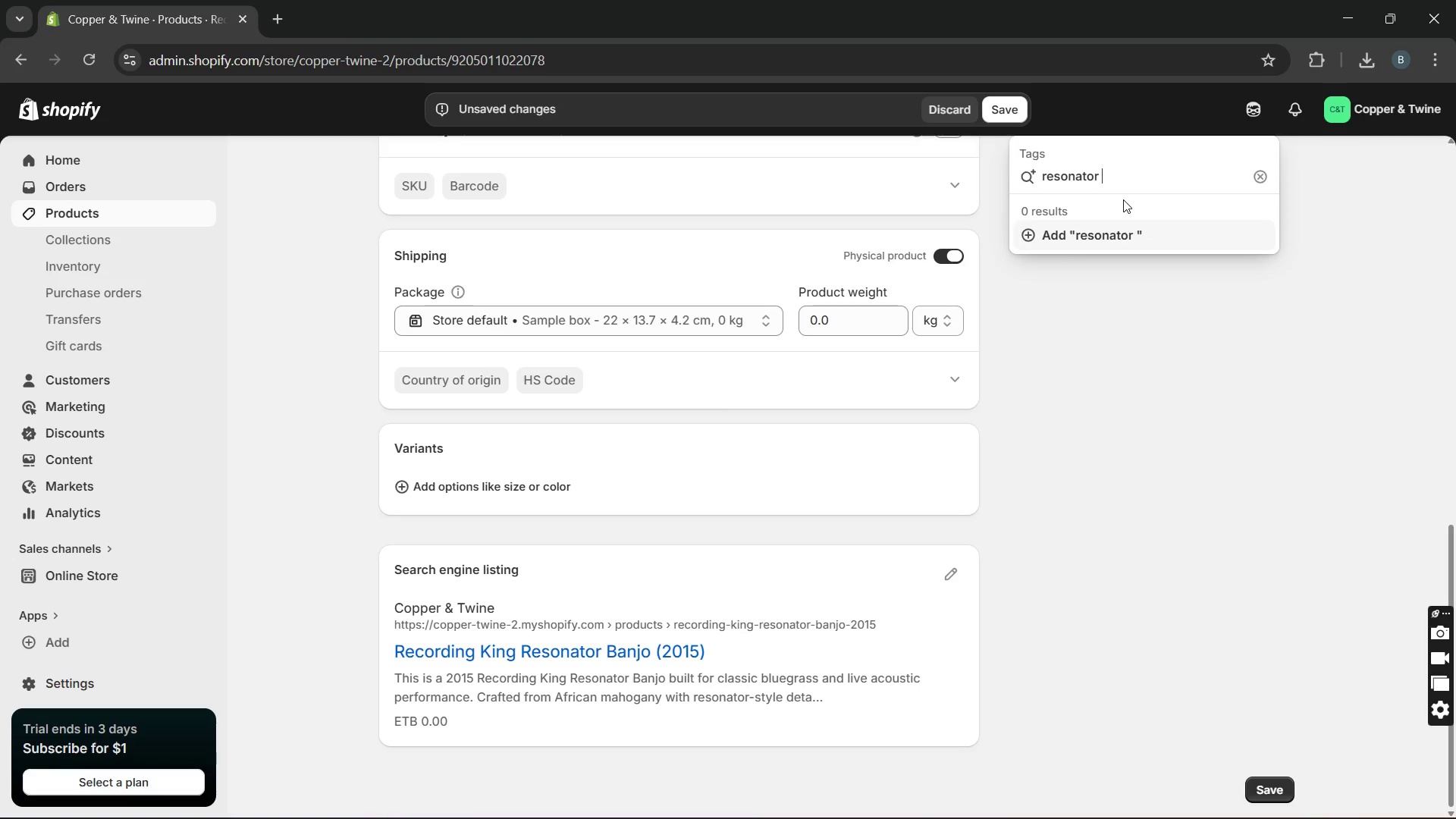 
type(banjo )
 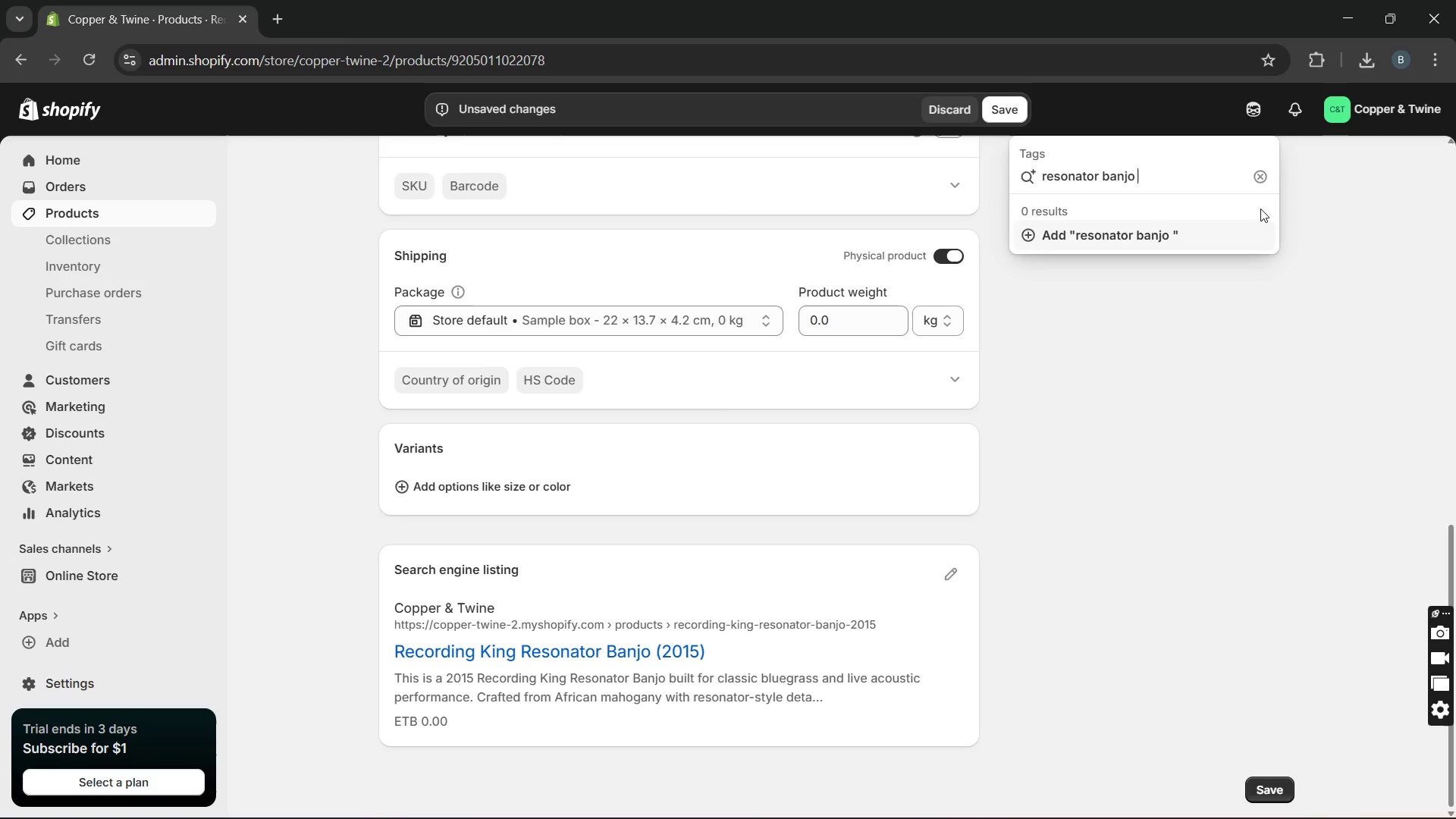 
left_click([1343, 248])
 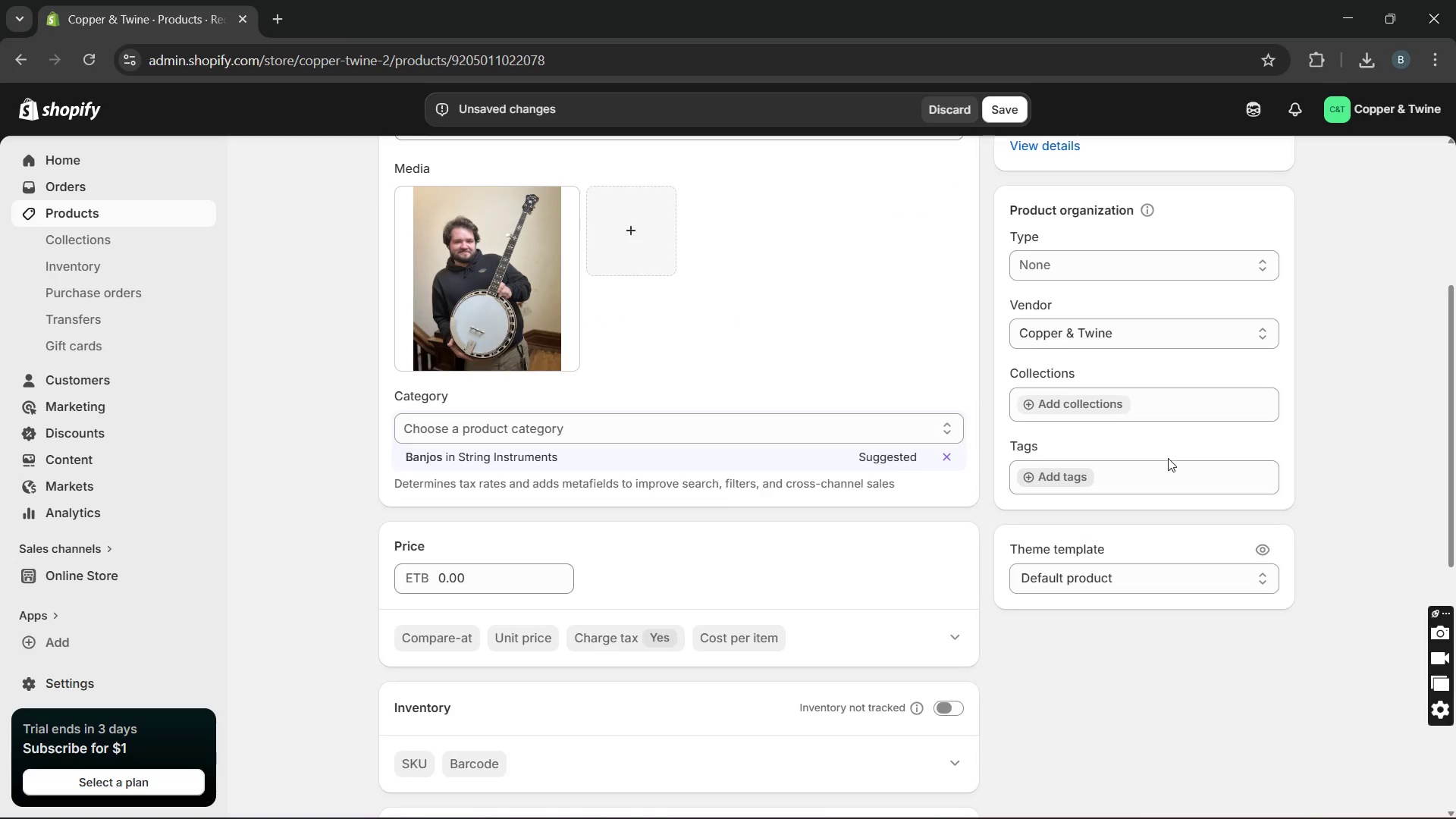 
left_click([1160, 475])
 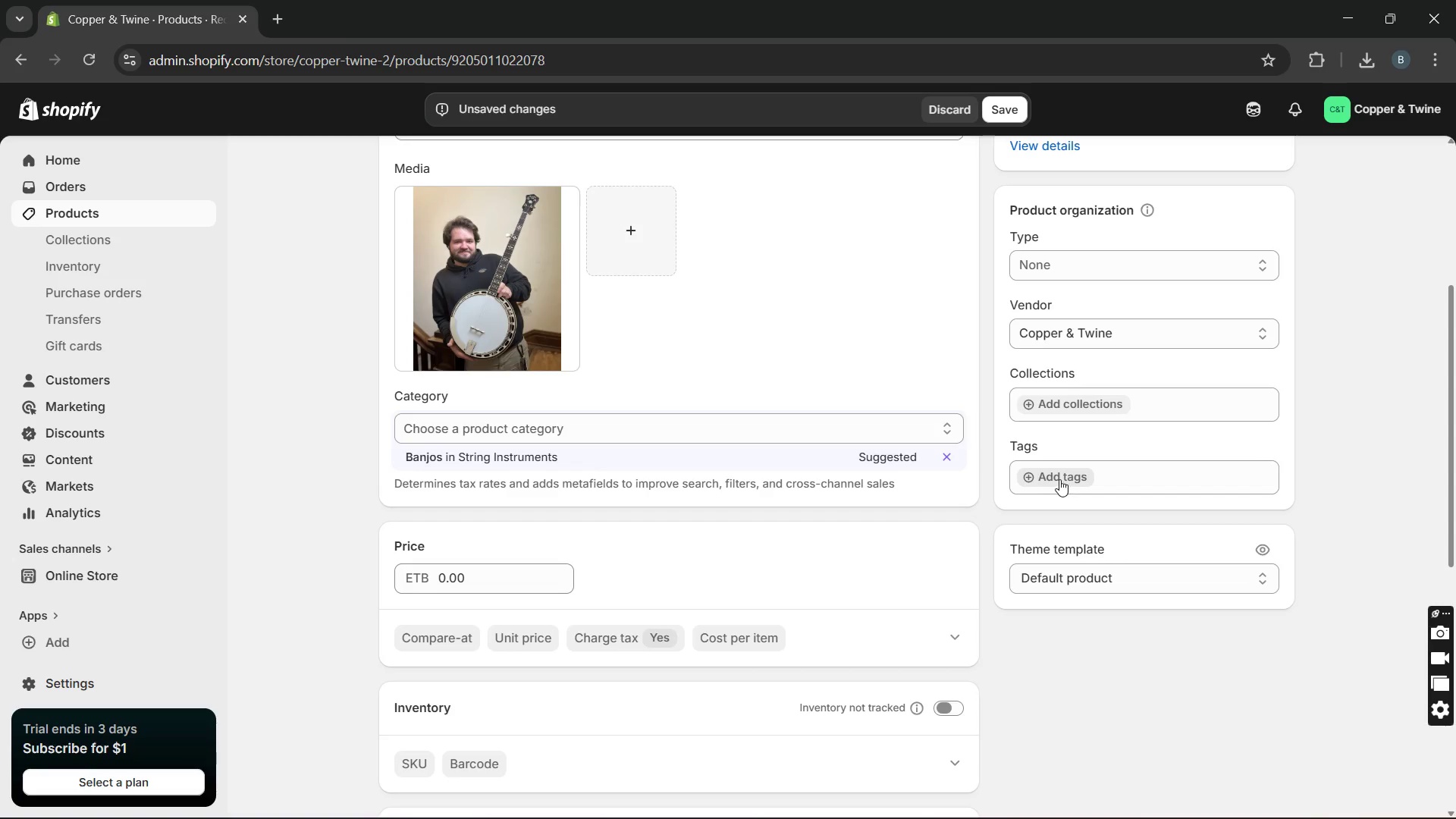 
left_click([1059, 479])
 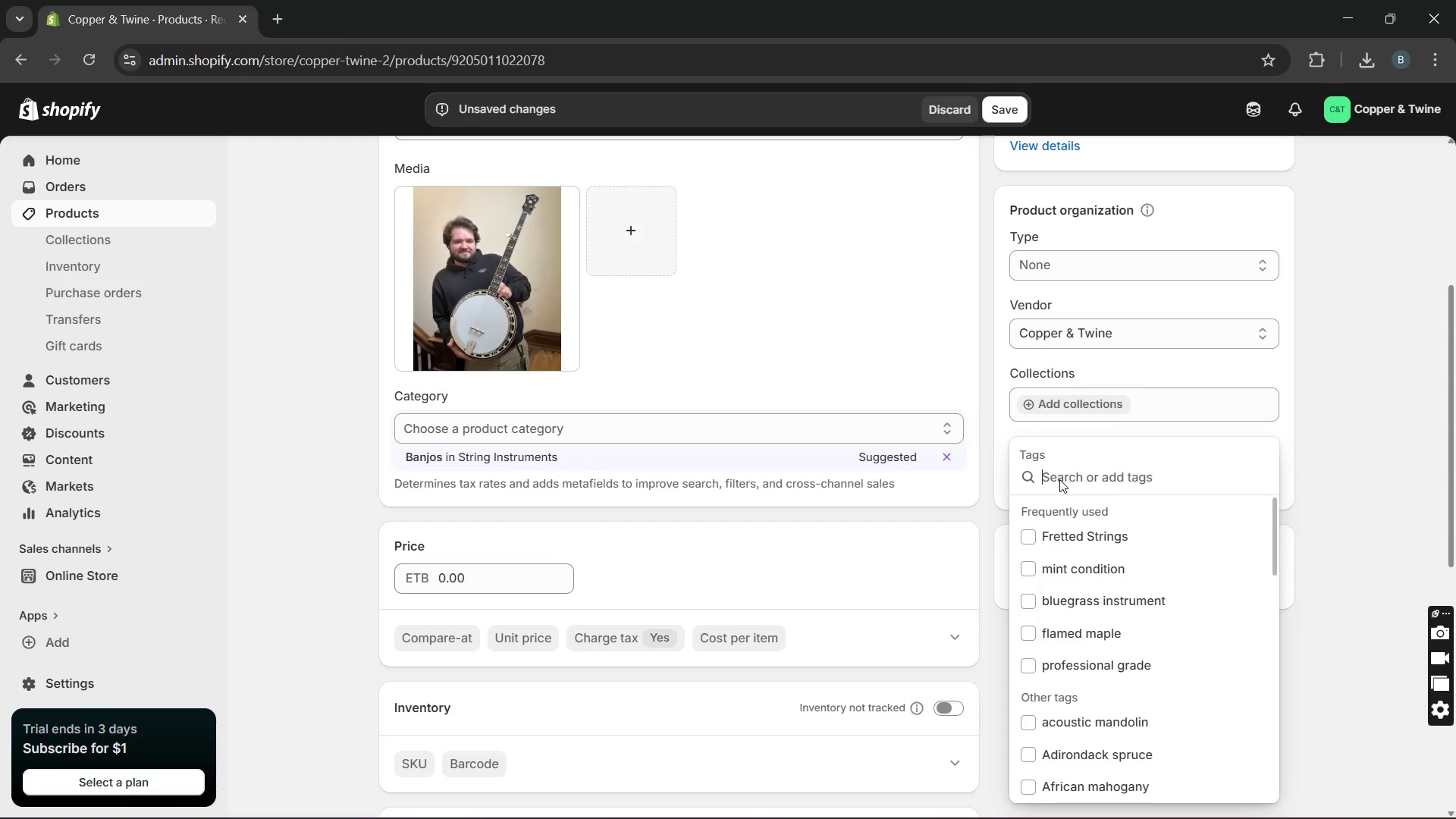 
type(reson)
 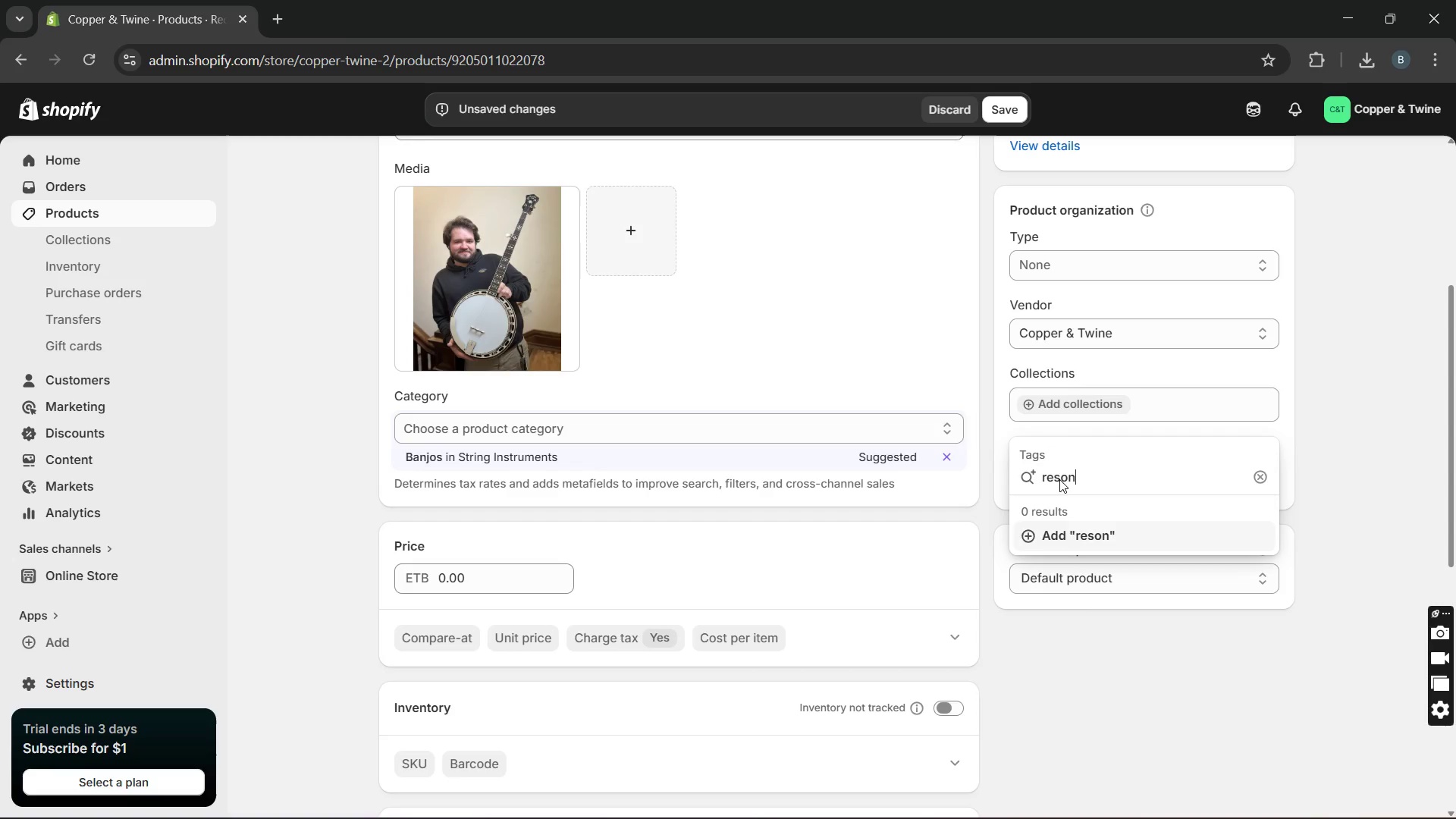 
type(antor)
 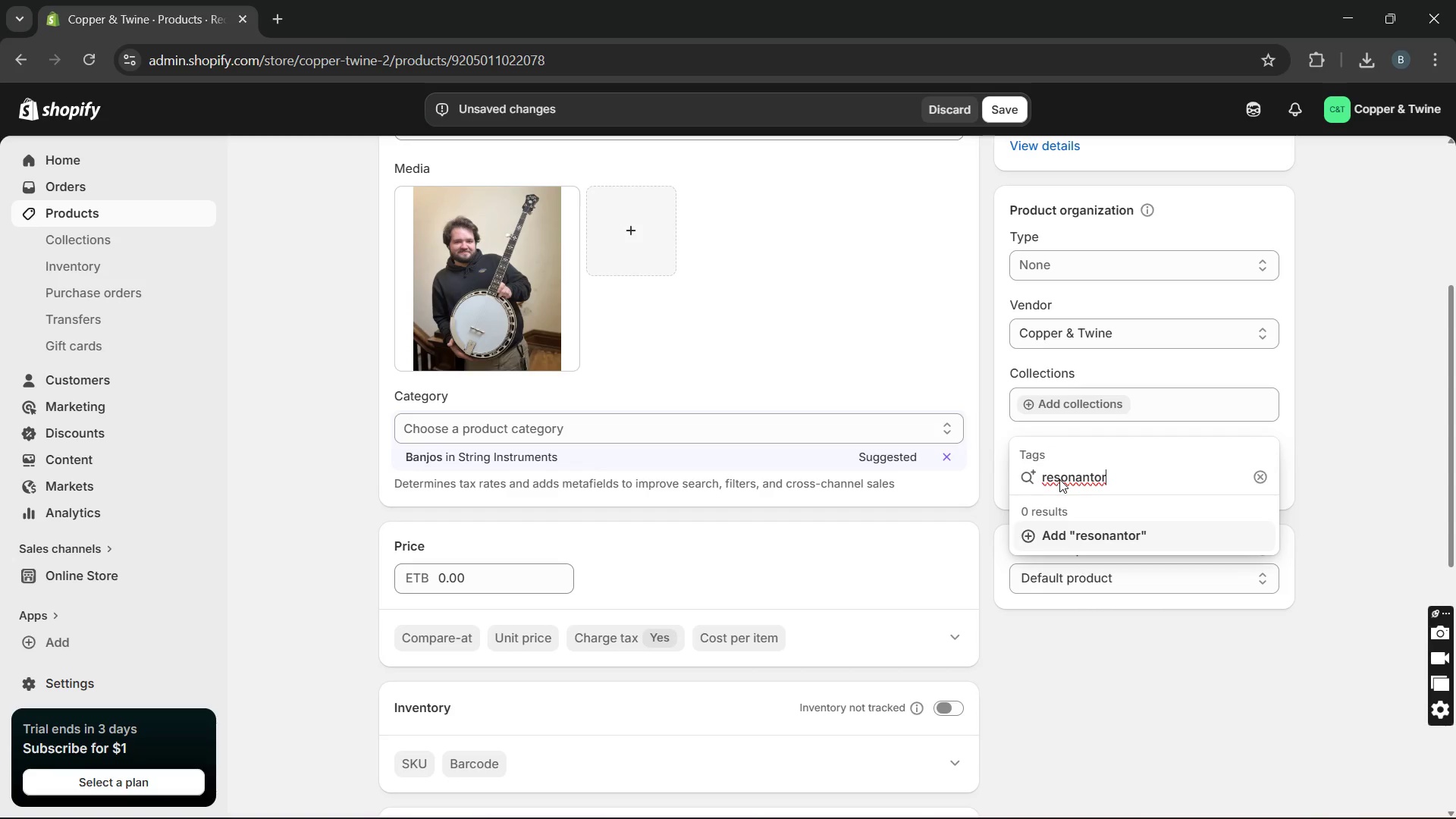 
key(Space)
 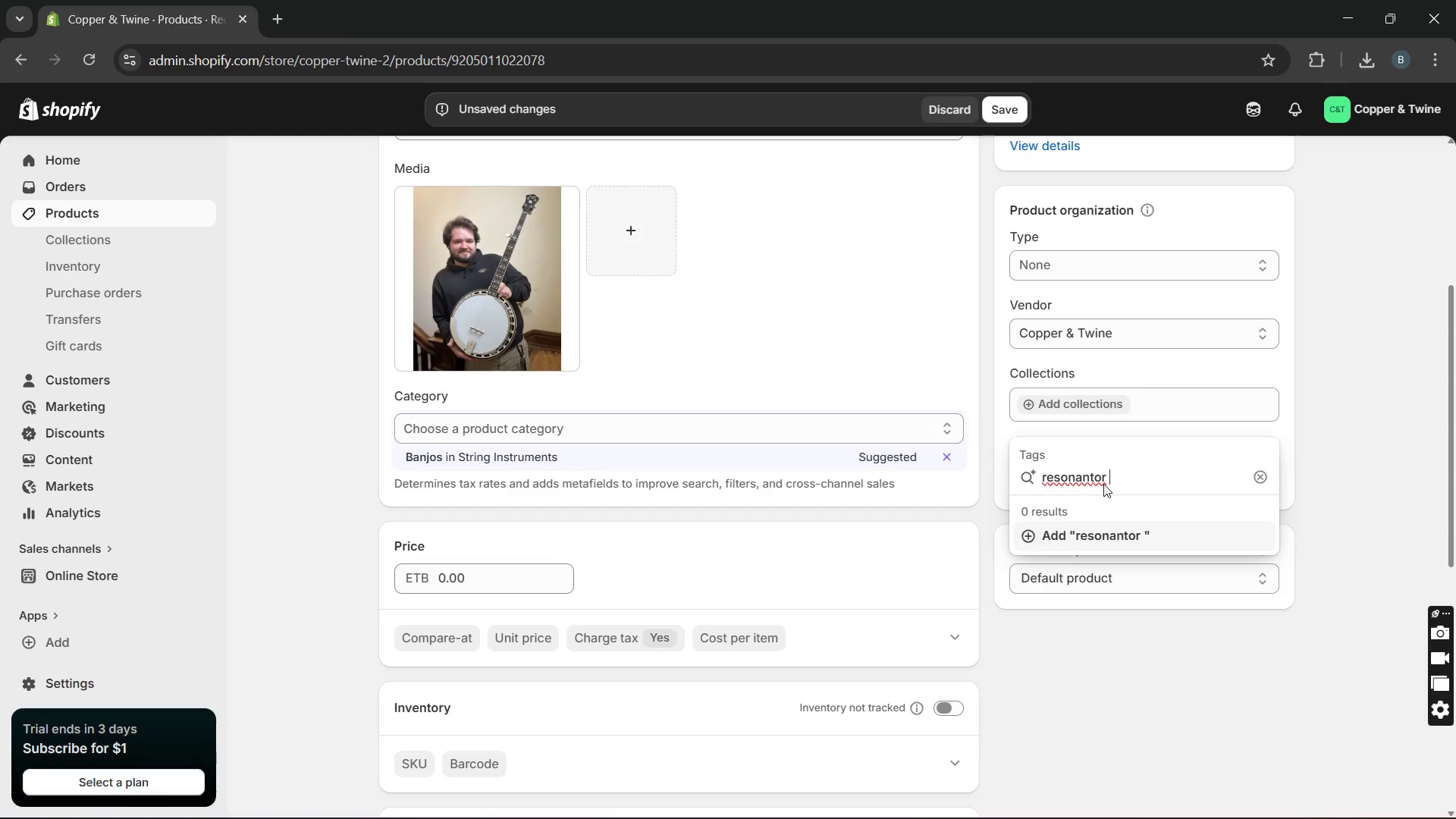 
key(Backspace)
key(Backspace)
key(Backspace)
key(Backspace)
key(Backspace)
type(tor banjp)
key(Backspace)
type(o, )
 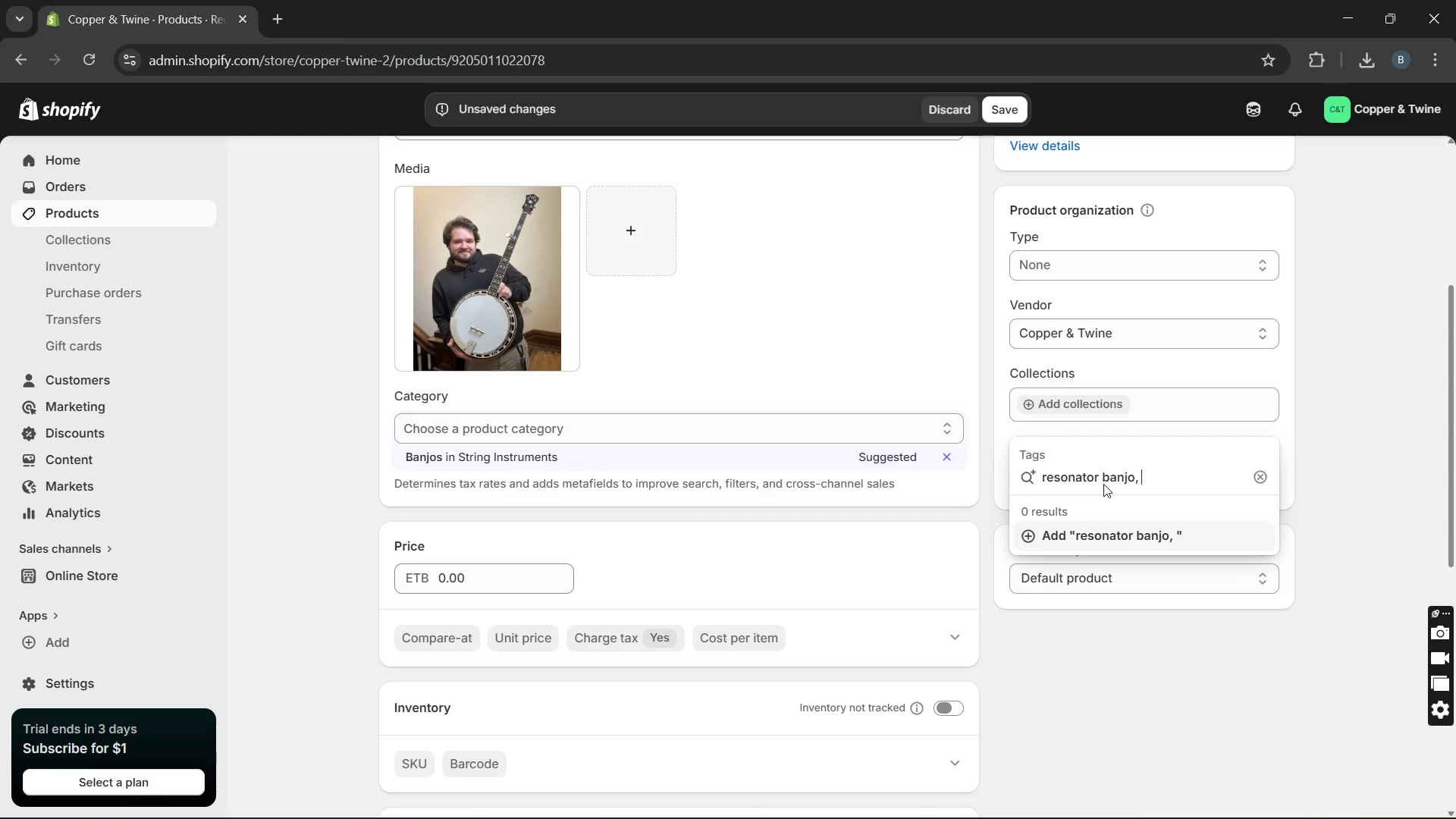 
wait(8.51)
 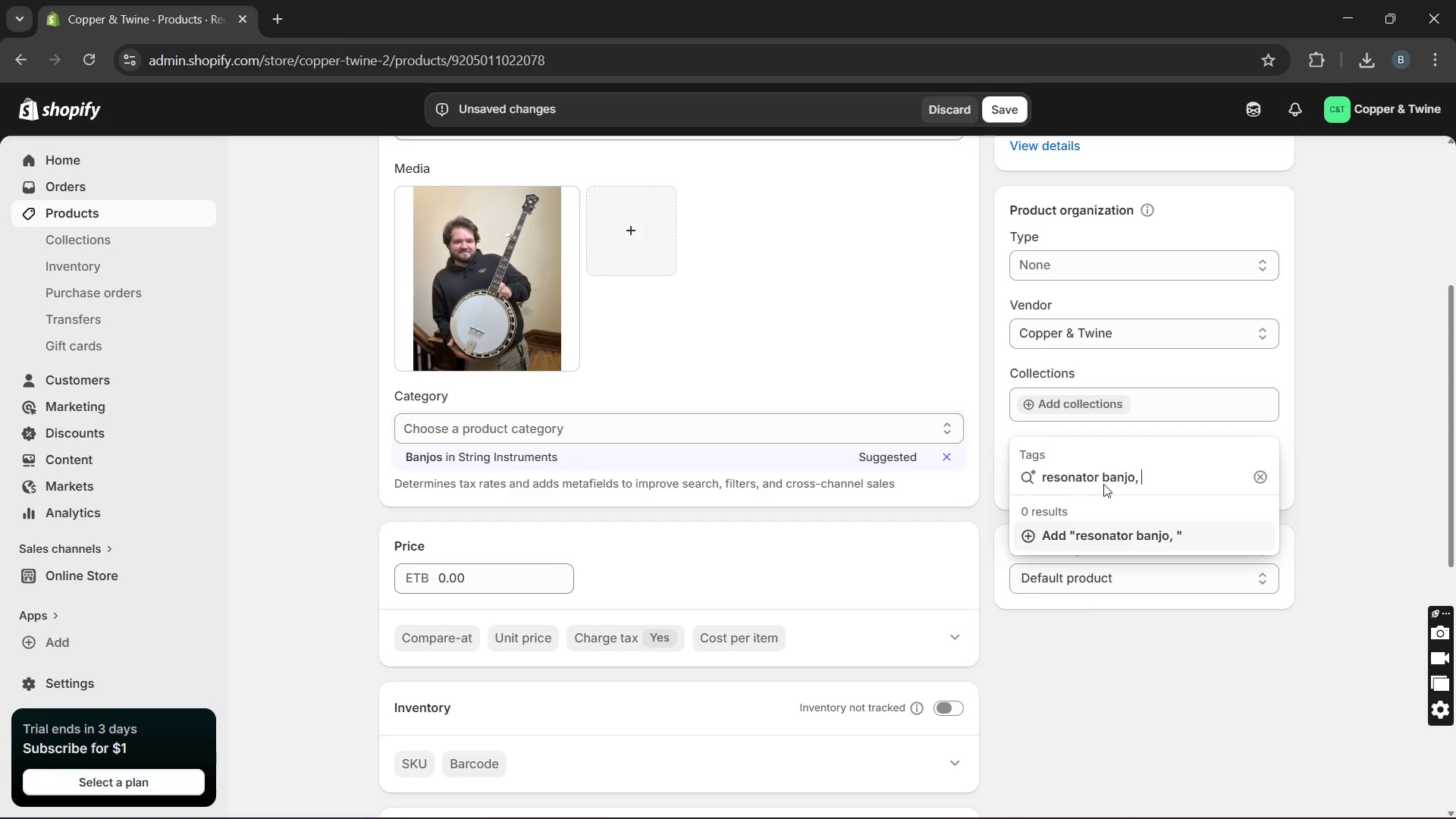 
key(Backspace)
 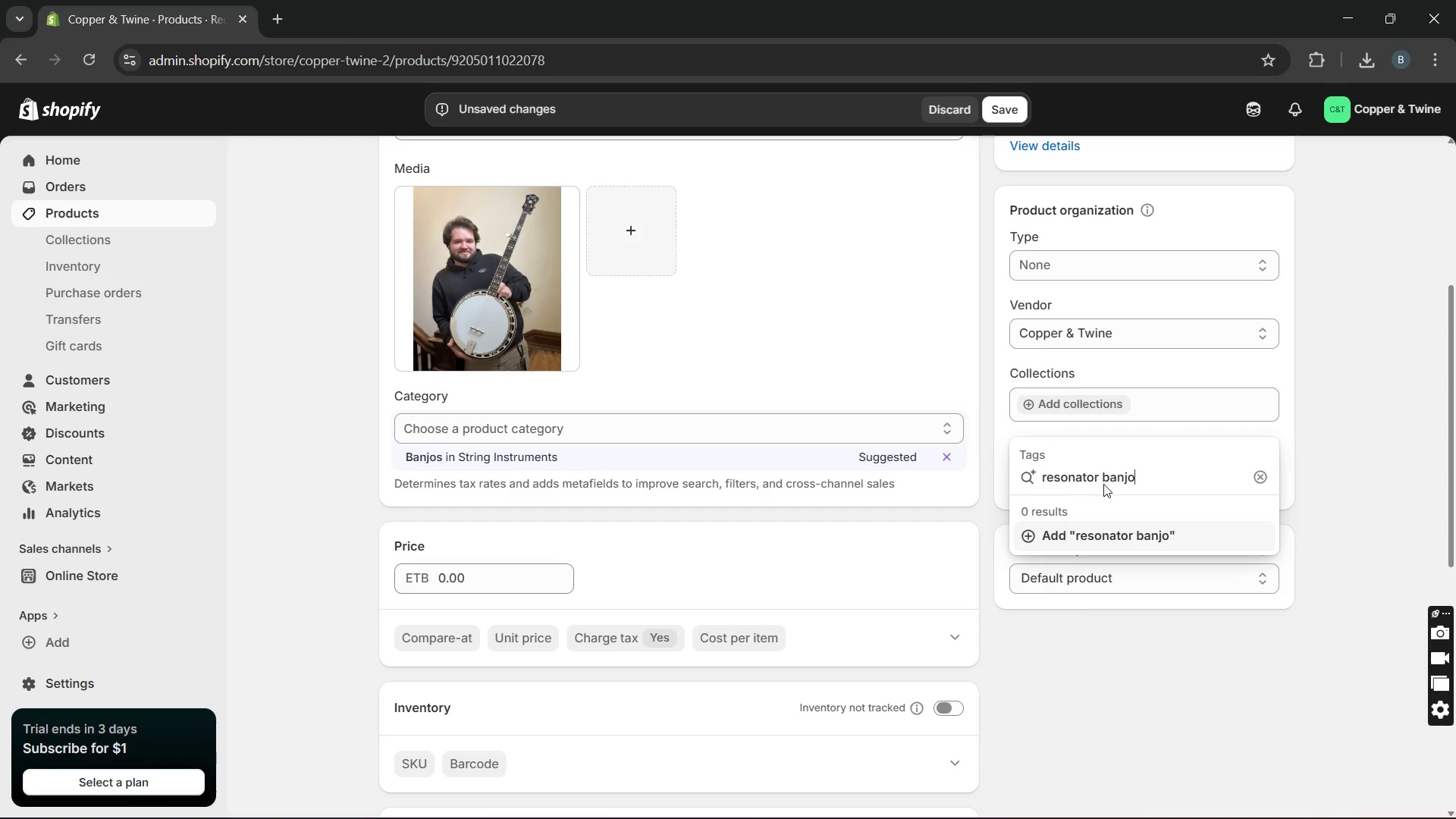 
key(Backspace)
 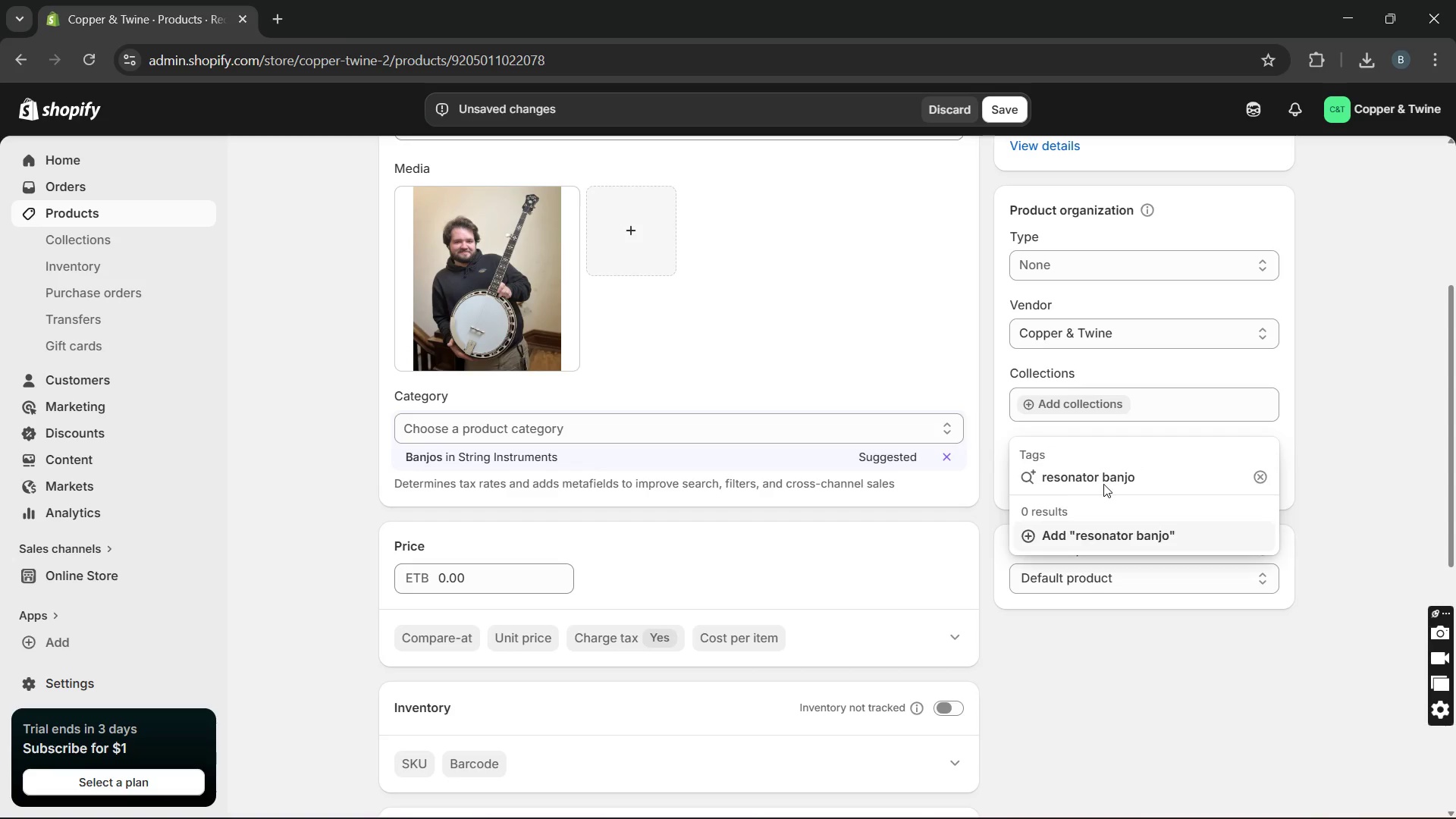 
key(Enter)
 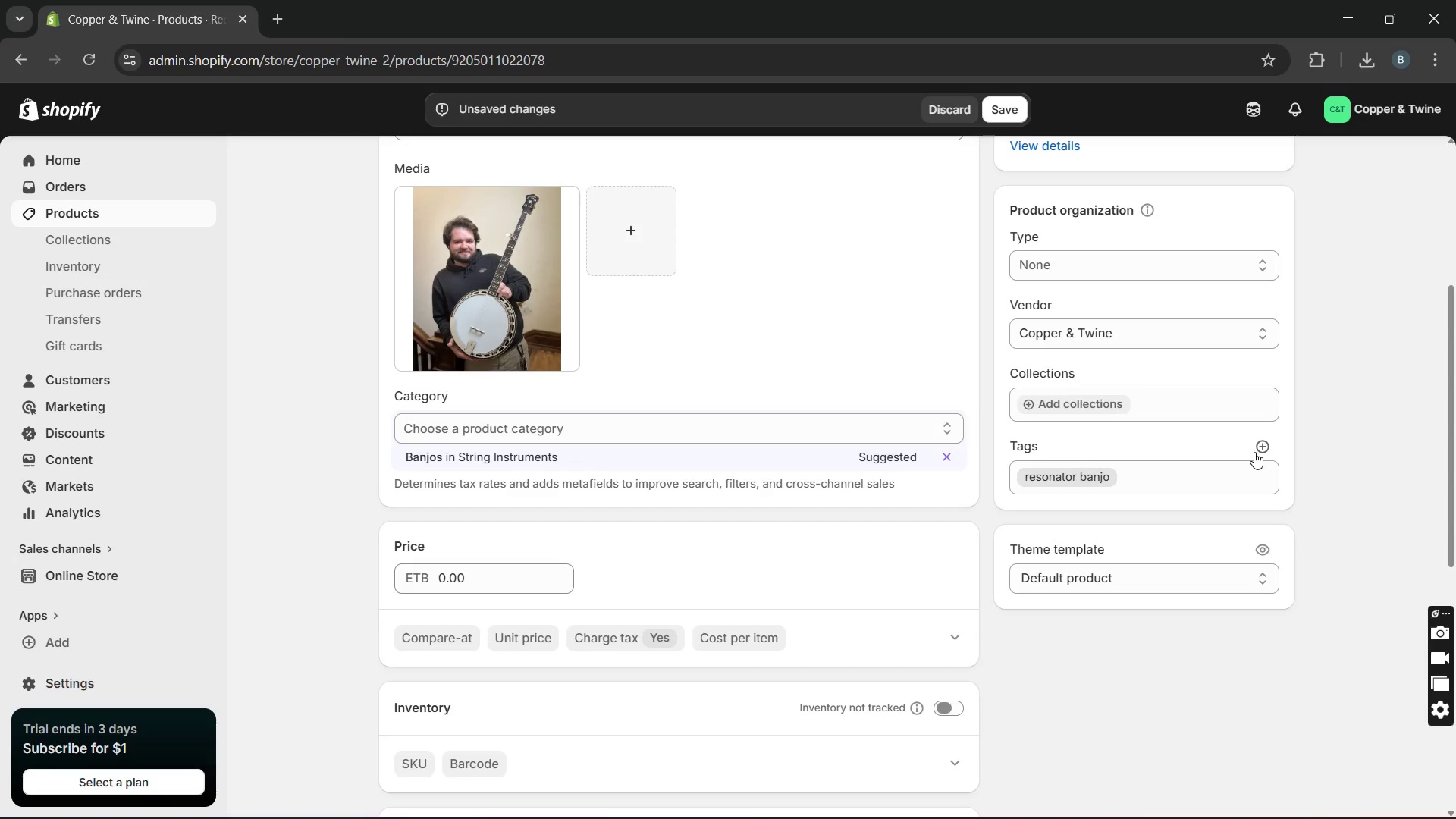 
left_click([1254, 452])
 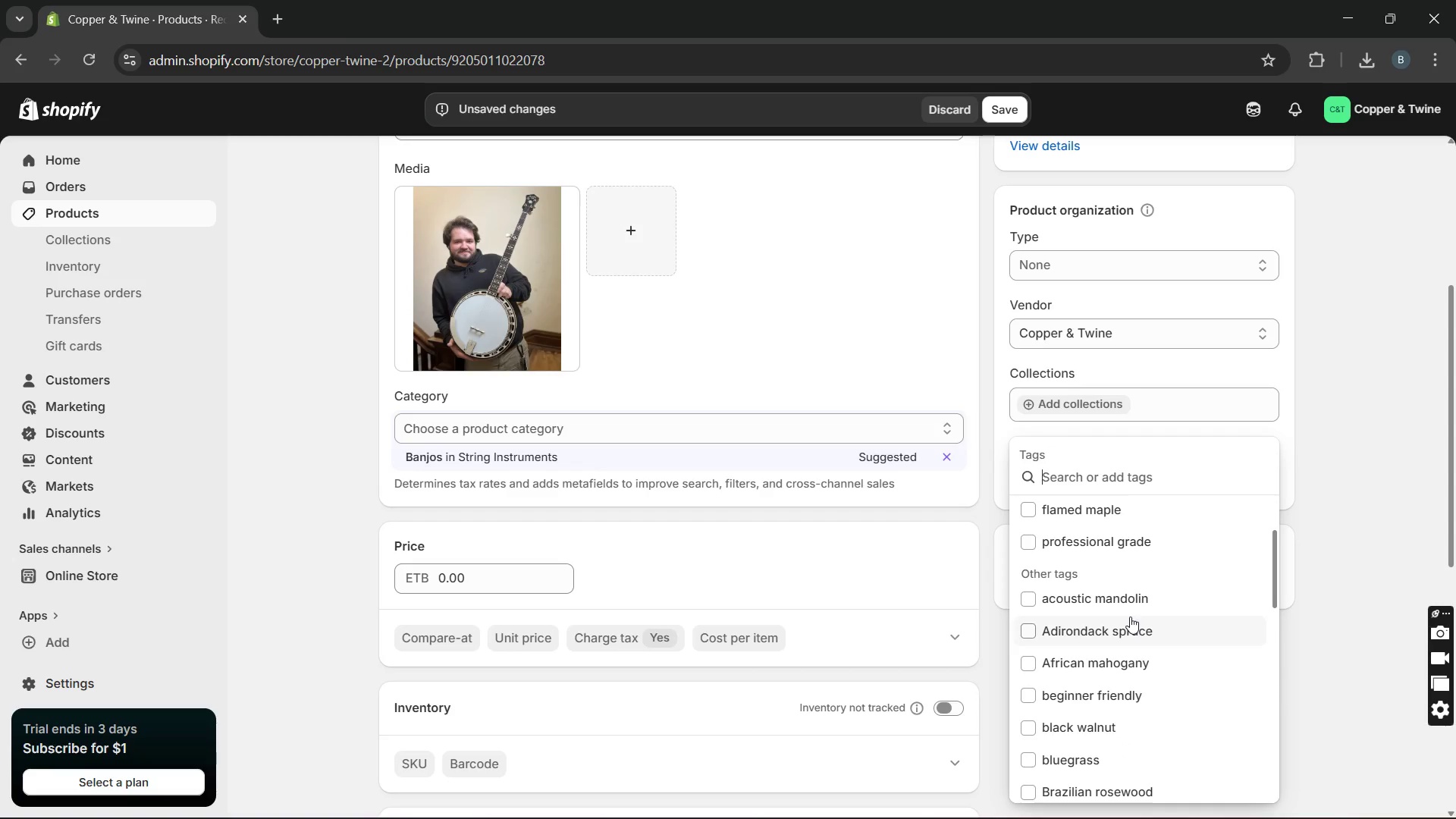 
left_click([1108, 664])
 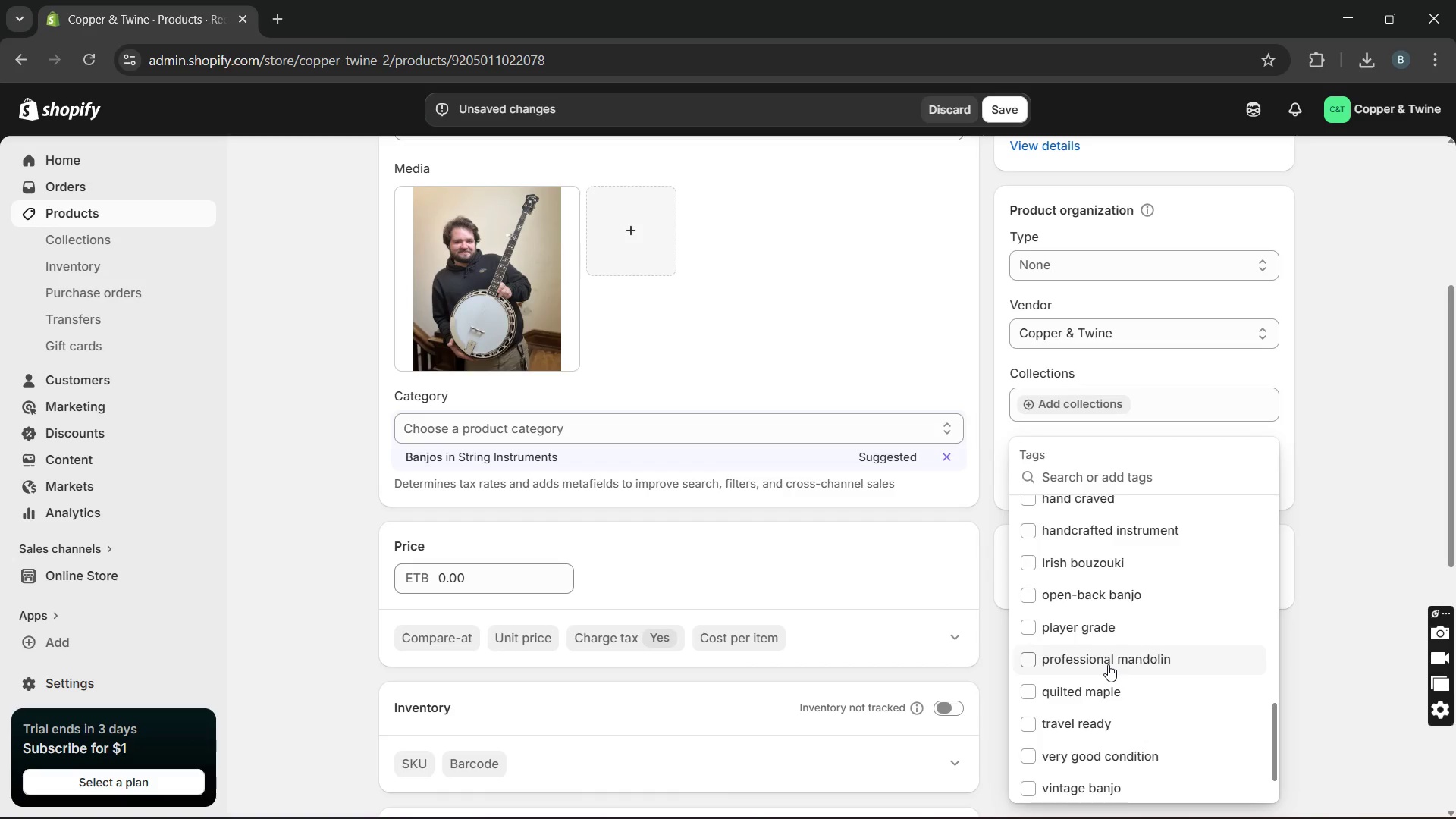 
wait(12.67)
 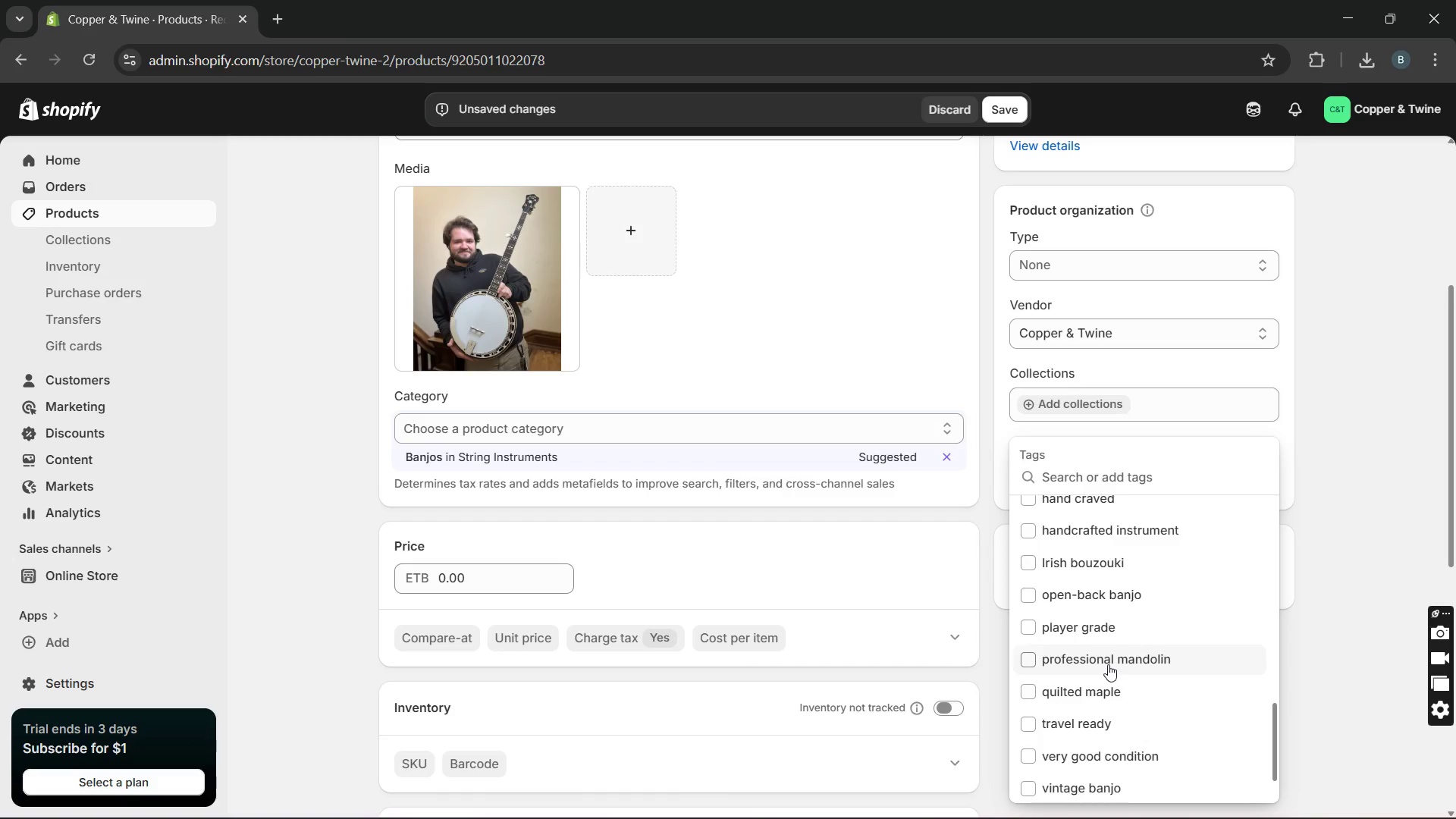 
left_click_drag(start_coordinate=[1083, 663], to_coordinate=[1067, 689])
 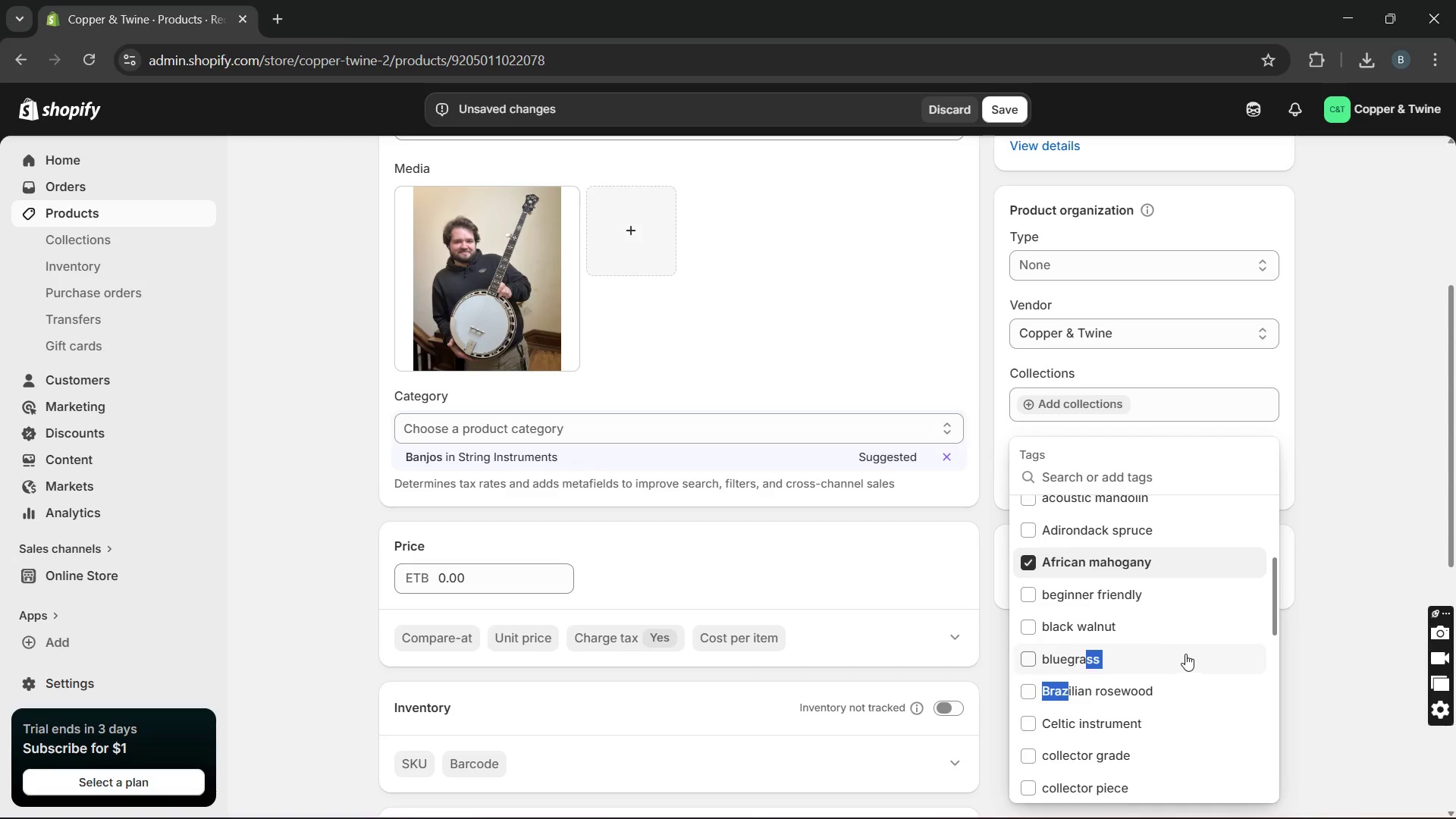 
left_click([1185, 654])
 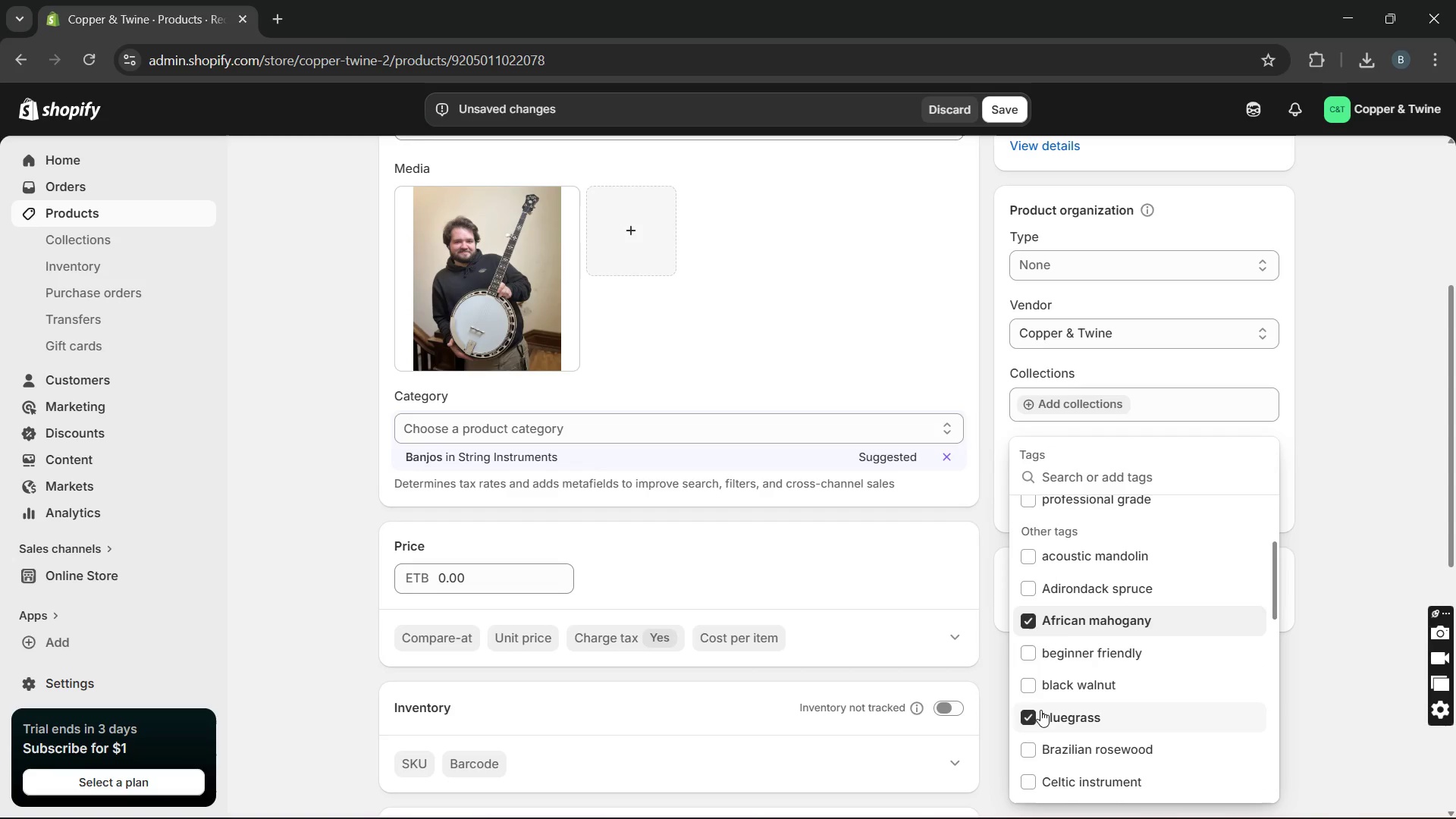 
left_click([1027, 718])
 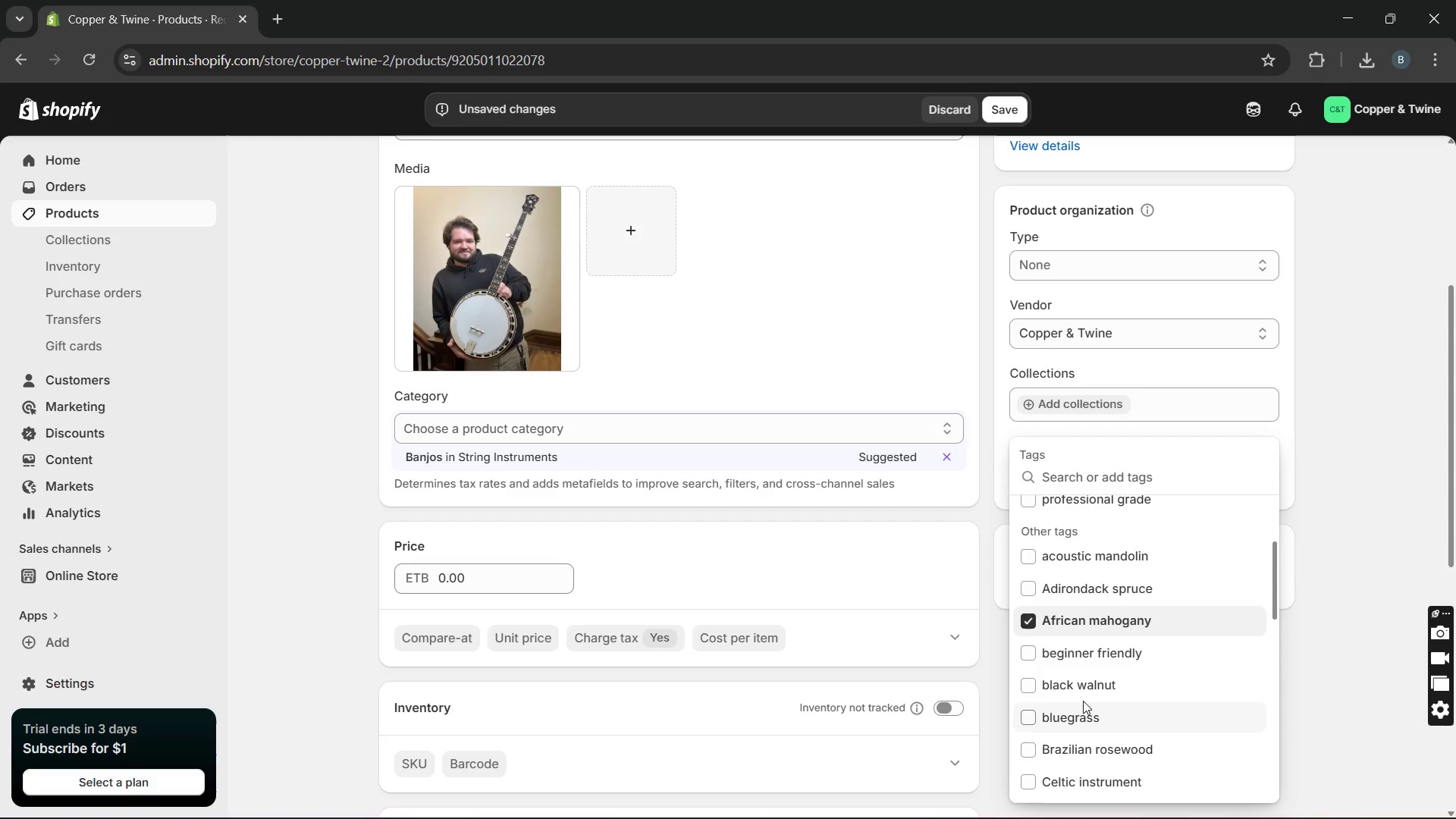 
mouse_move([1100, 674])
 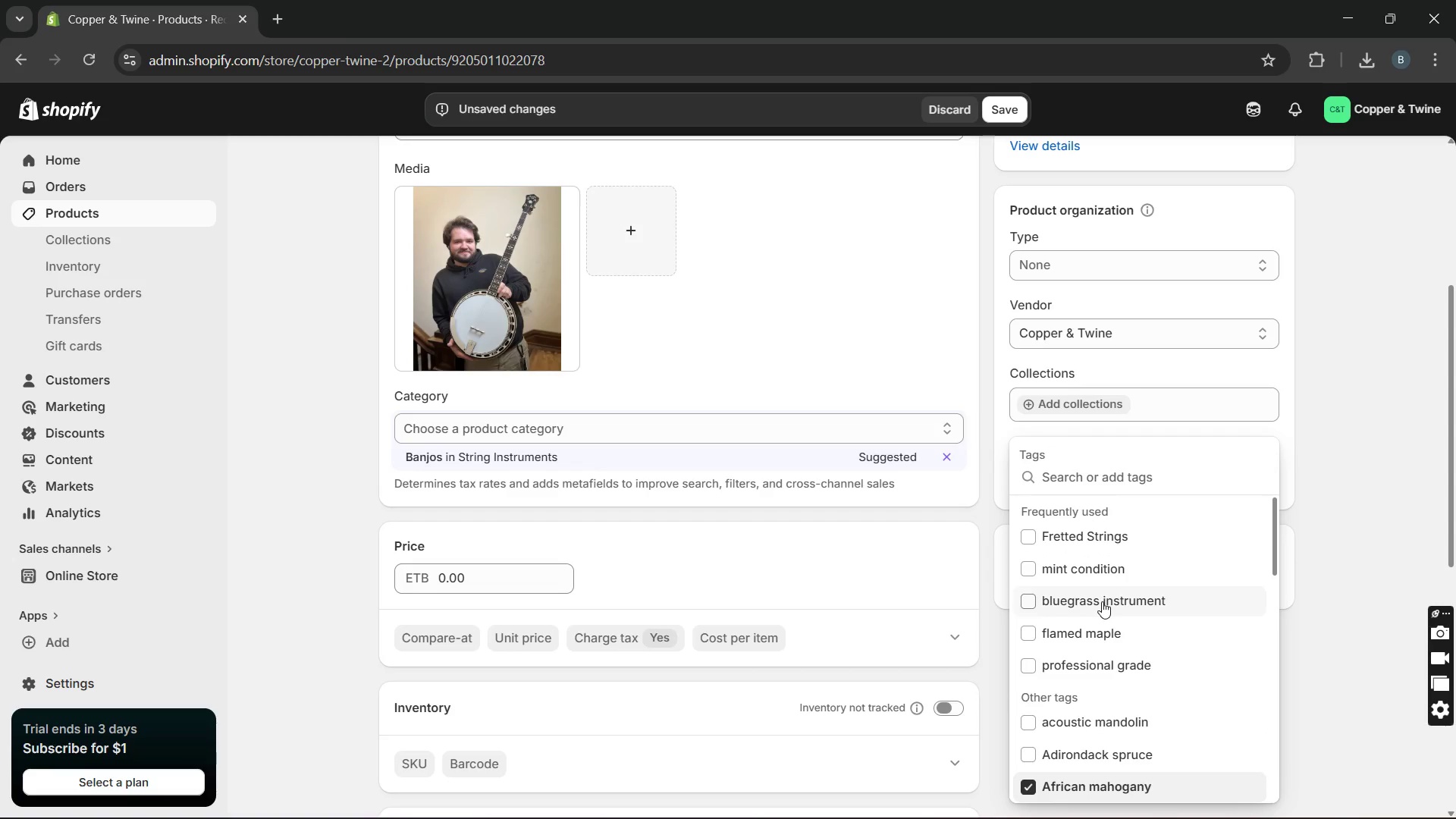 
left_click([1102, 601])
 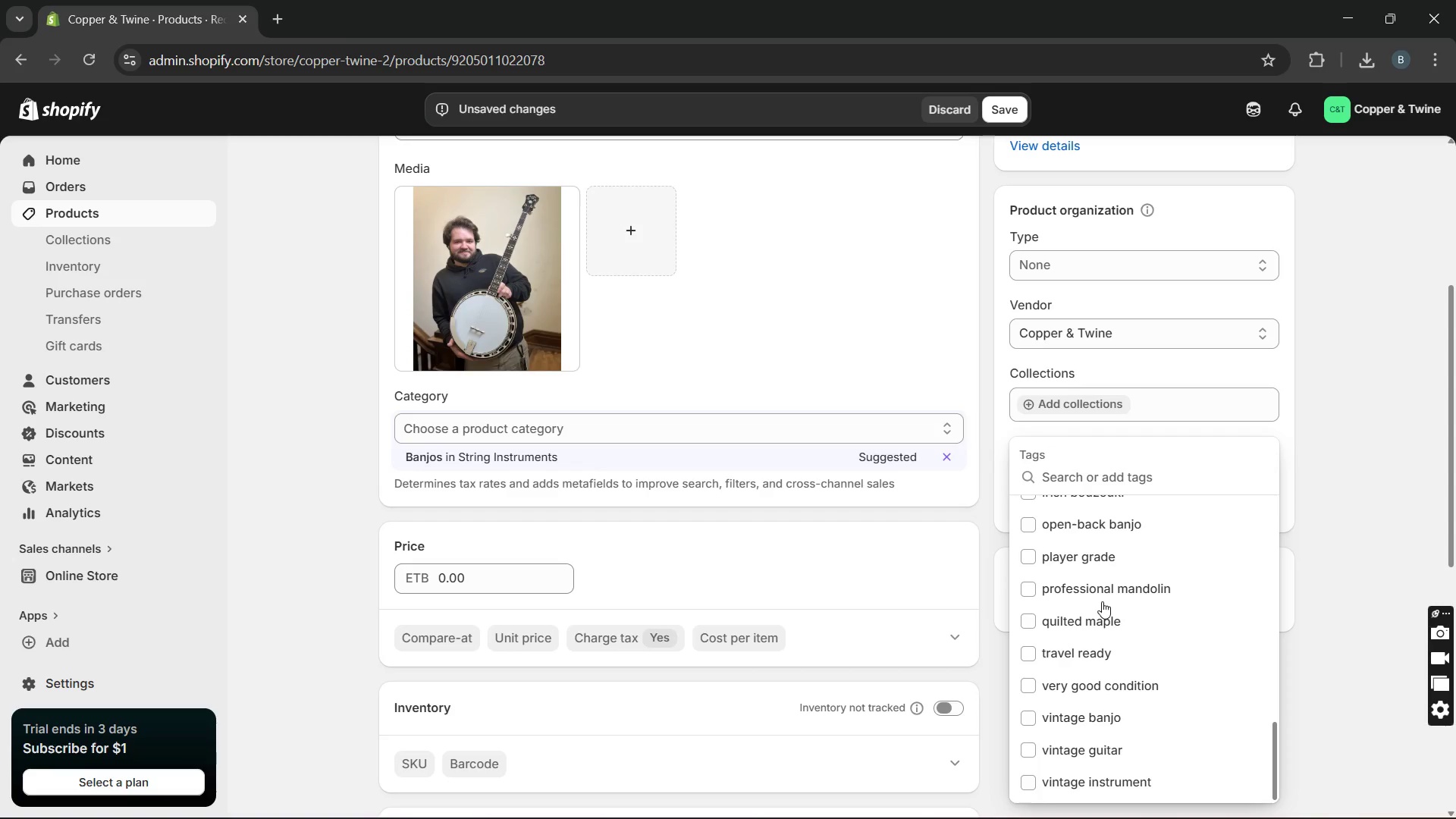 
wait(16.76)
 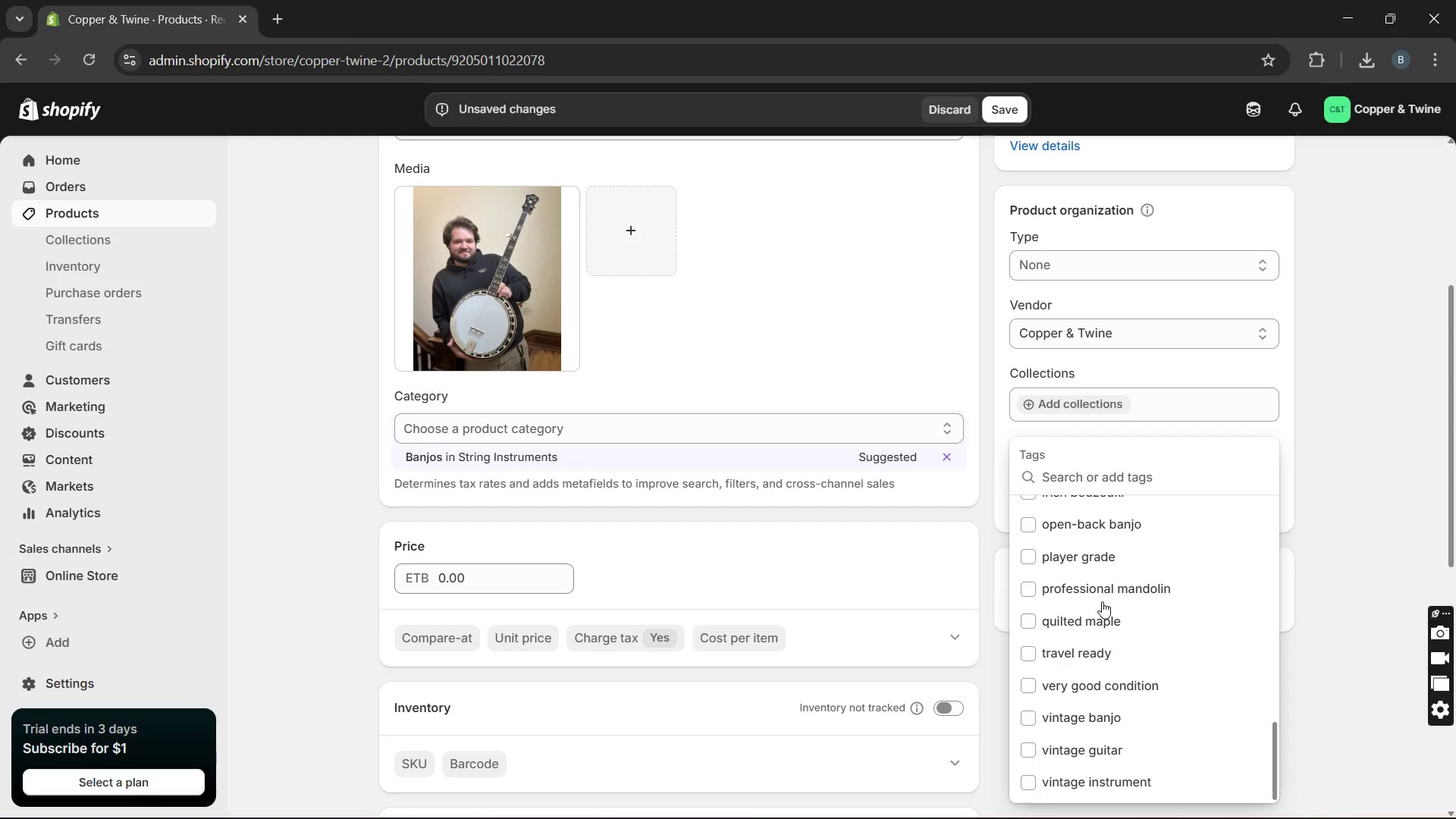 
left_click([1060, 682])
 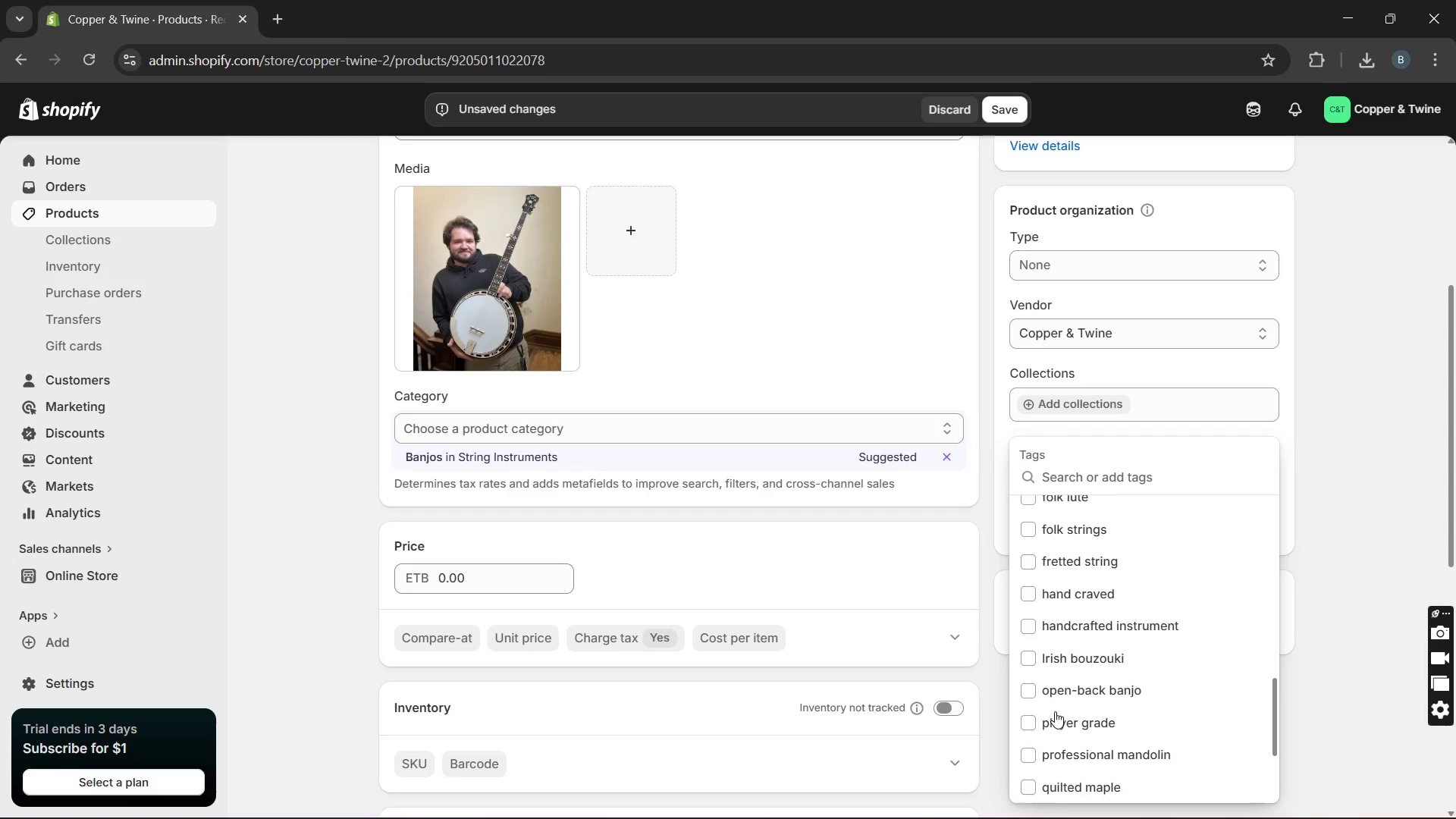 
wait(7.45)
 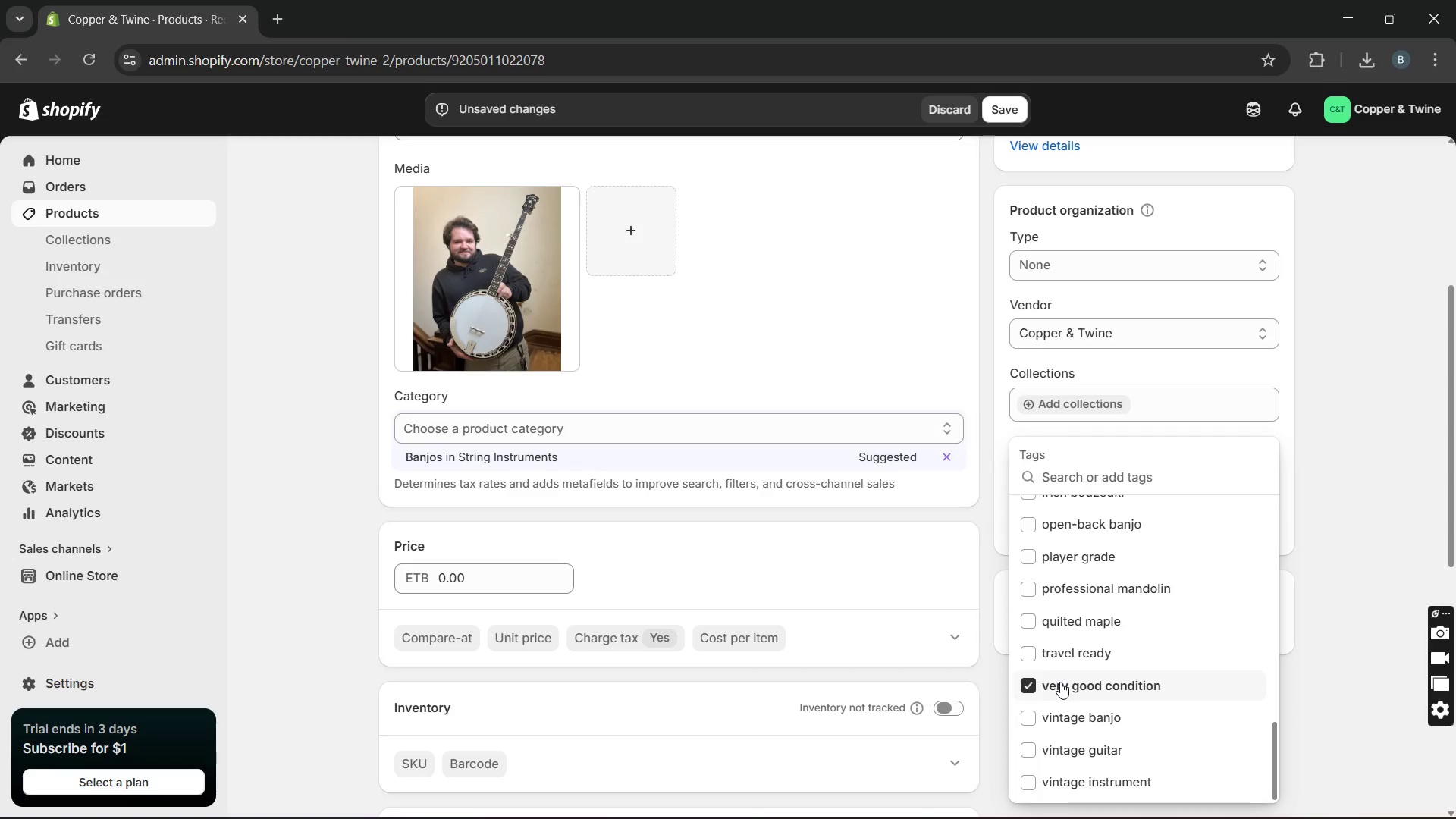 
left_click([1052, 680])
 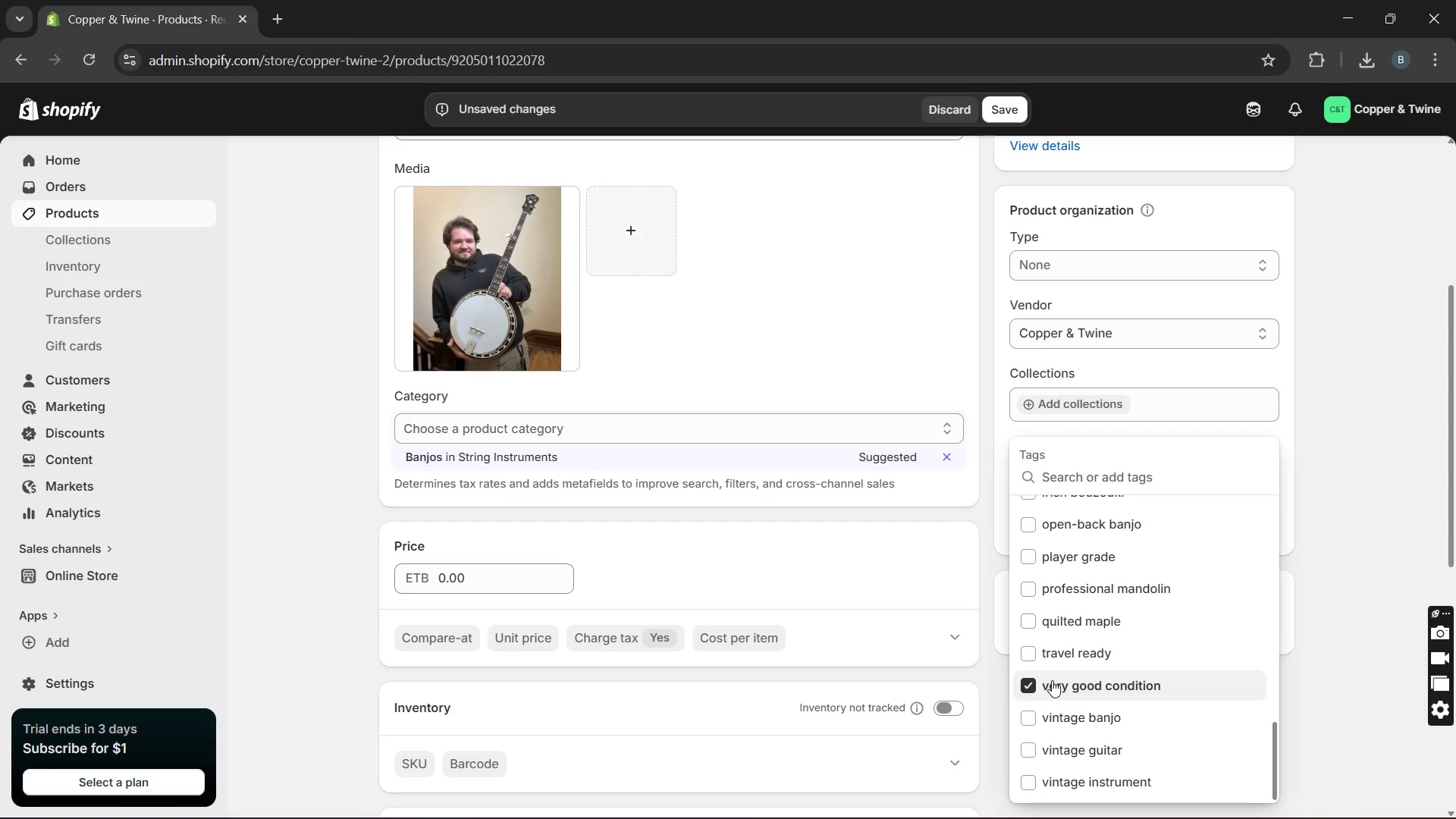 
wait(9.75)
 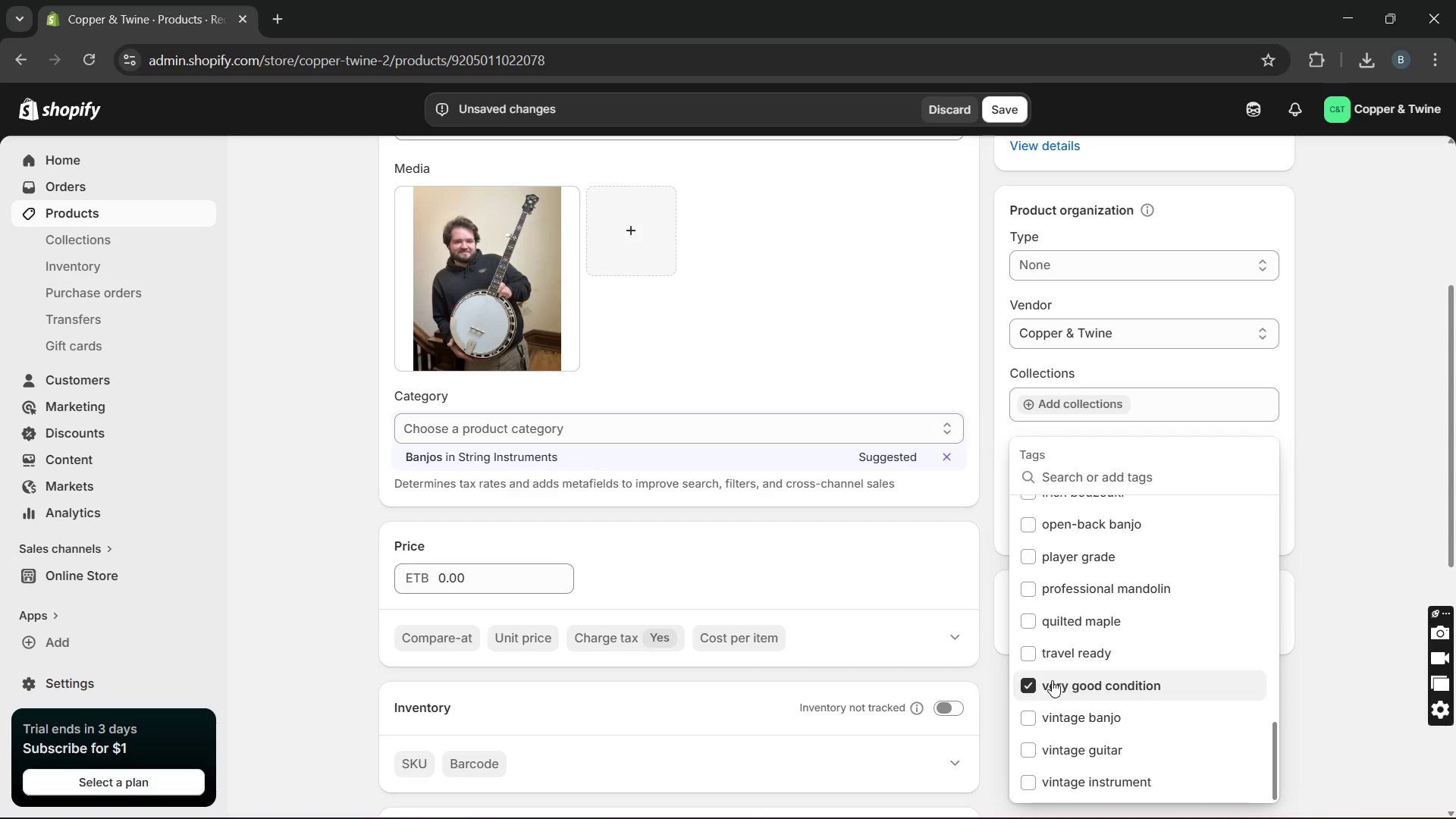 
left_click([1312, 548])
 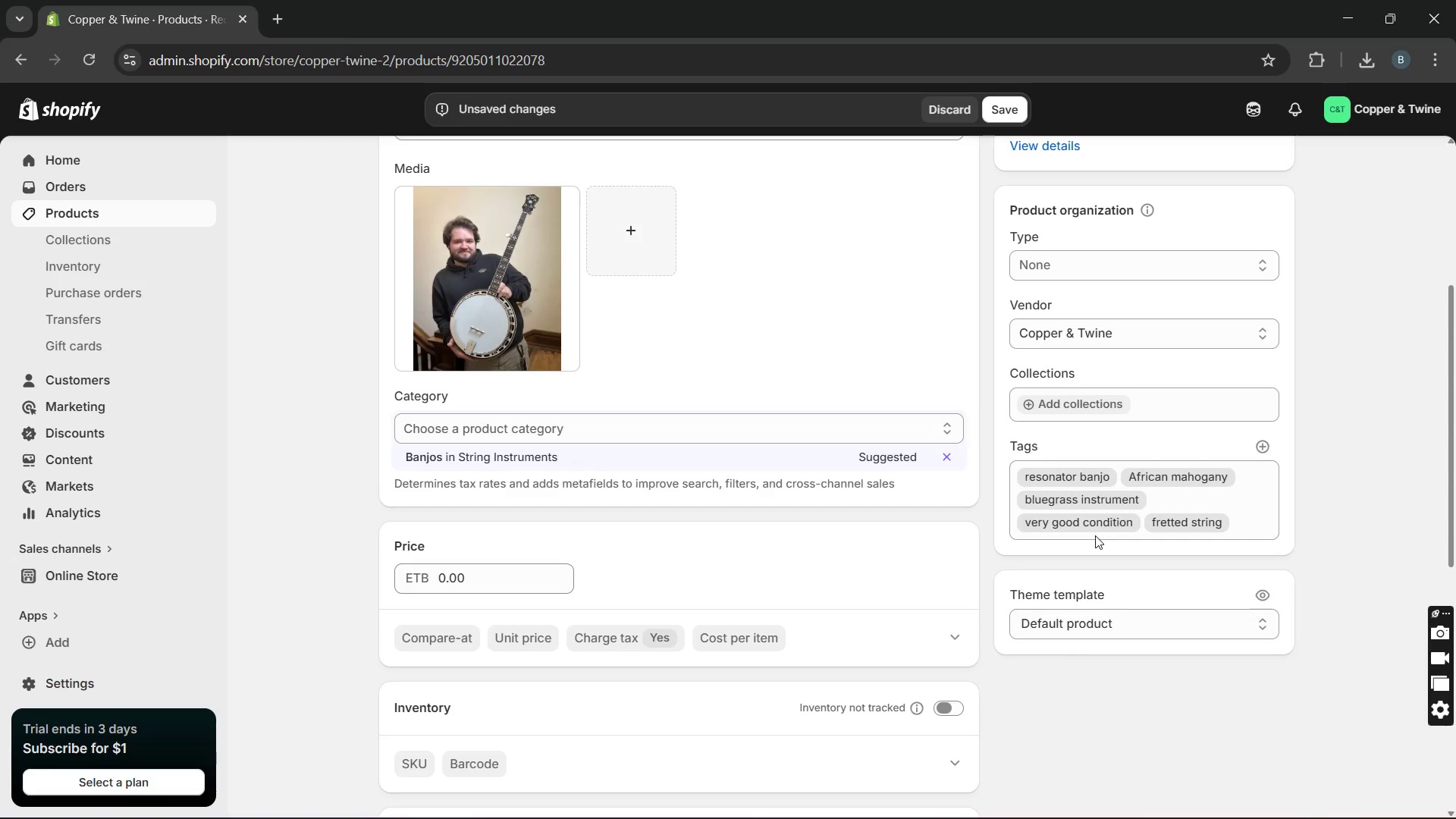 
wait(13.45)
 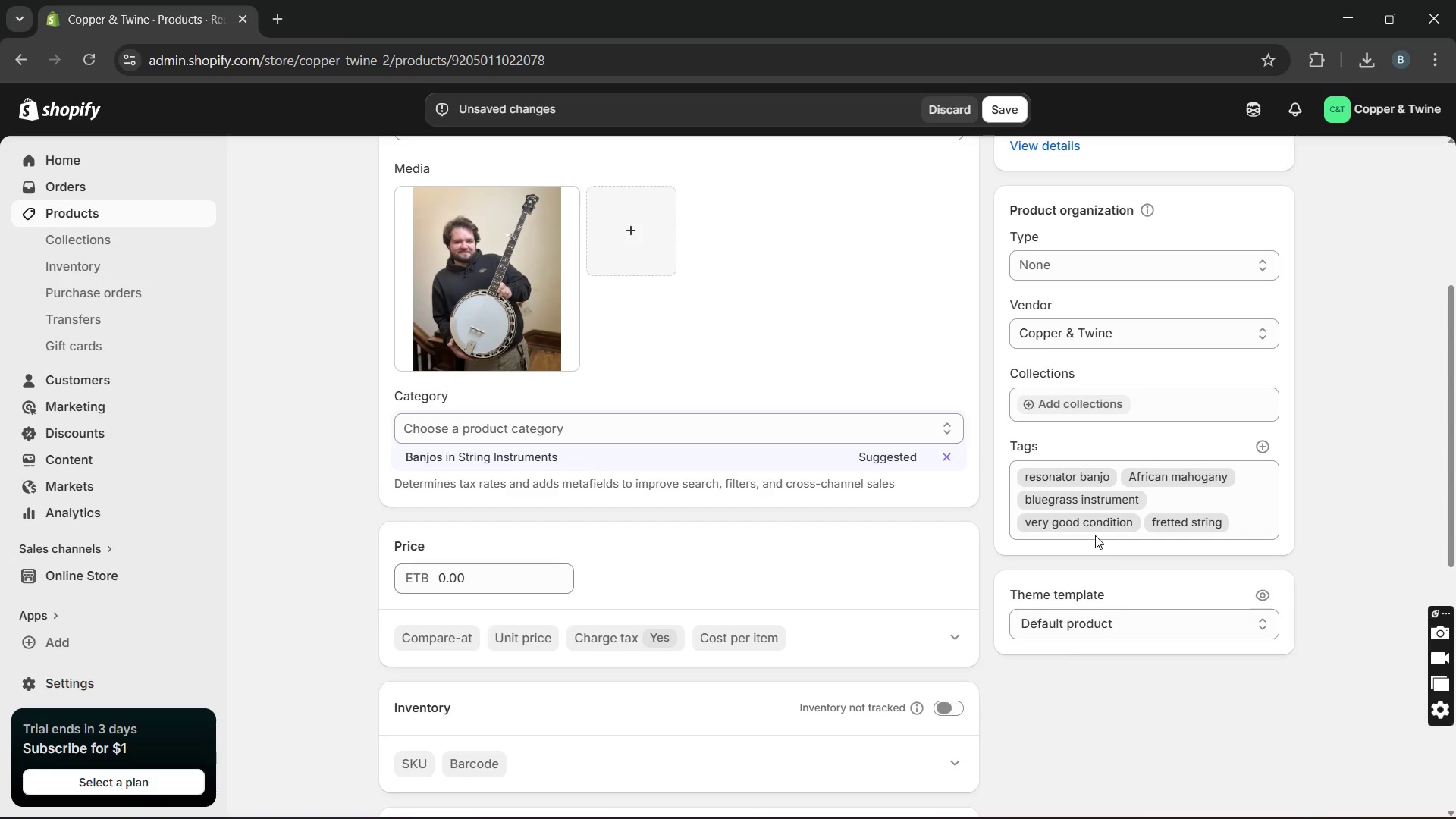 
left_click([948, 537])
 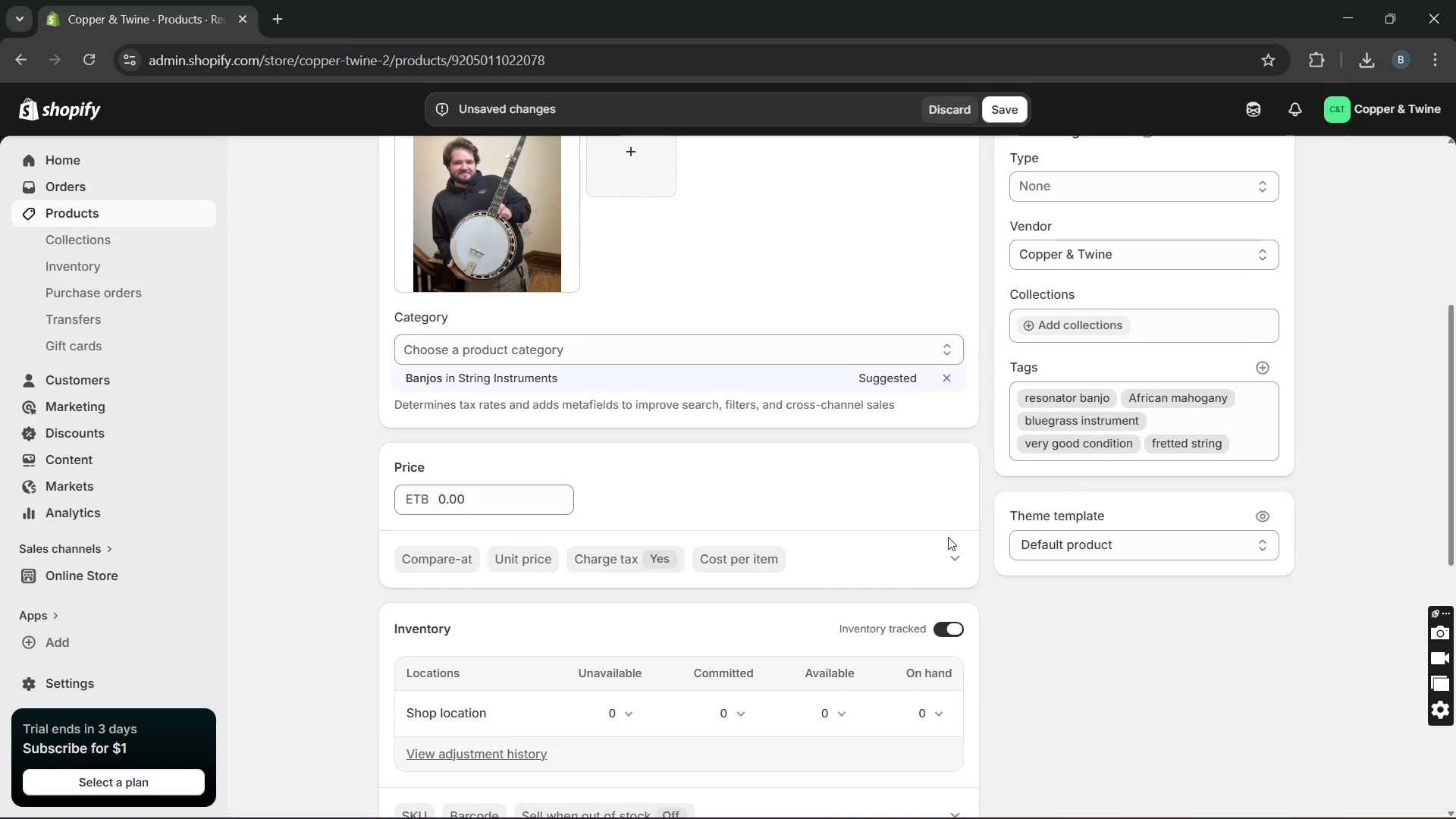 
wait(10.17)
 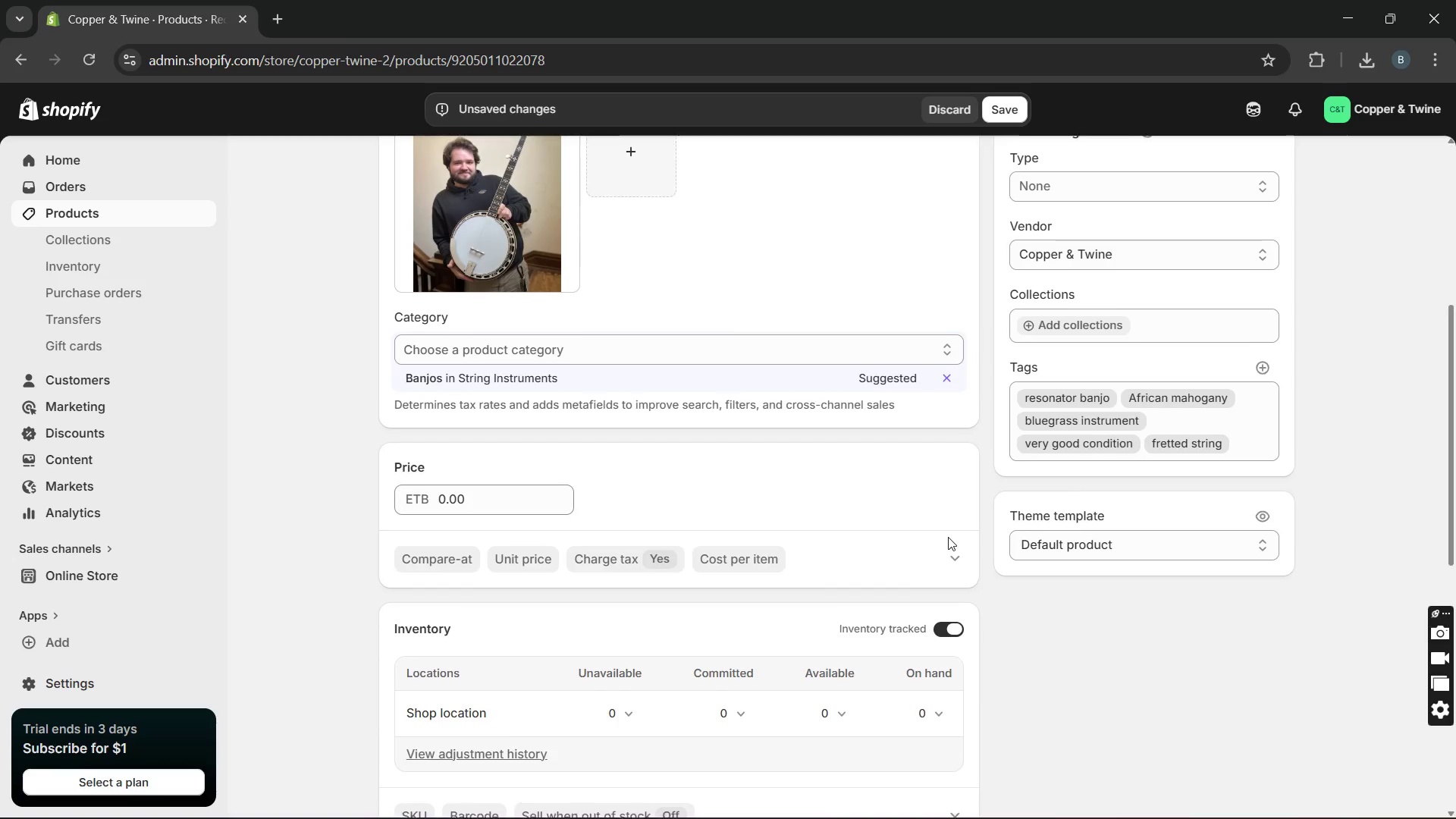 
left_click([555, 497])
 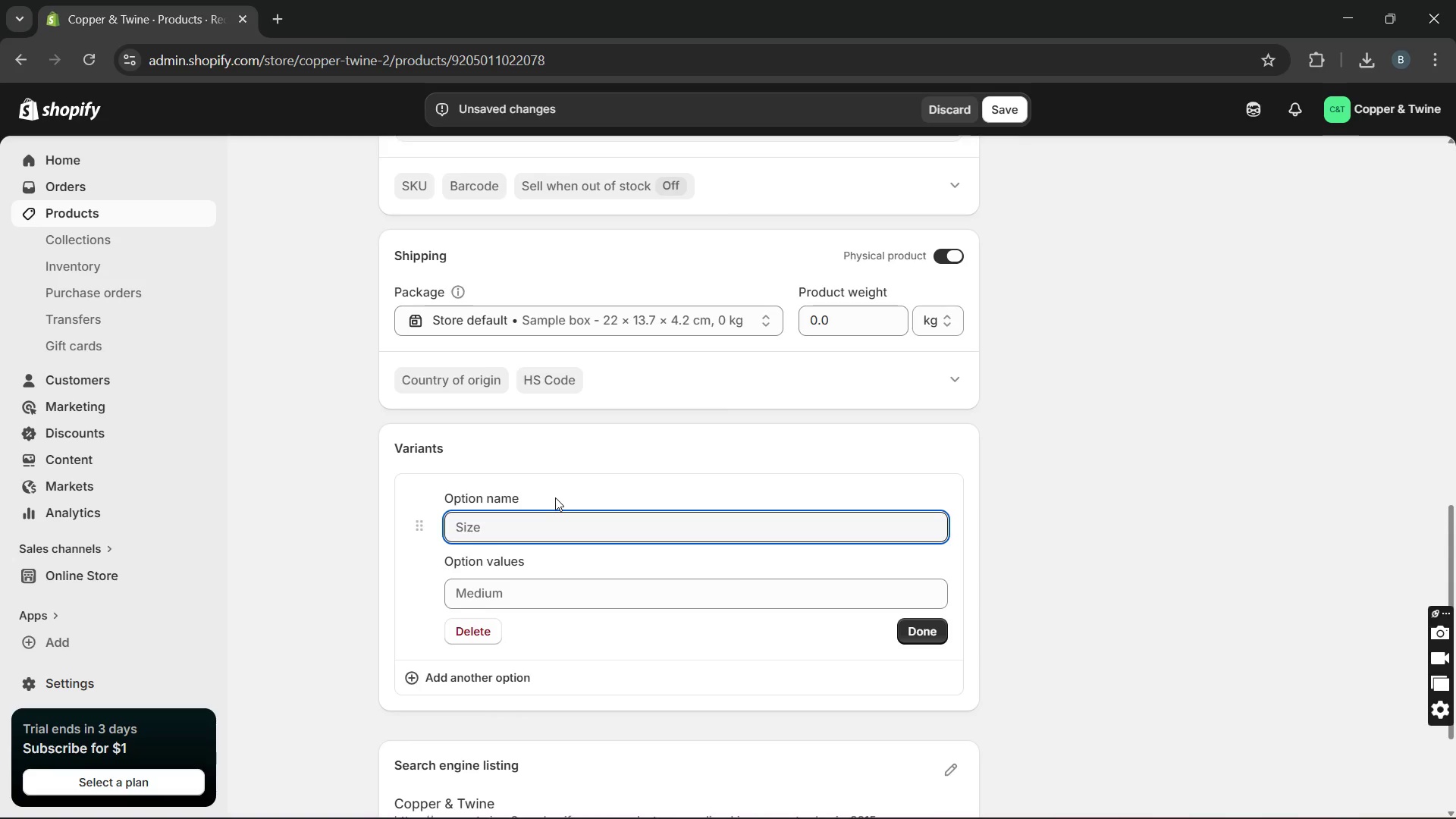 
wait(13.36)
 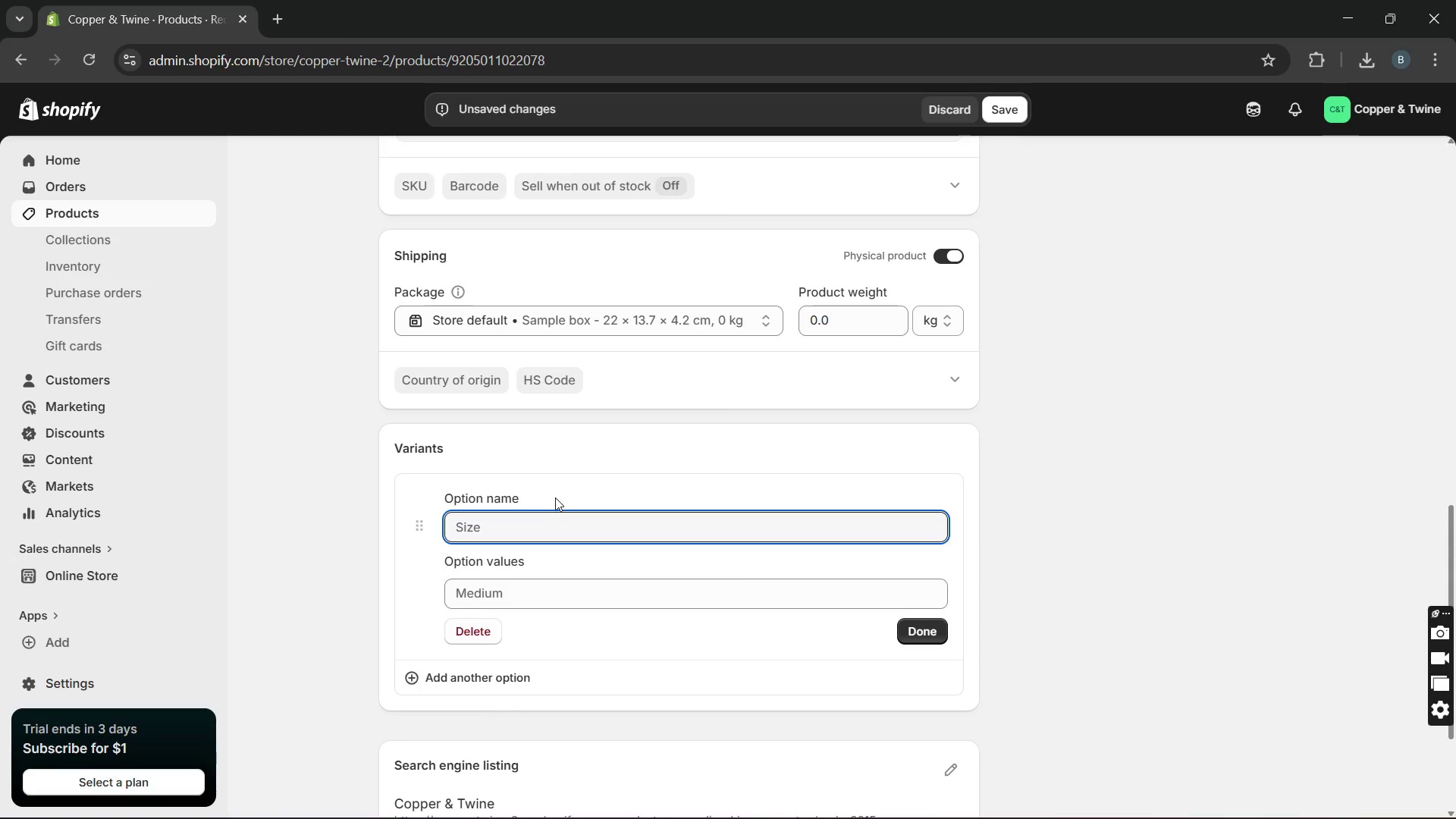 
type(Typr)
 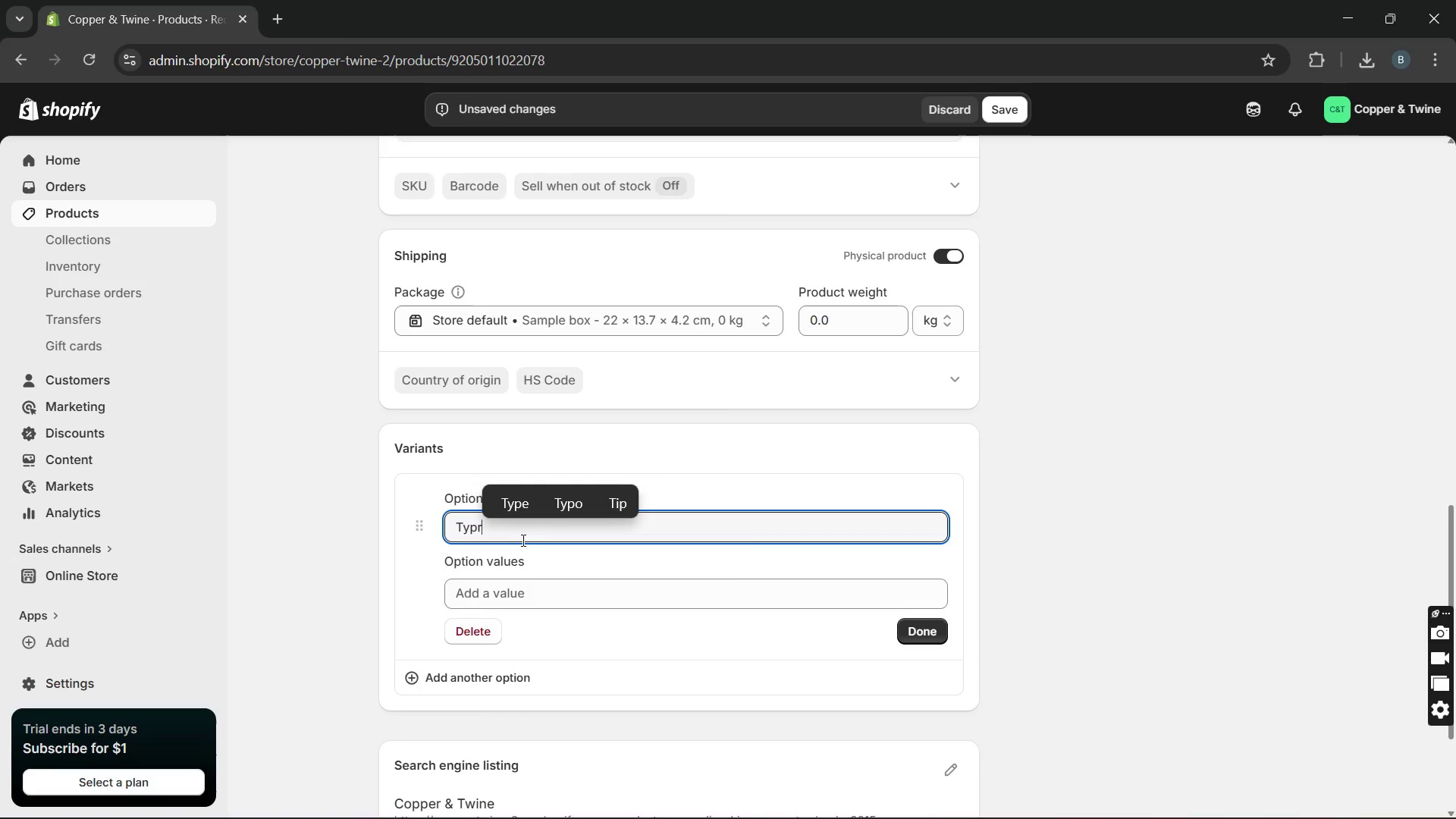 
key(Backspace)
 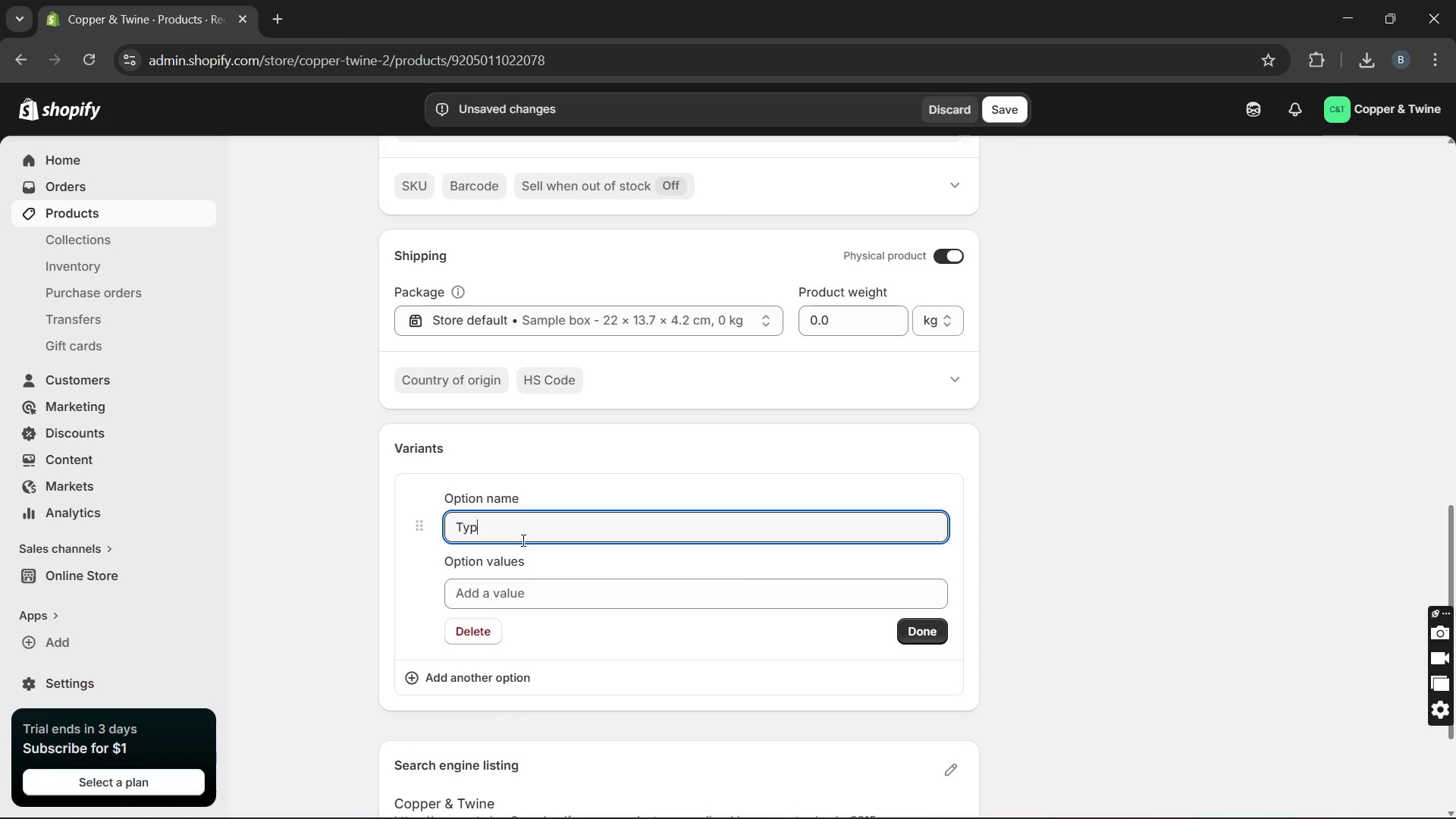 
key(E)
 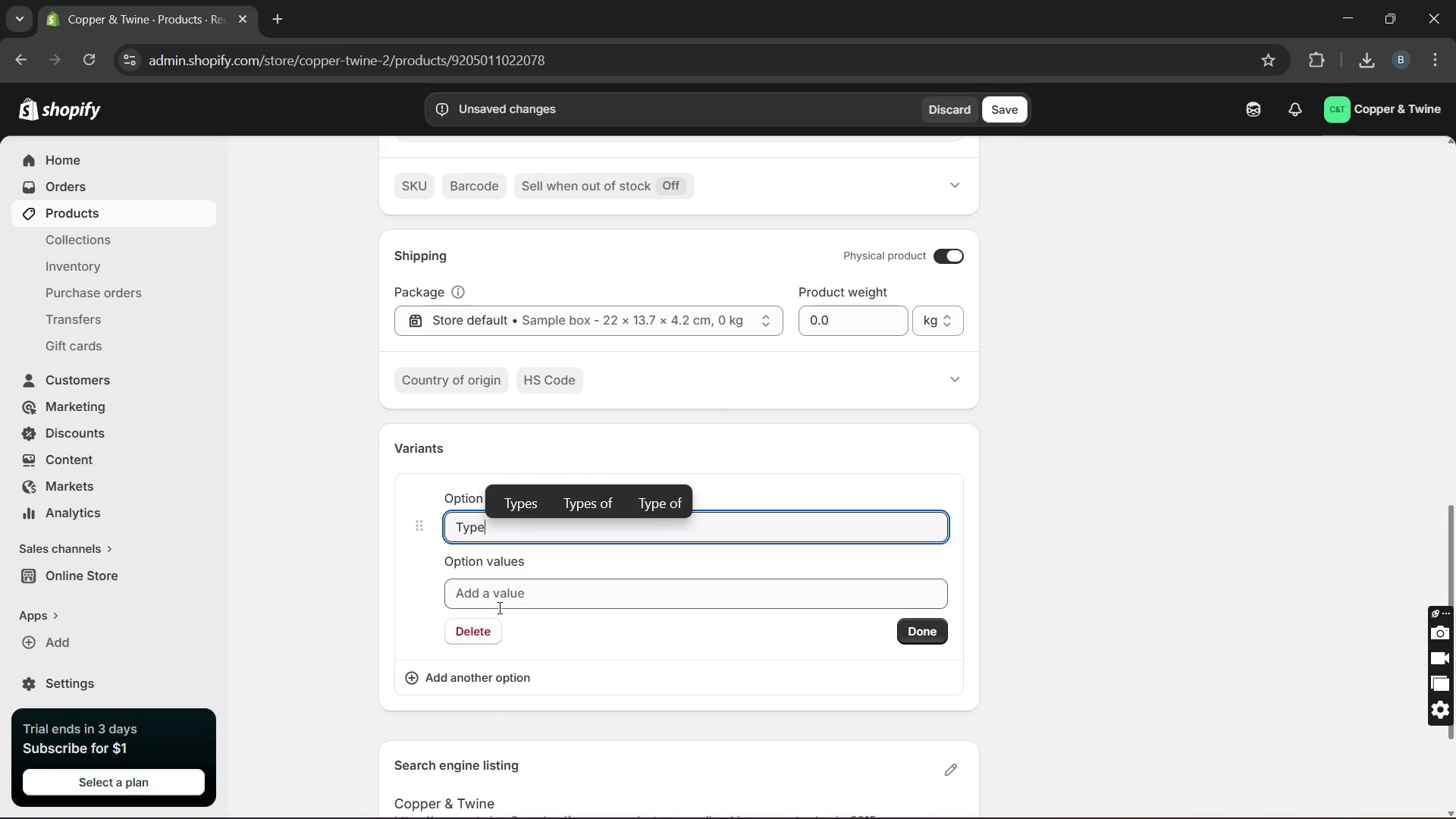 
left_click([496, 602])
 